 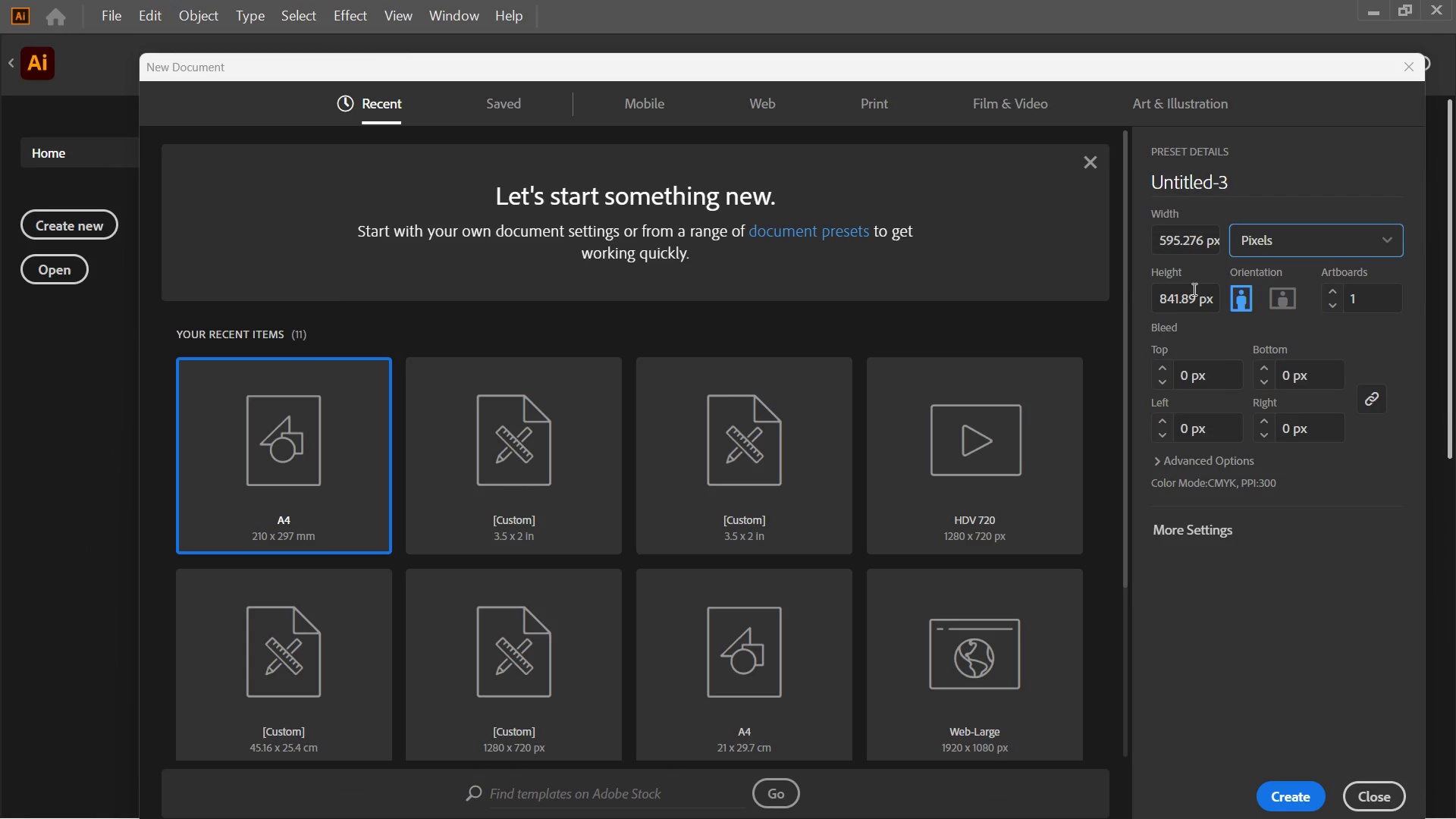 
left_click_drag(start_coordinate=[1203, 241], to_coordinate=[1099, 216])
 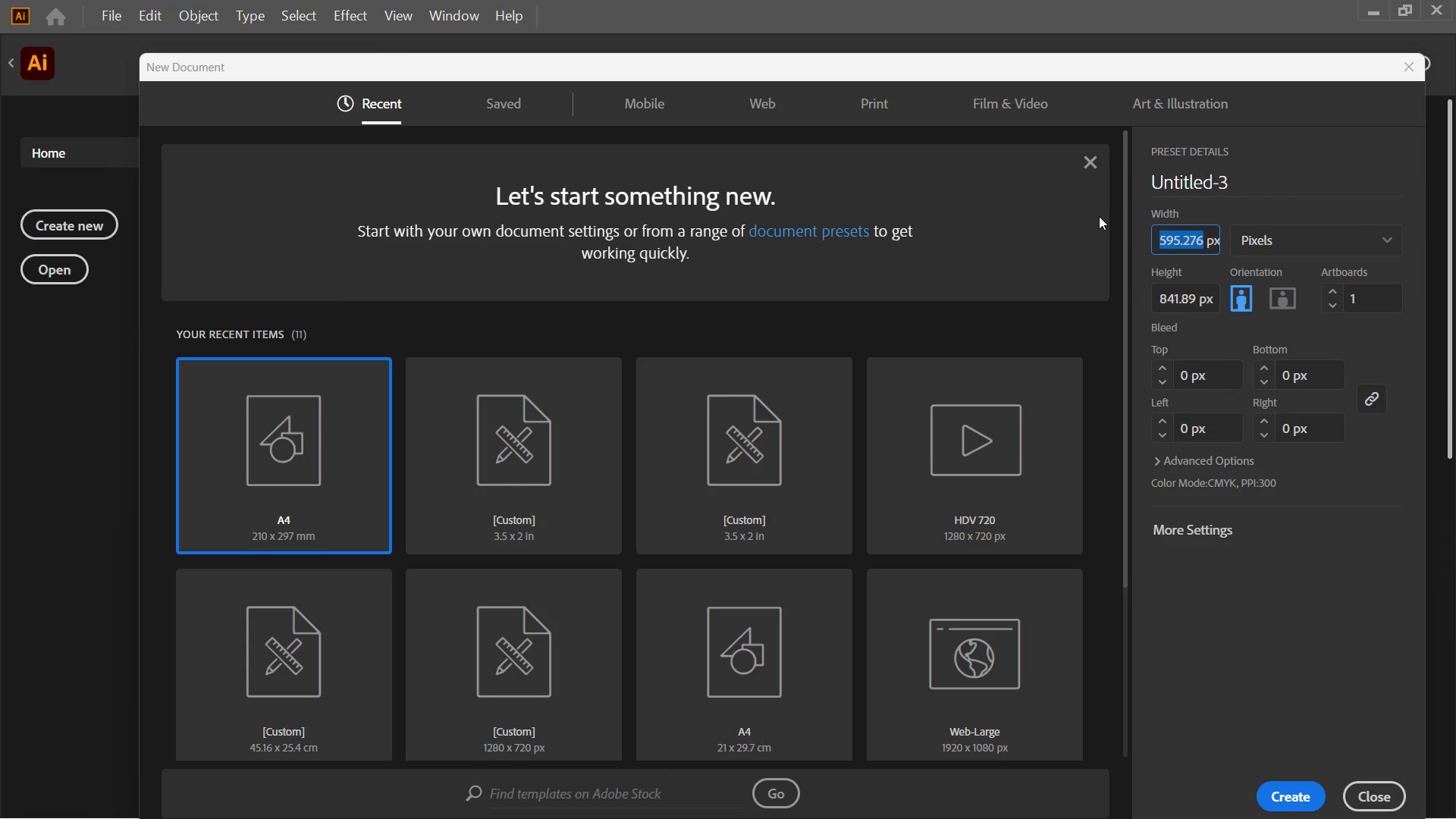 
key(Numpad1)
 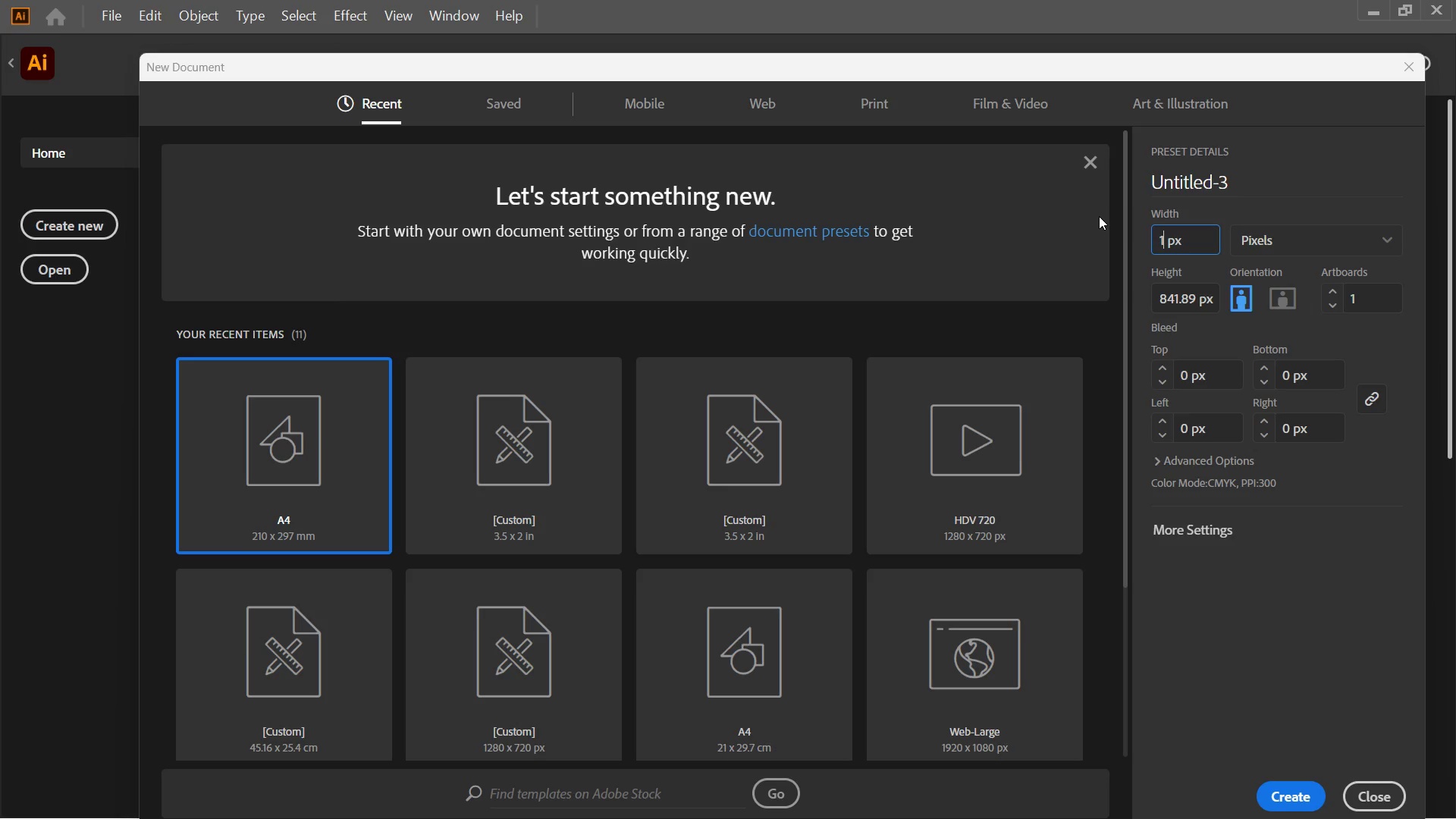 
key(Numpad0)
 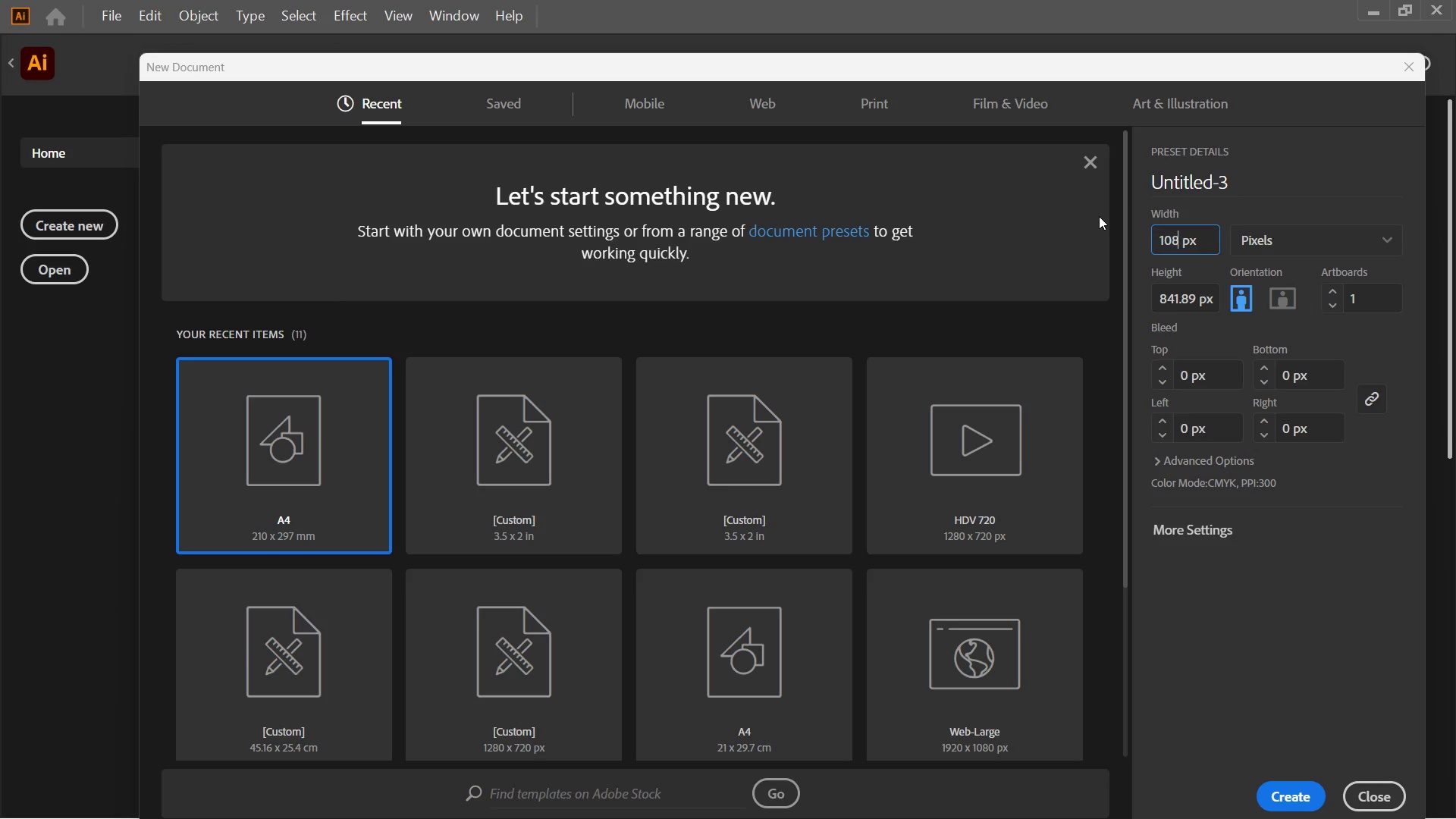 
key(Numpad8)
 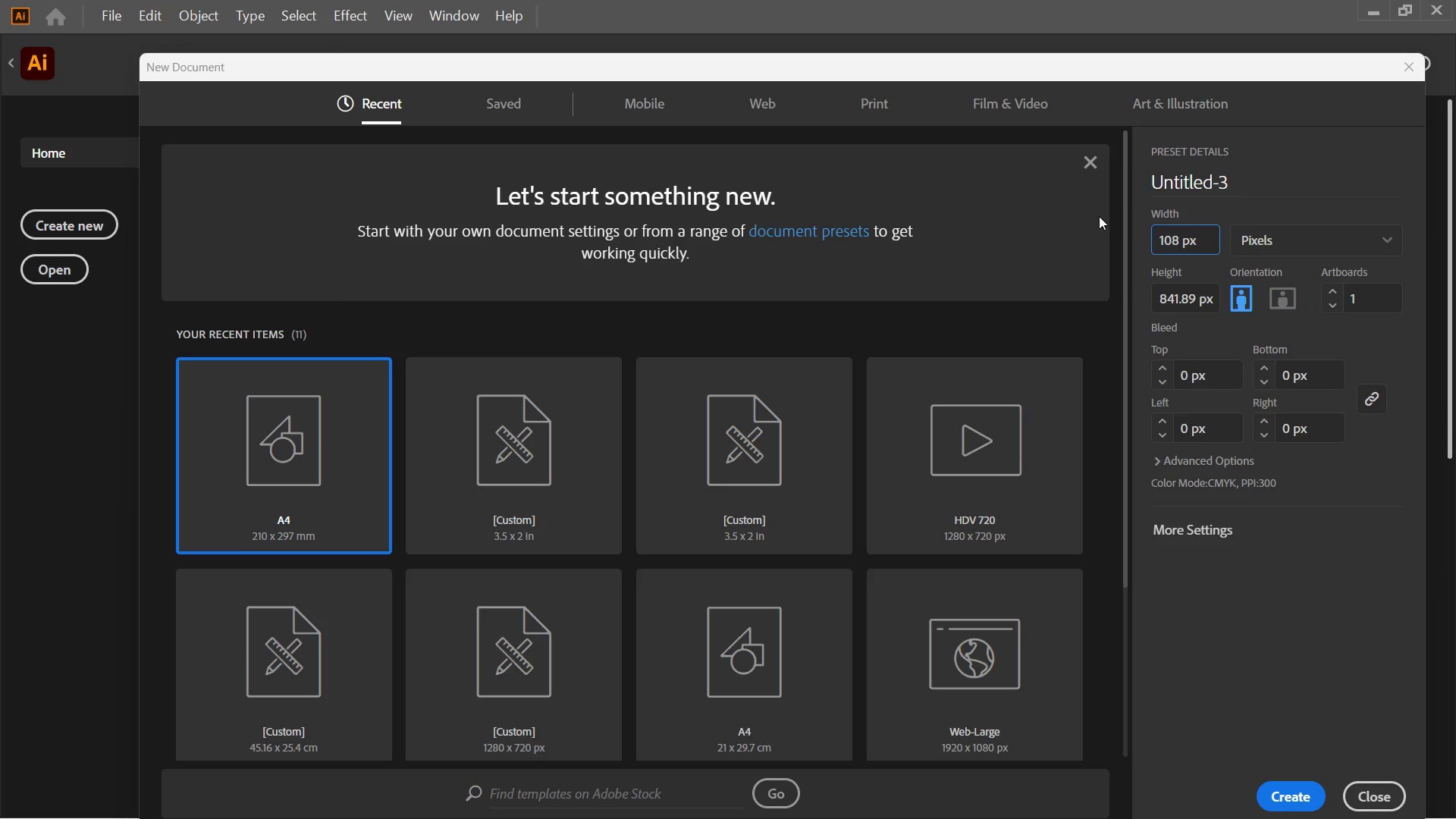 
key(Numpad0)
 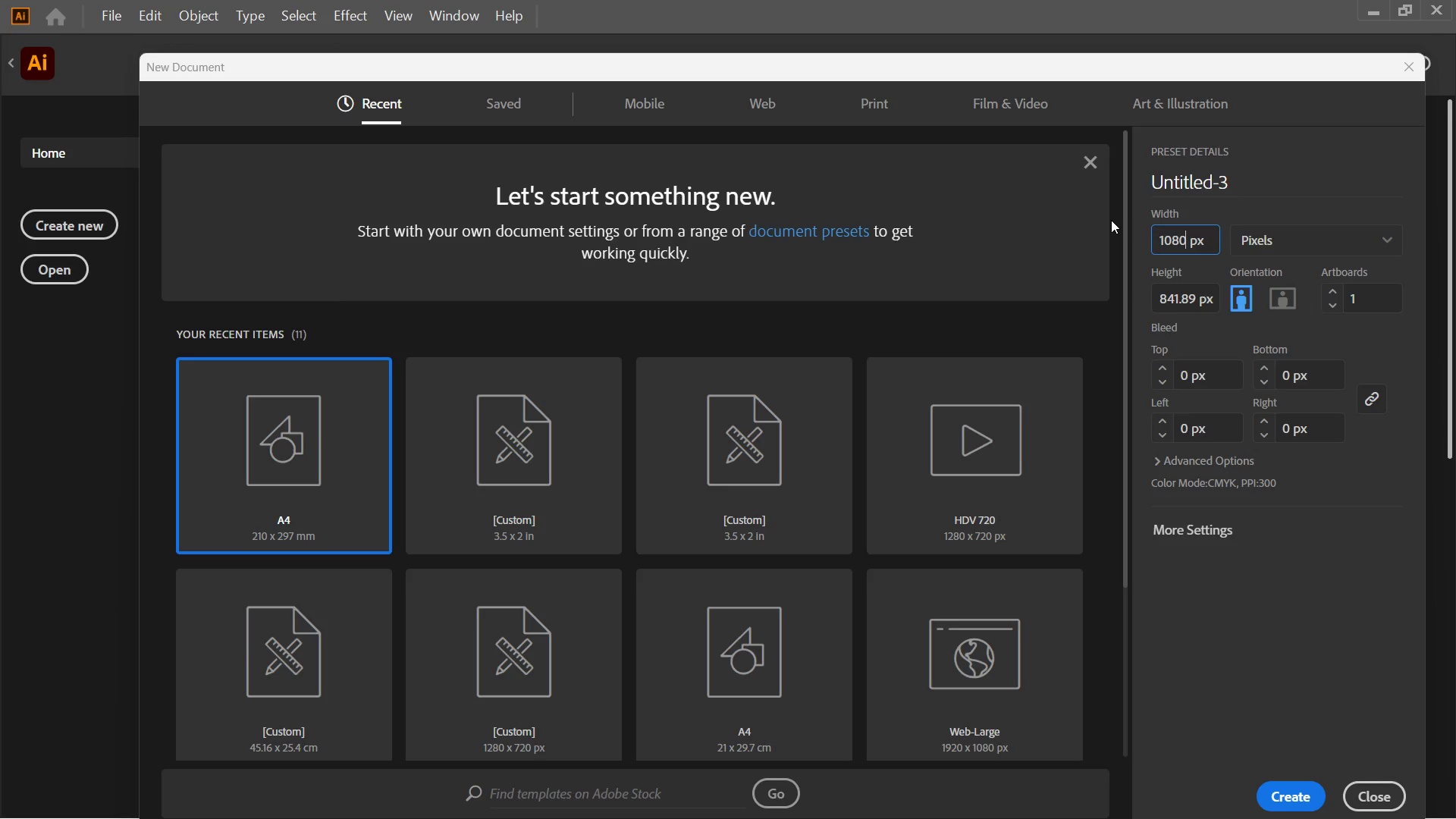 
left_click_drag(start_coordinate=[1197, 306], to_coordinate=[1153, 300])
 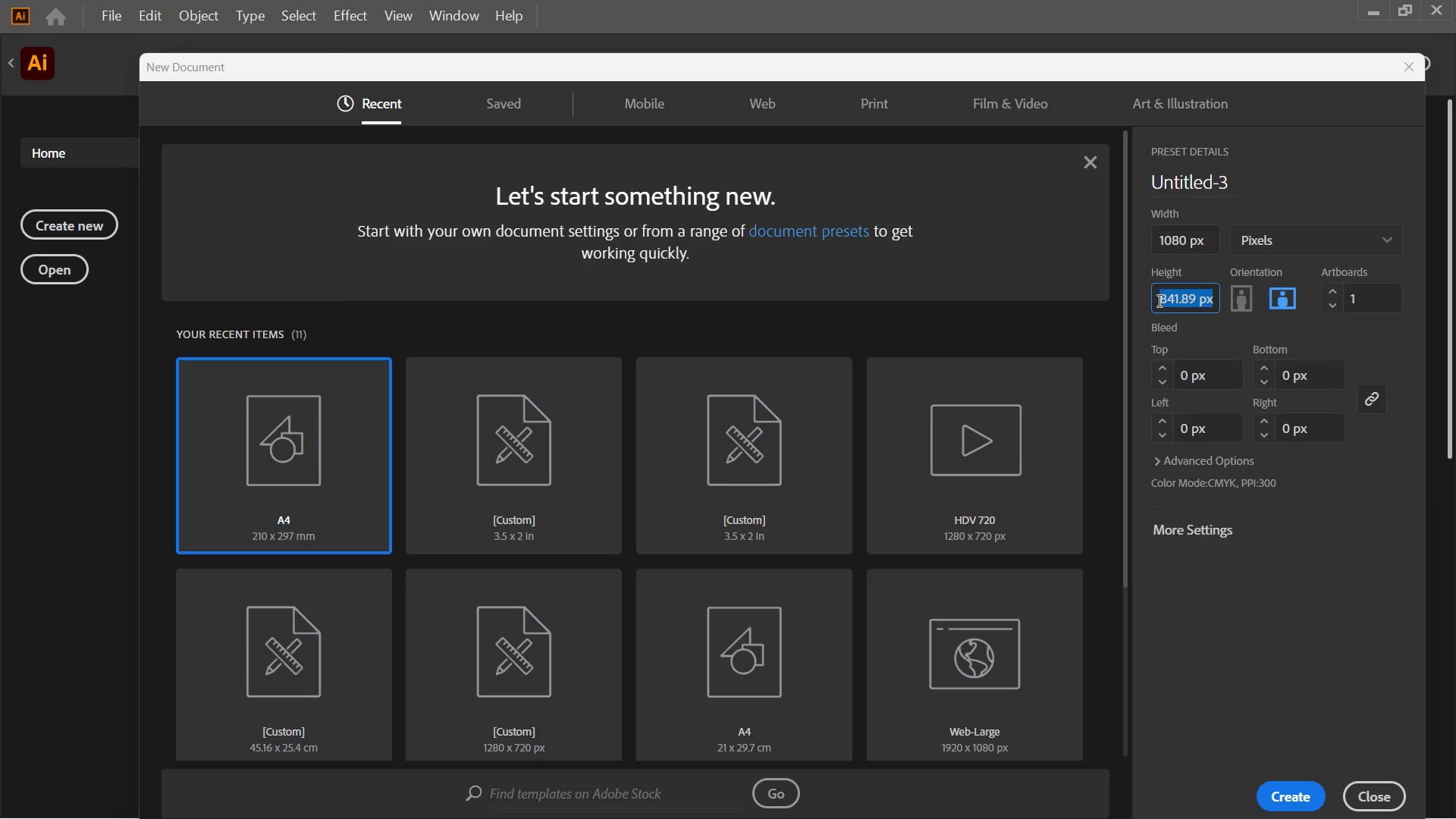 
left_click([1194, 296])
 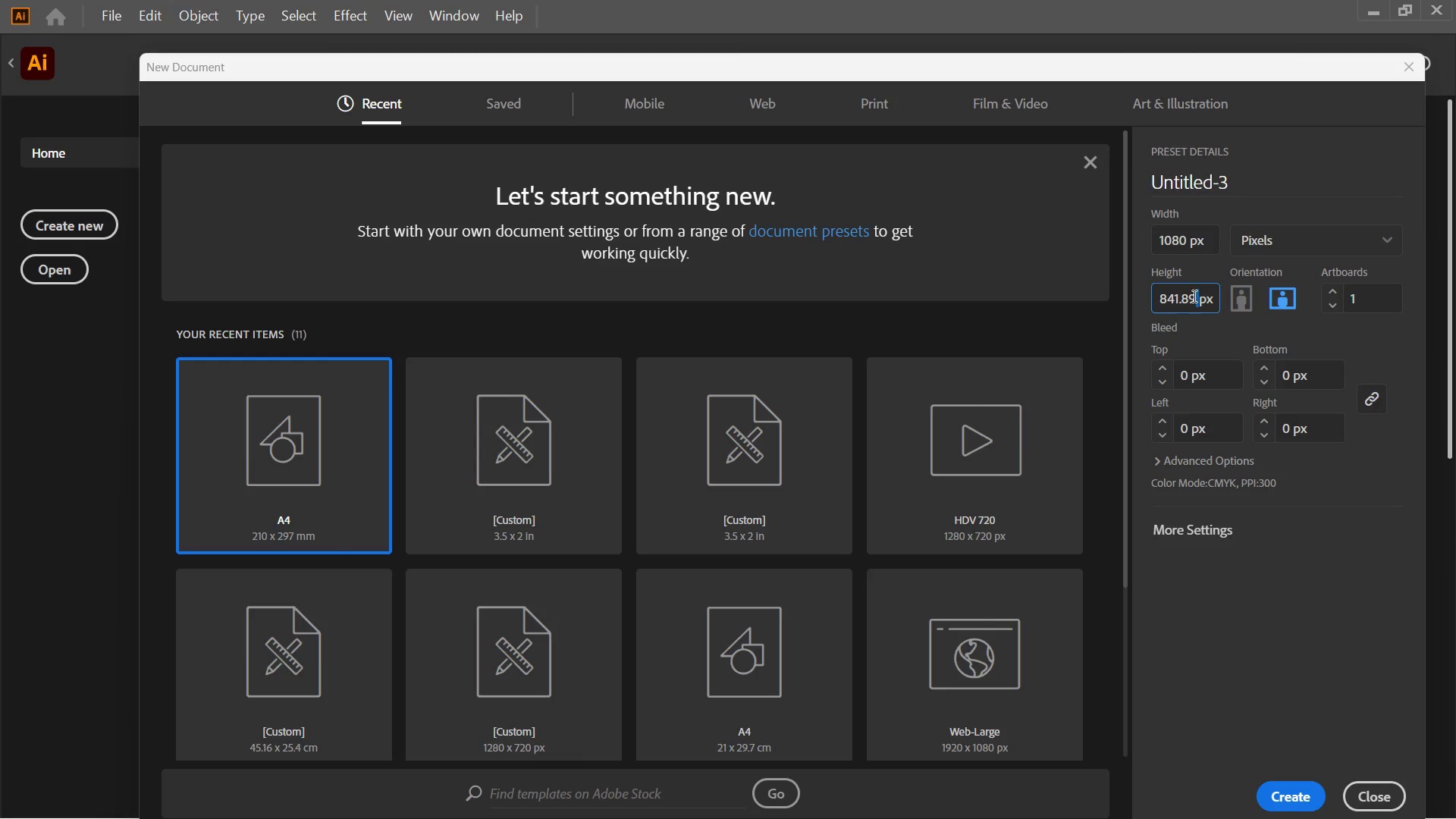 
left_click_drag(start_coordinate=[1194, 296], to_coordinate=[1144, 289])
 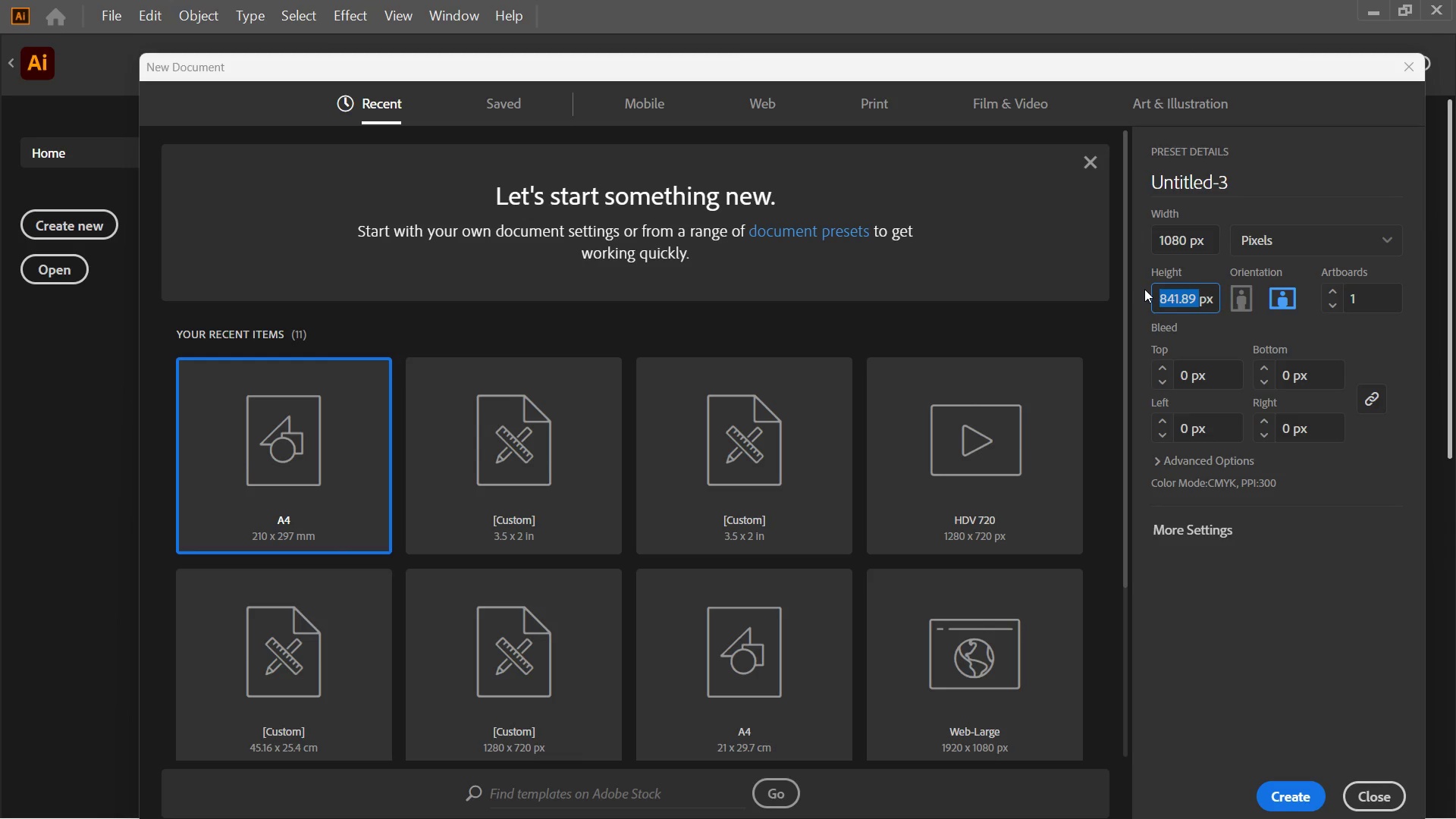 
key(Numpad1)
 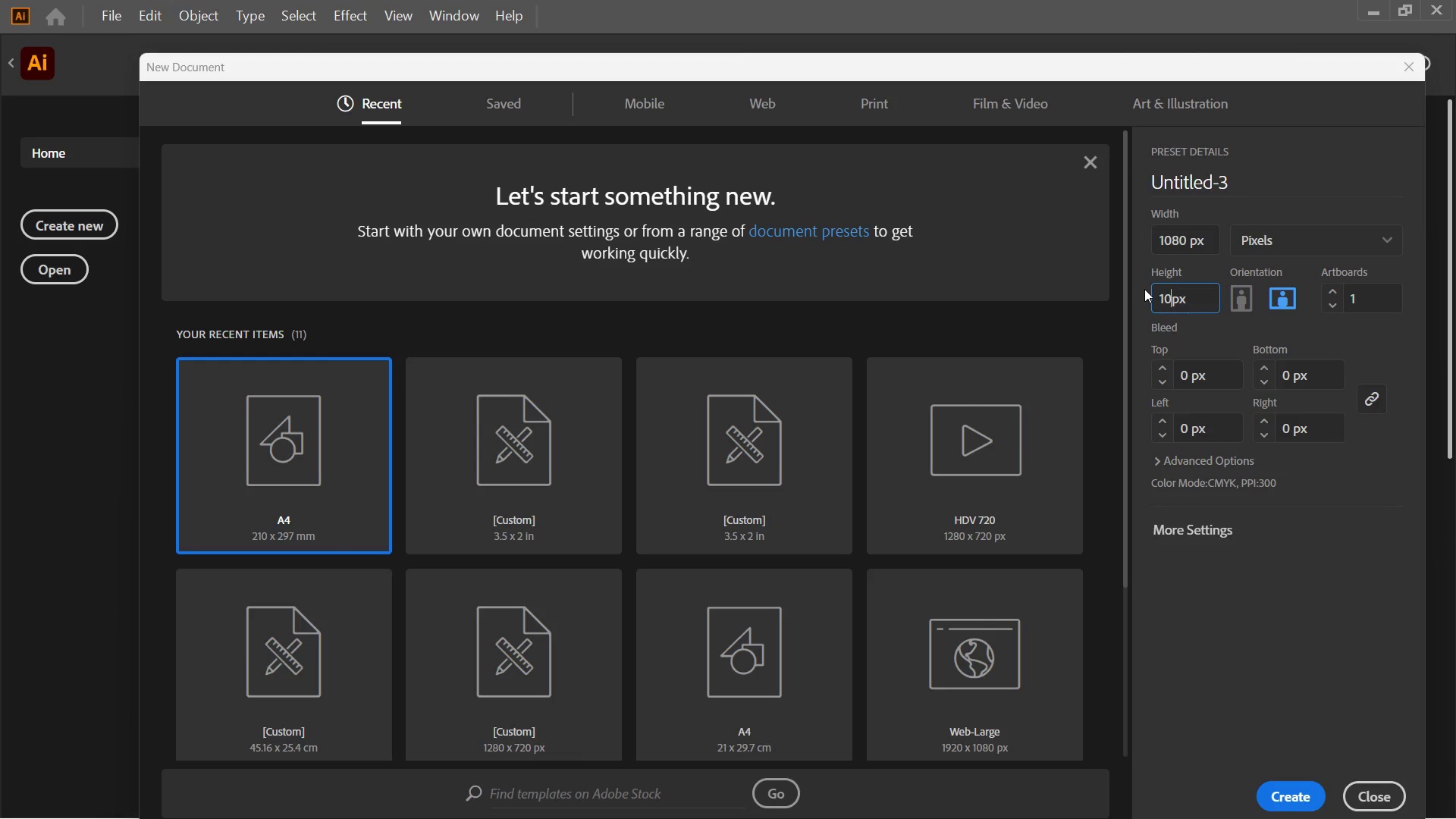 
key(Numpad0)
 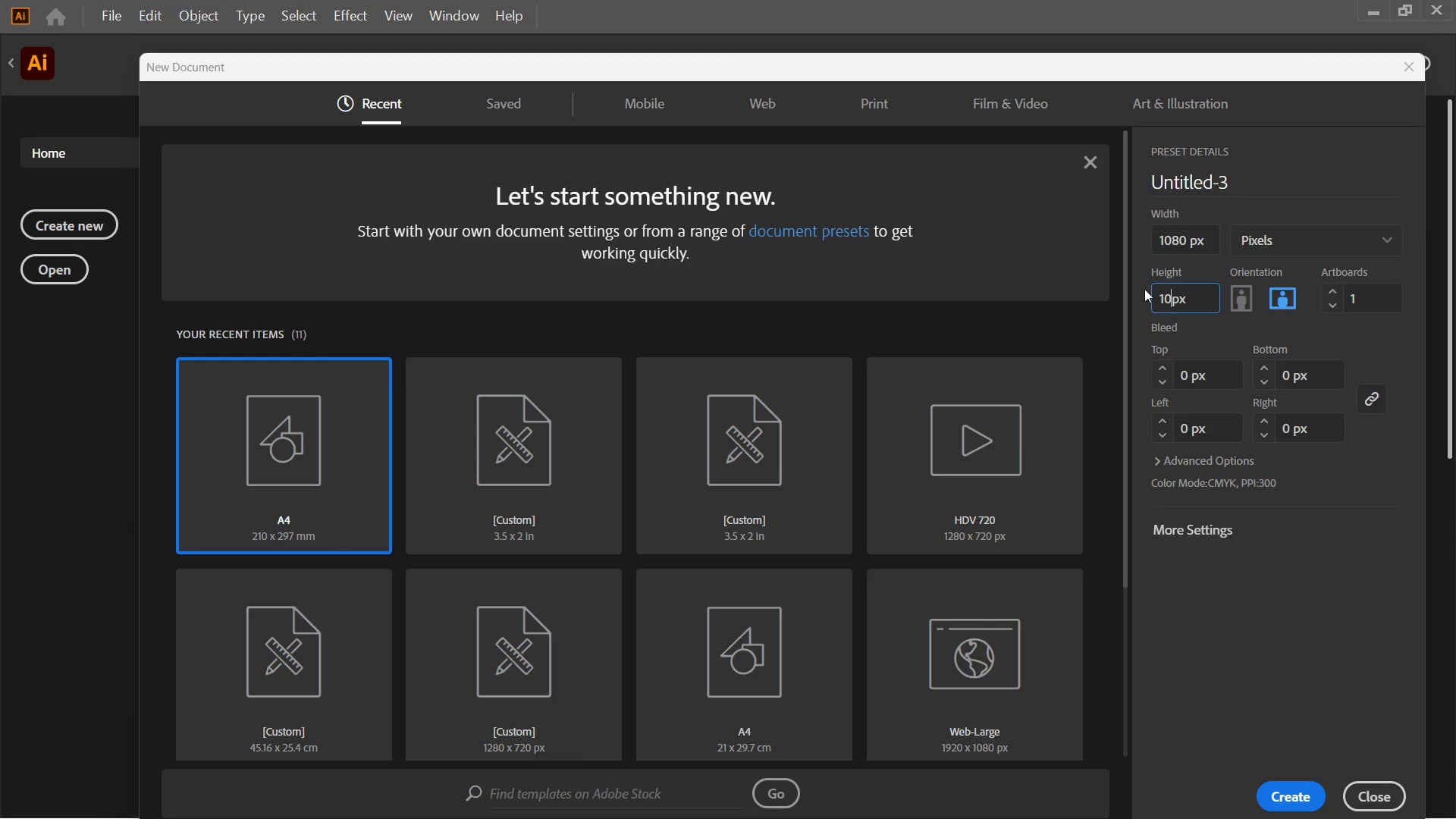 
key(Numpad8)
 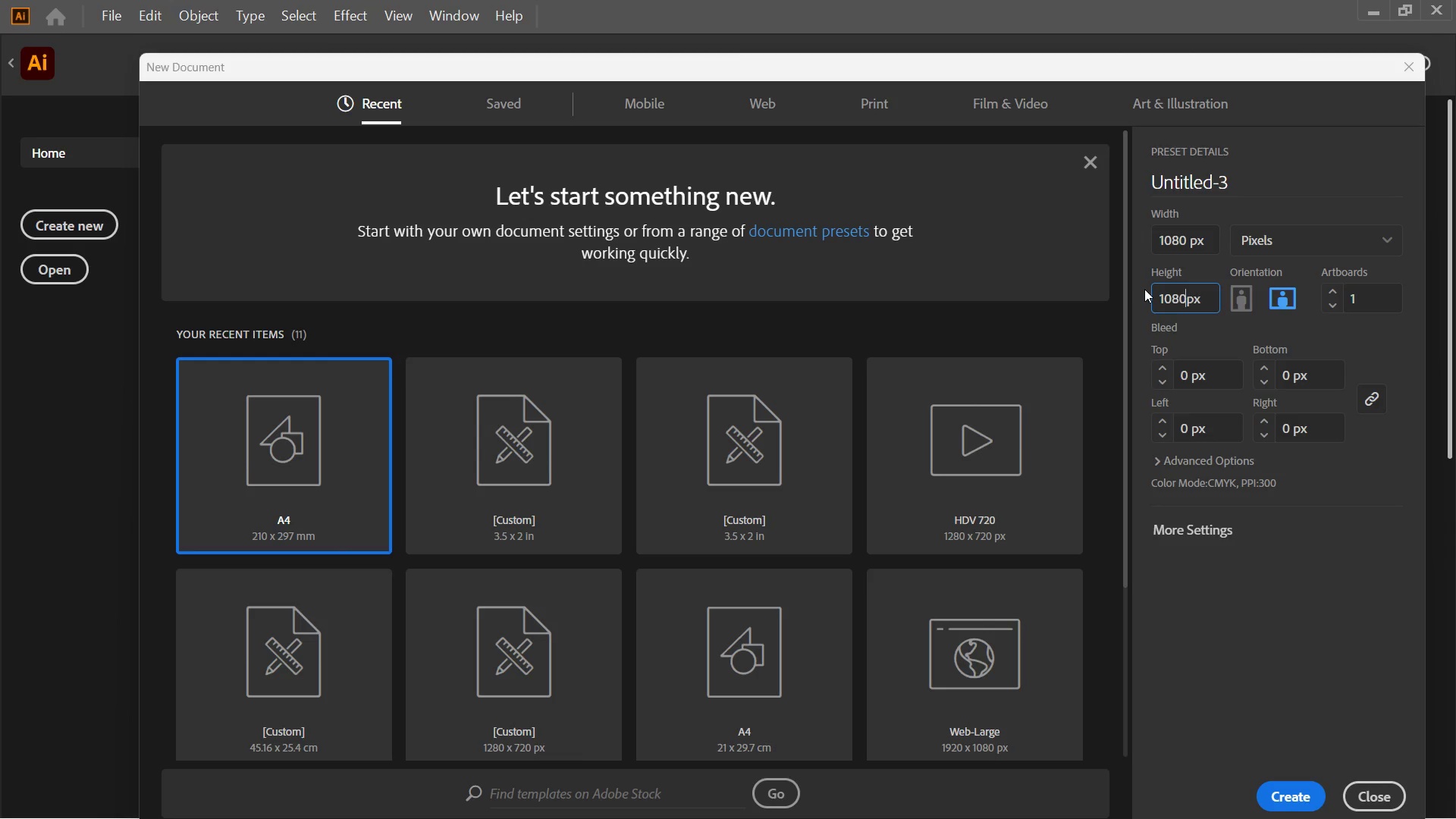 
key(Numpad0)
 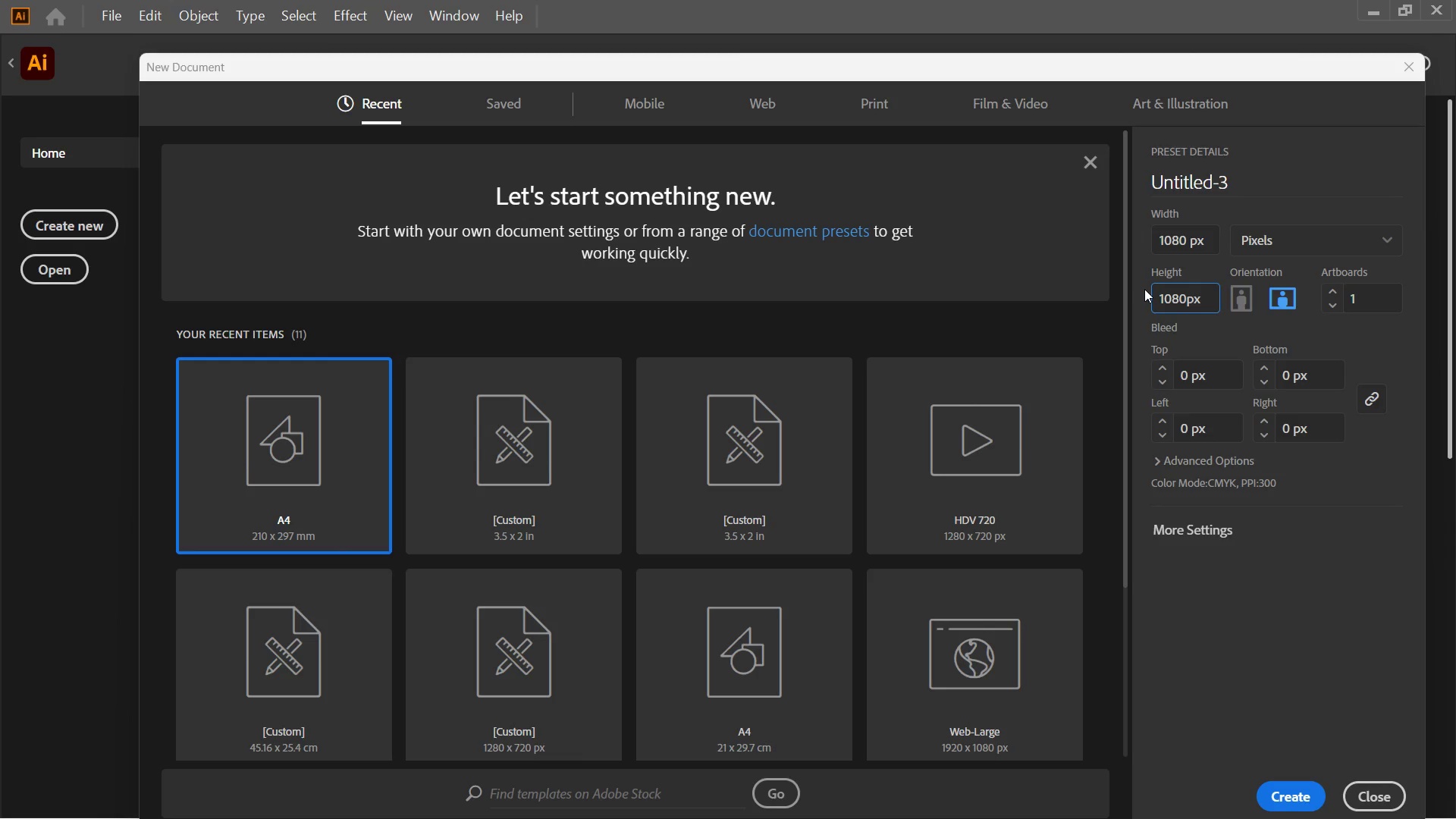 
key(Space)
 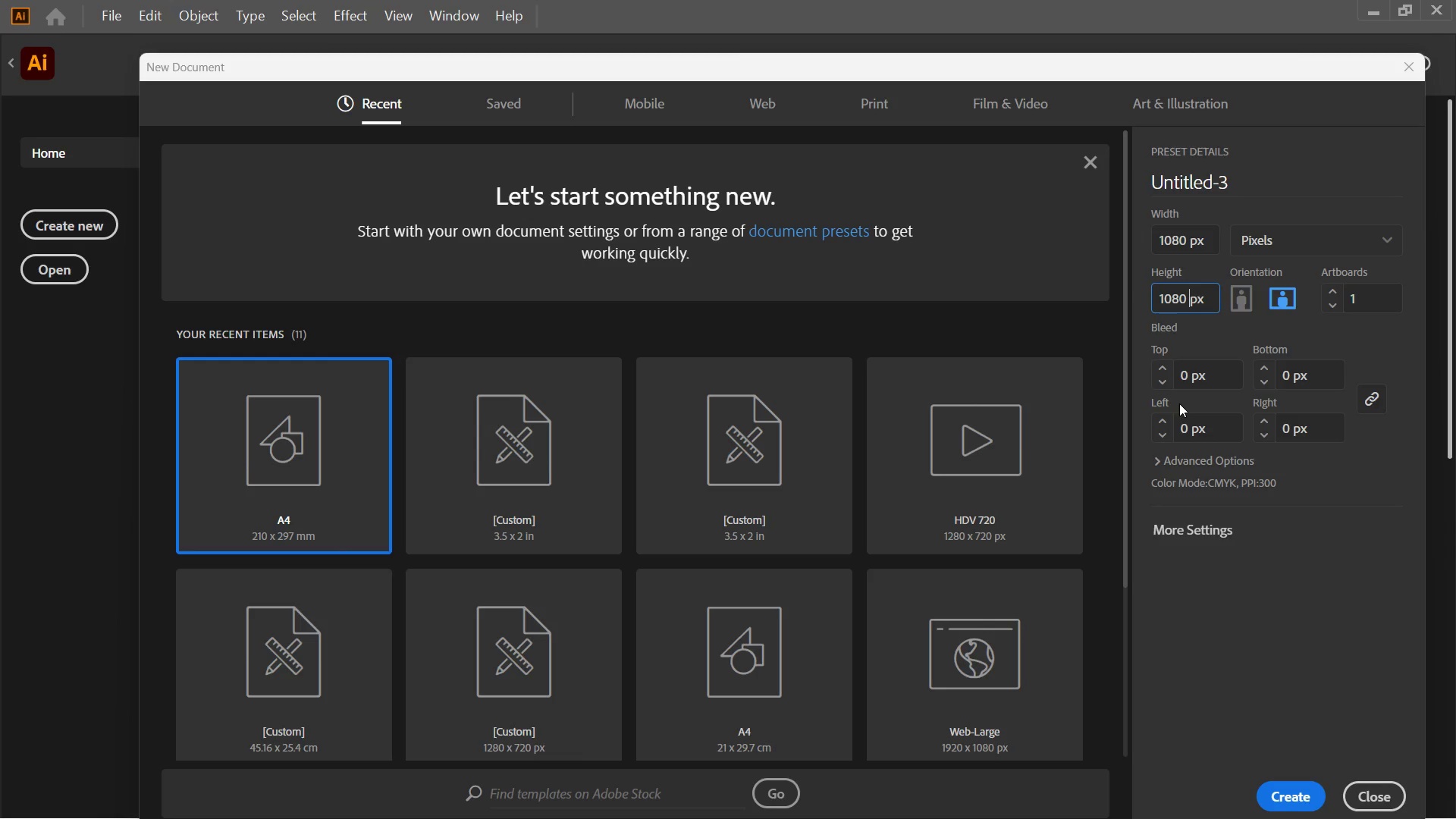 
wait(6.02)
 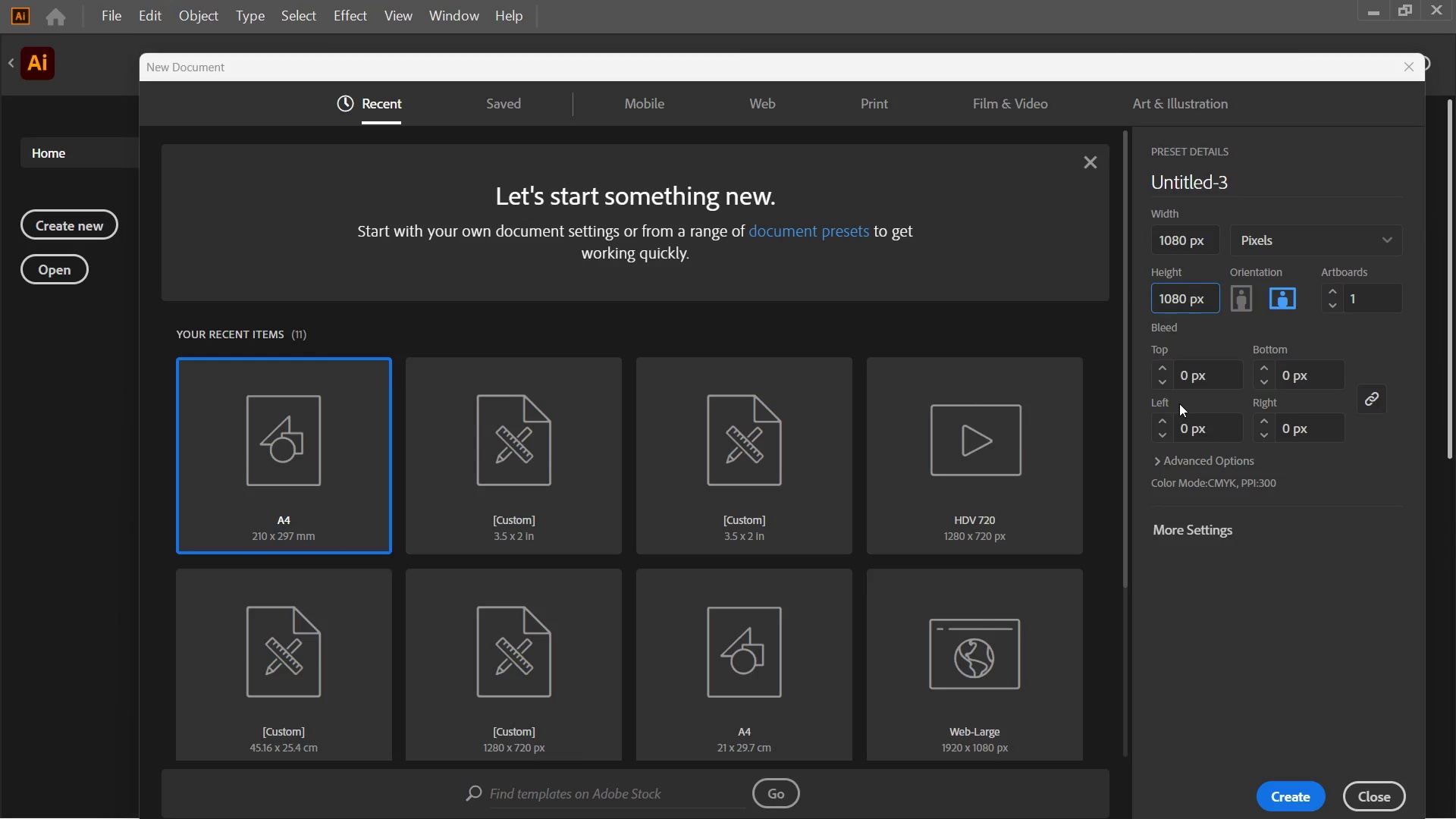 
left_click_drag(start_coordinate=[1384, 289], to_coordinate=[1313, 284])
 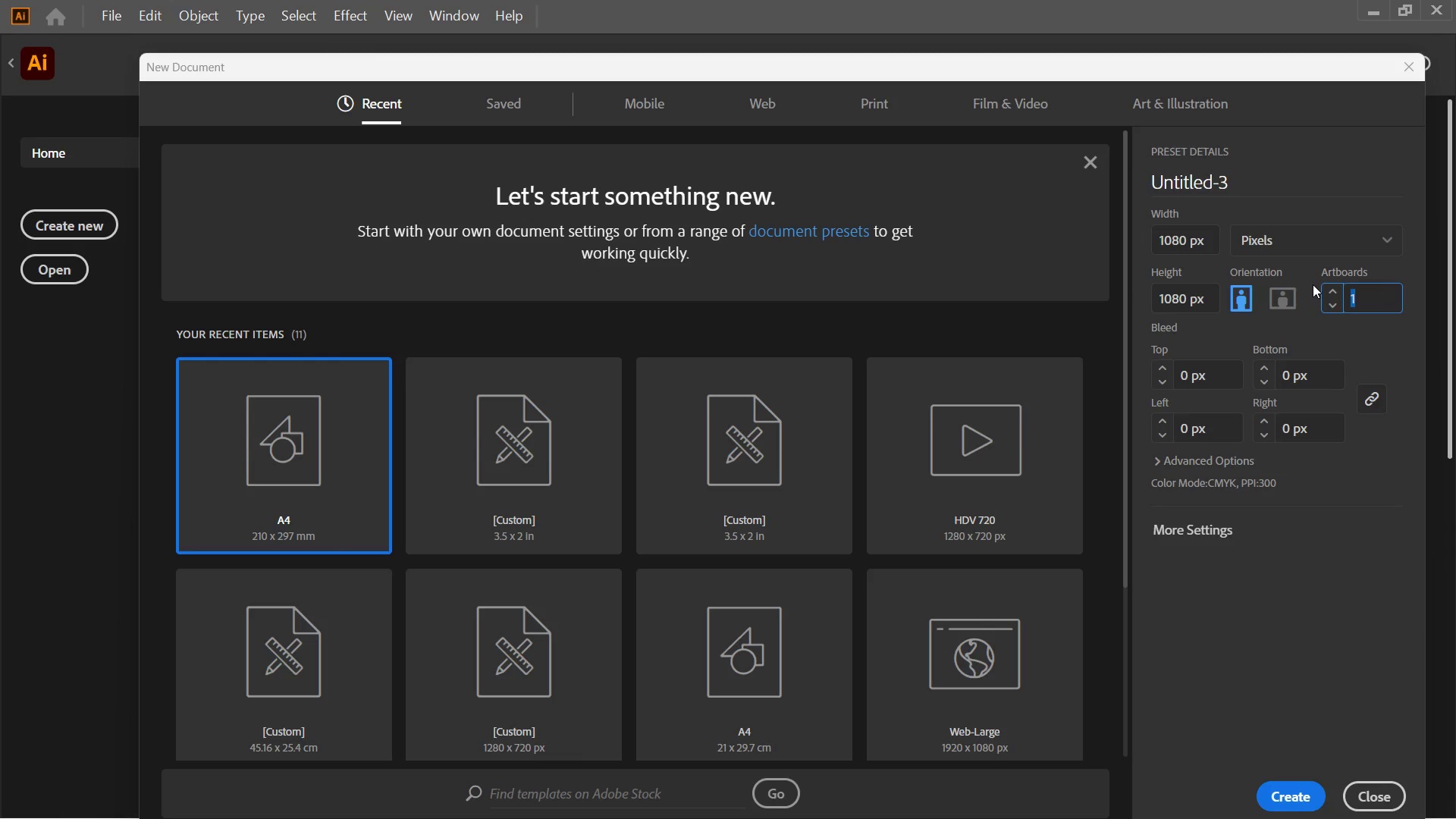 
wait(18.55)
 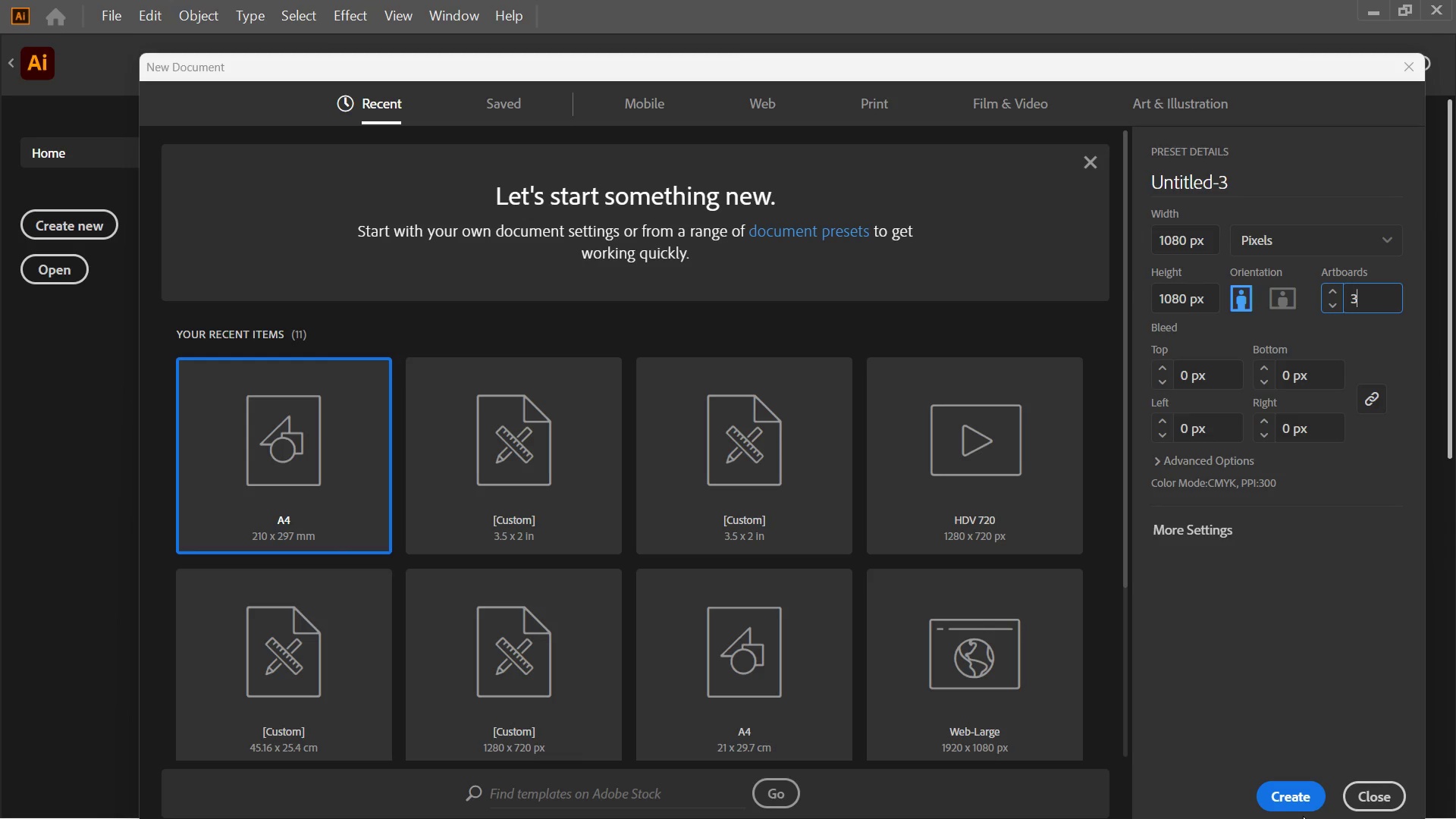 
left_click([1301, 792])
 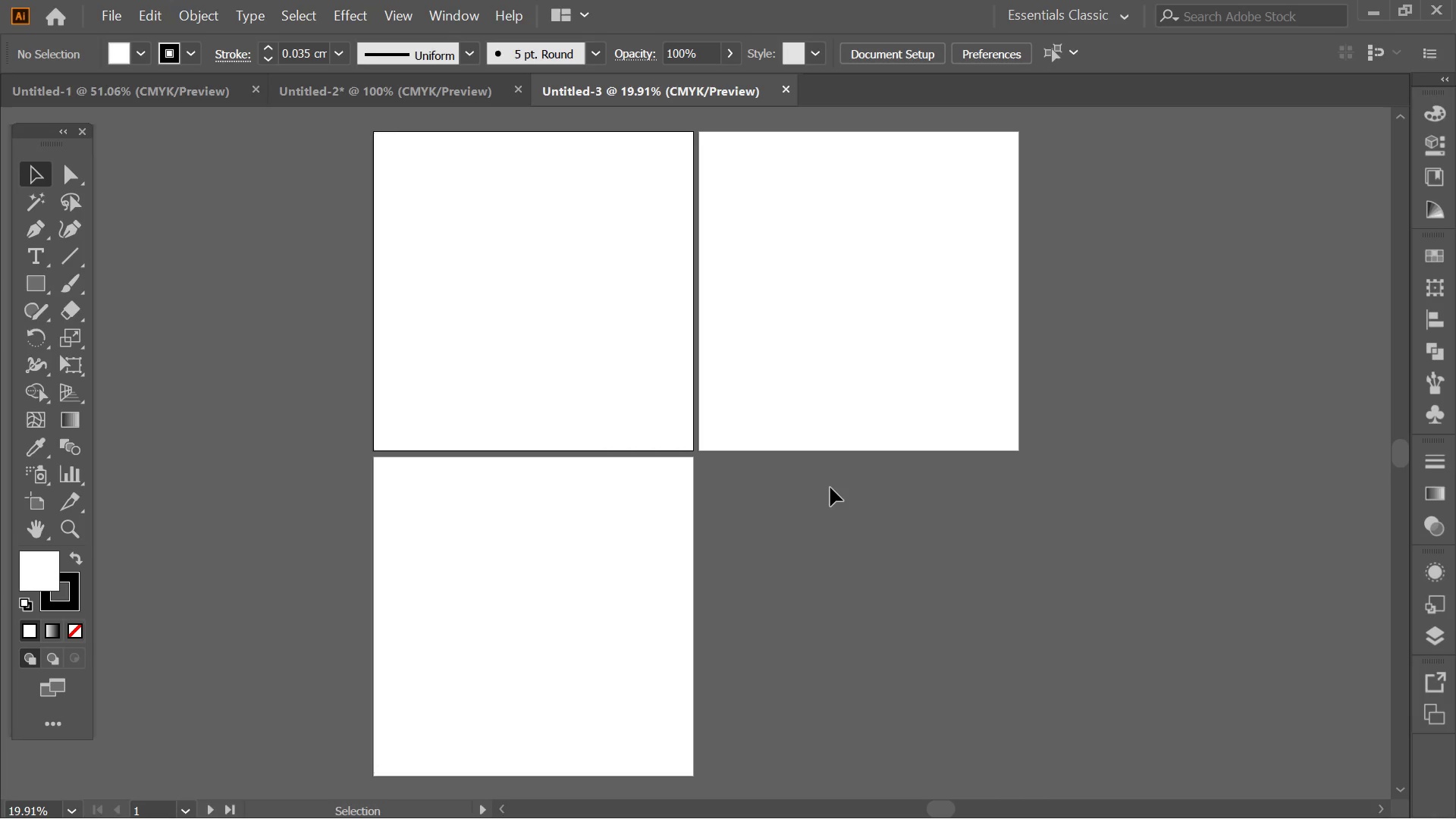 
wait(8.39)
 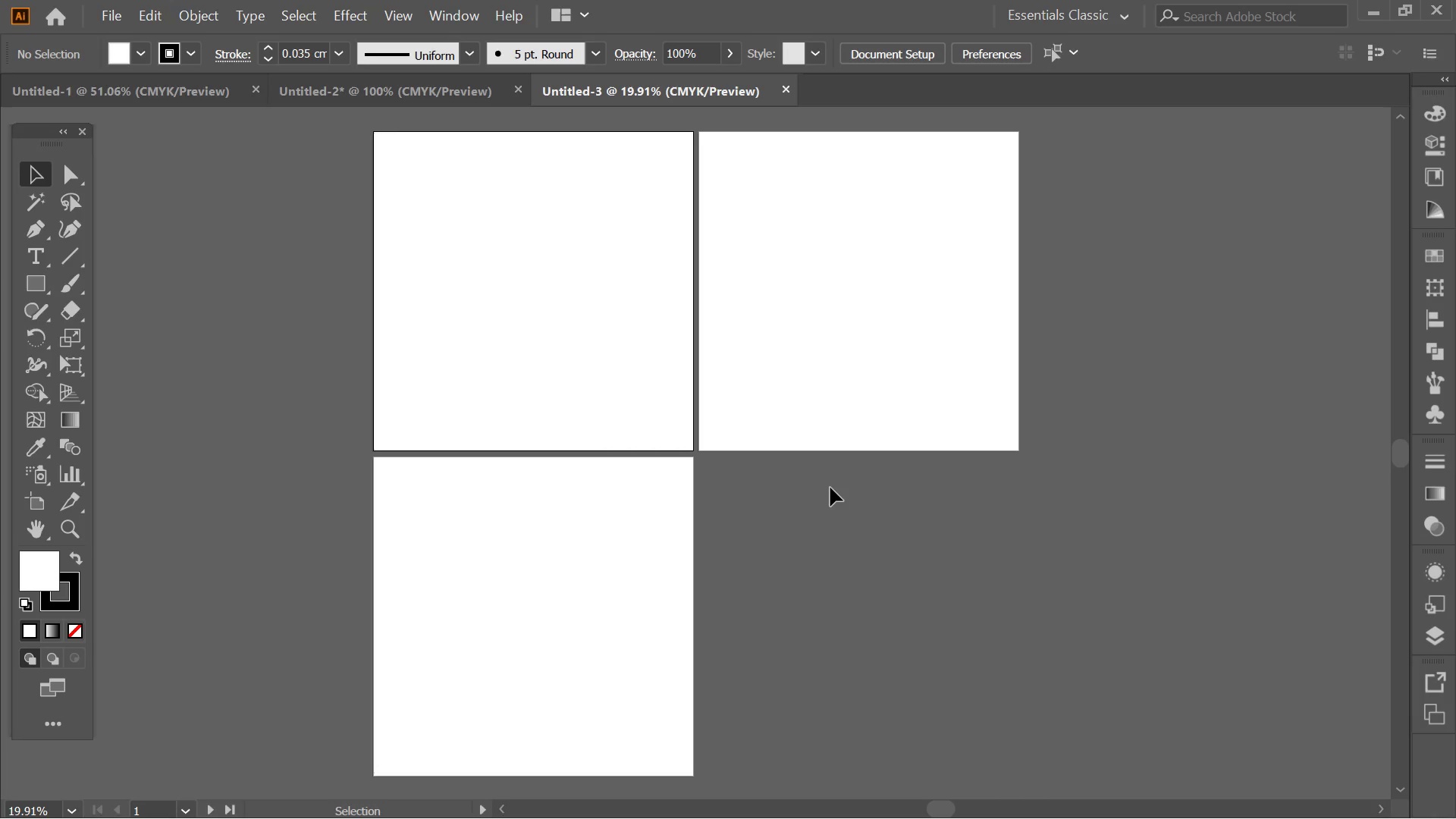 
left_click([18, 500])
 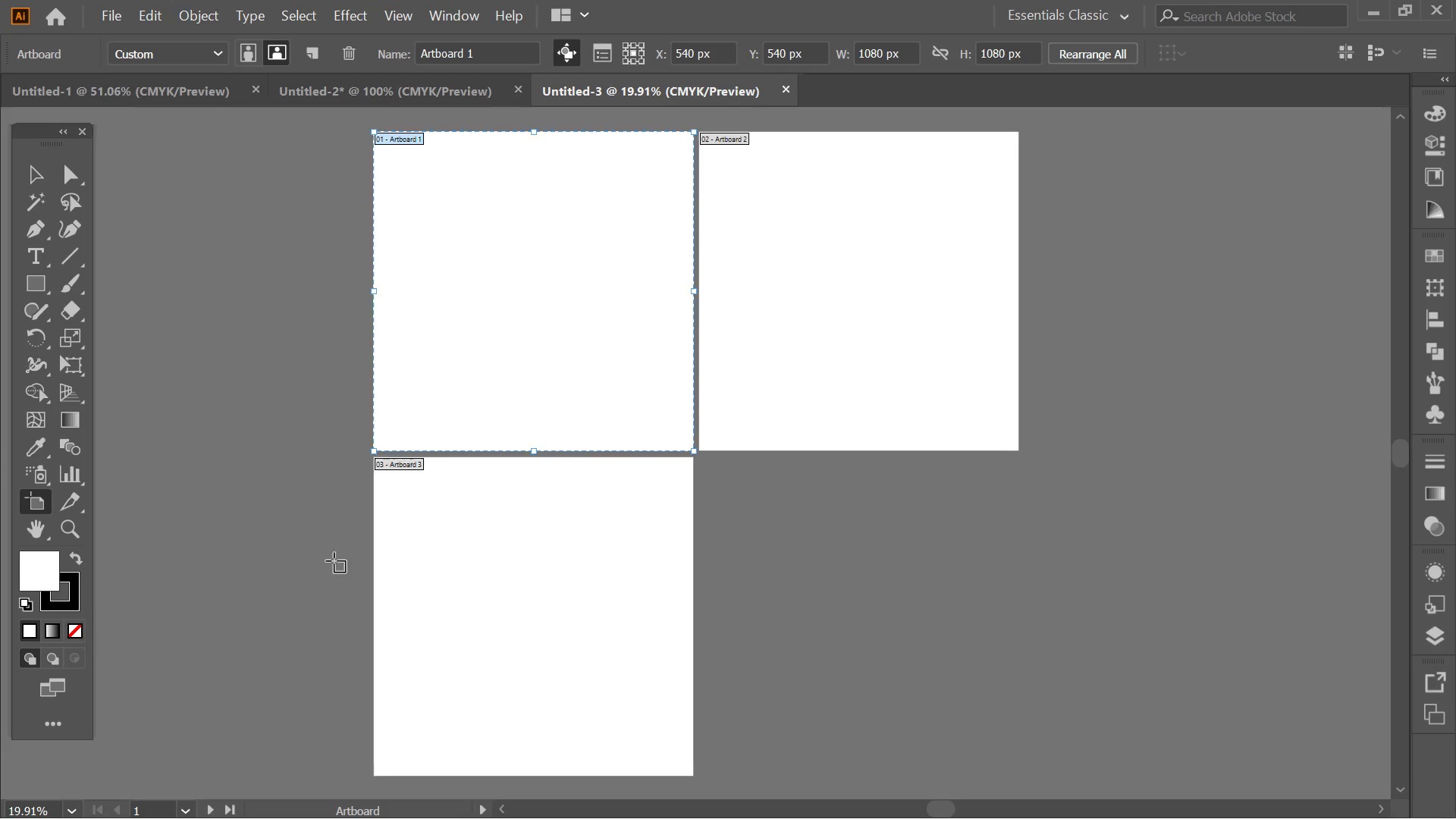 
double_click([460, 591])
 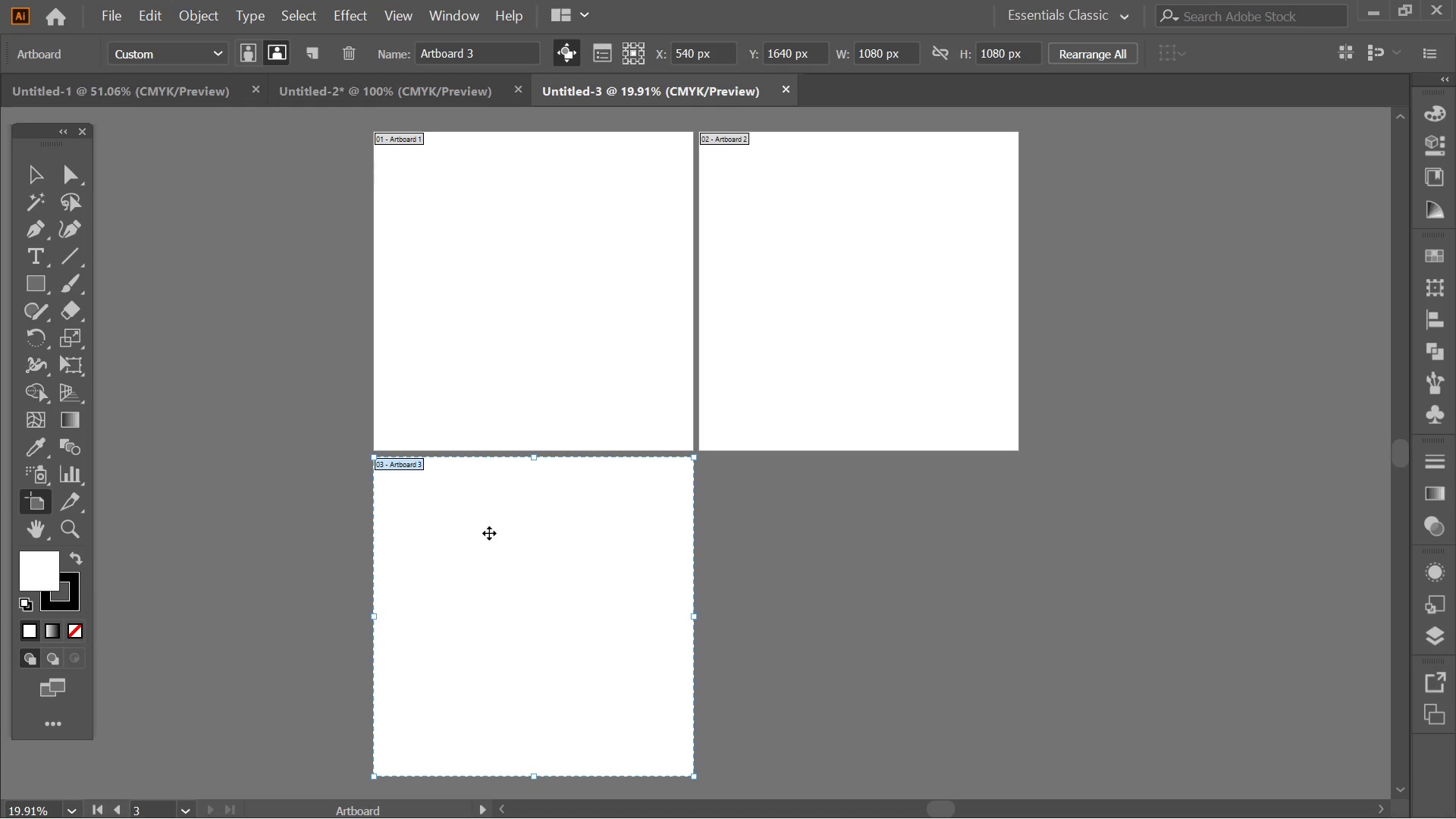 
left_click_drag(start_coordinate=[468, 520], to_coordinate=[1120, 192])
 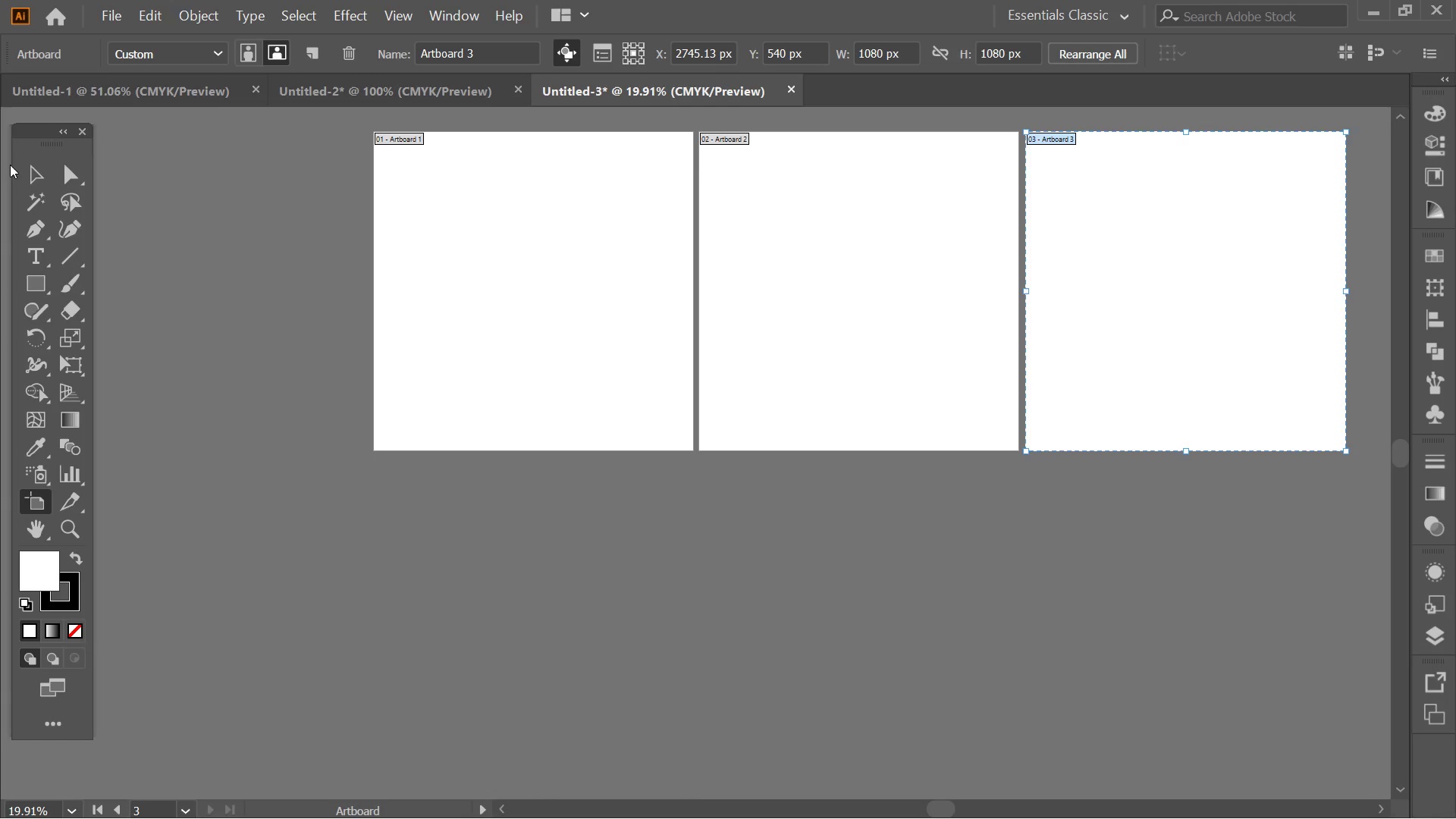 
double_click([16, 162])
 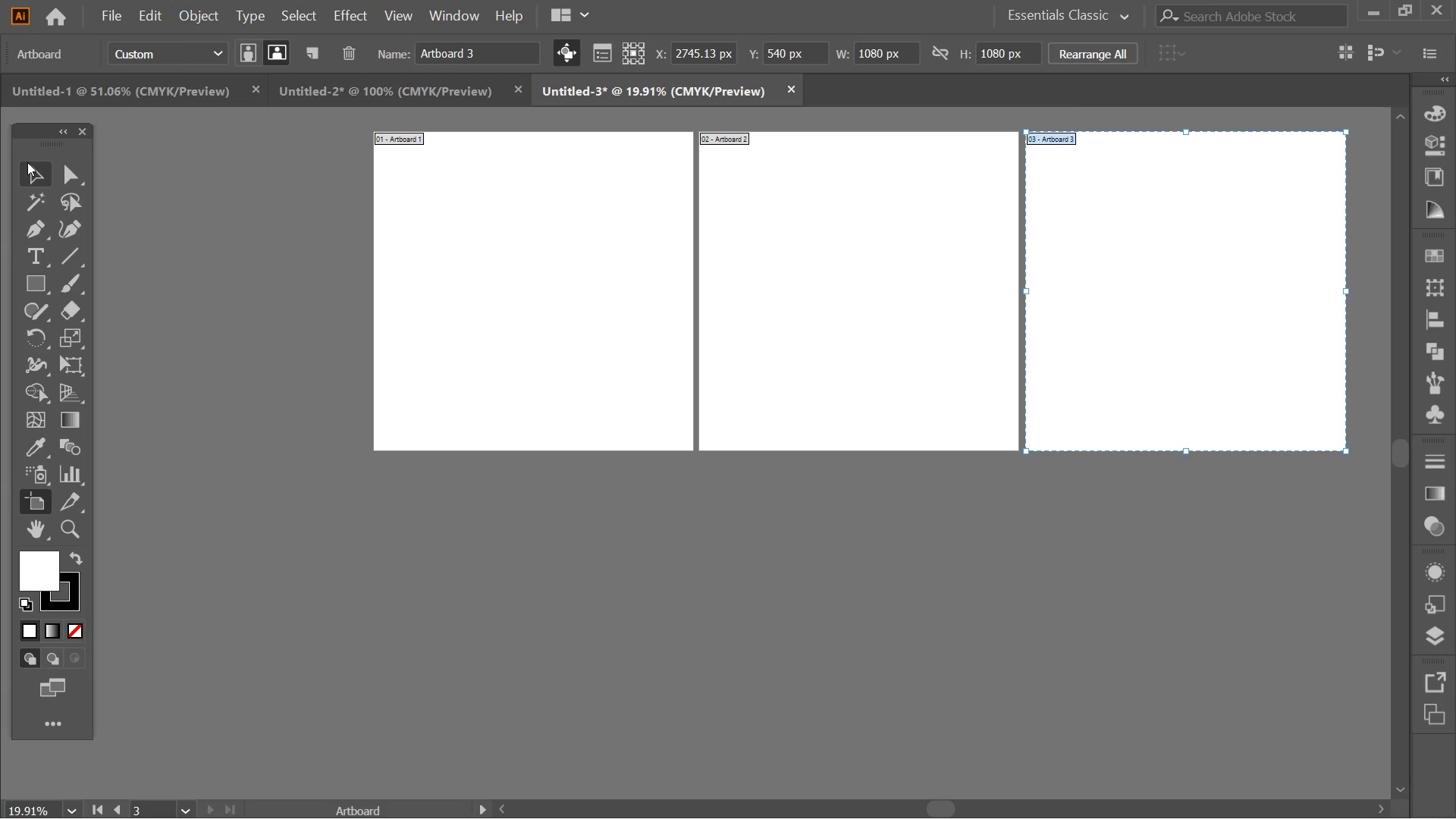 
triple_click([27, 162])
 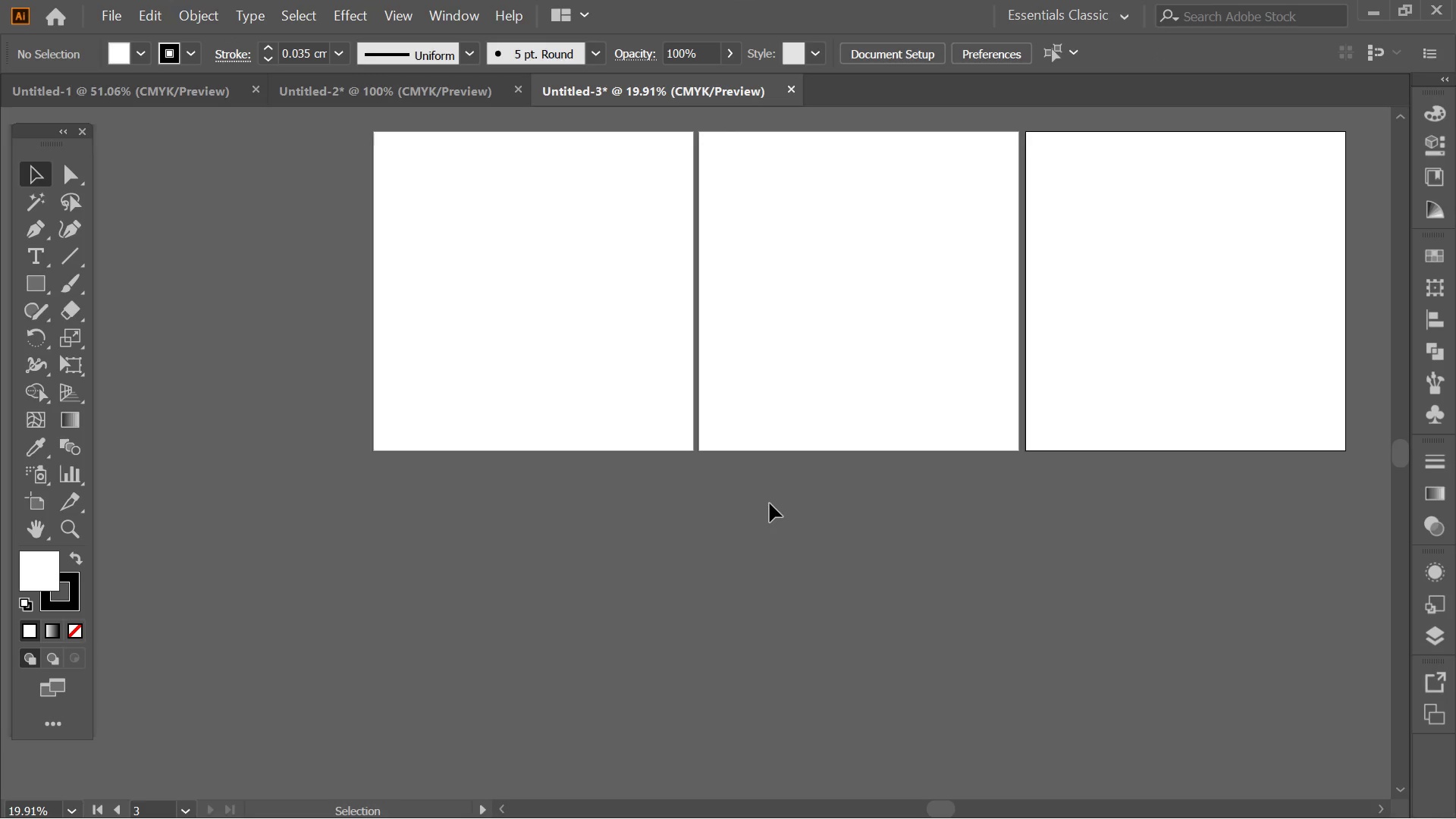 
triple_click([769, 503])
 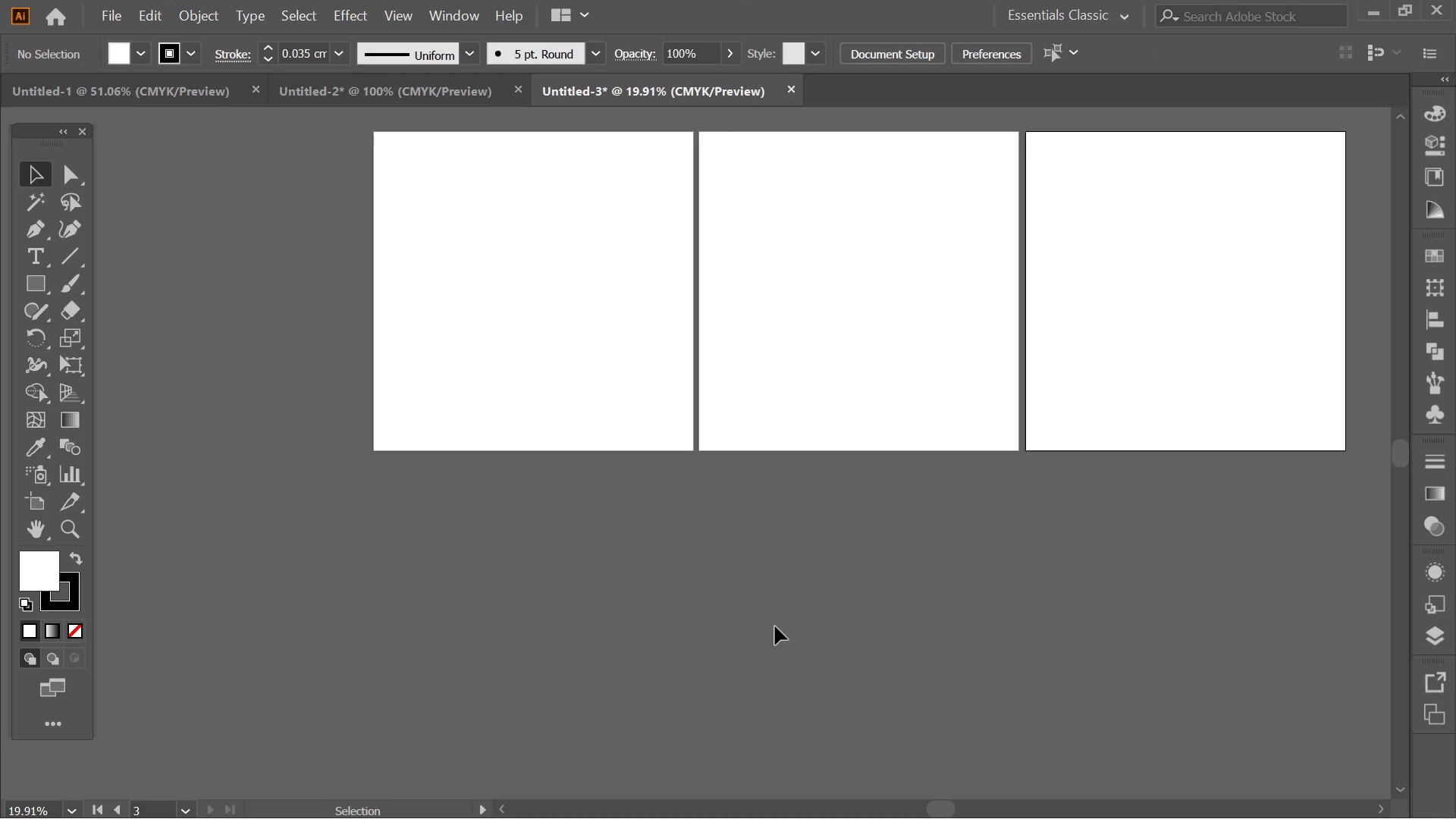 
hold_key(key=Space, duration=1.19)
 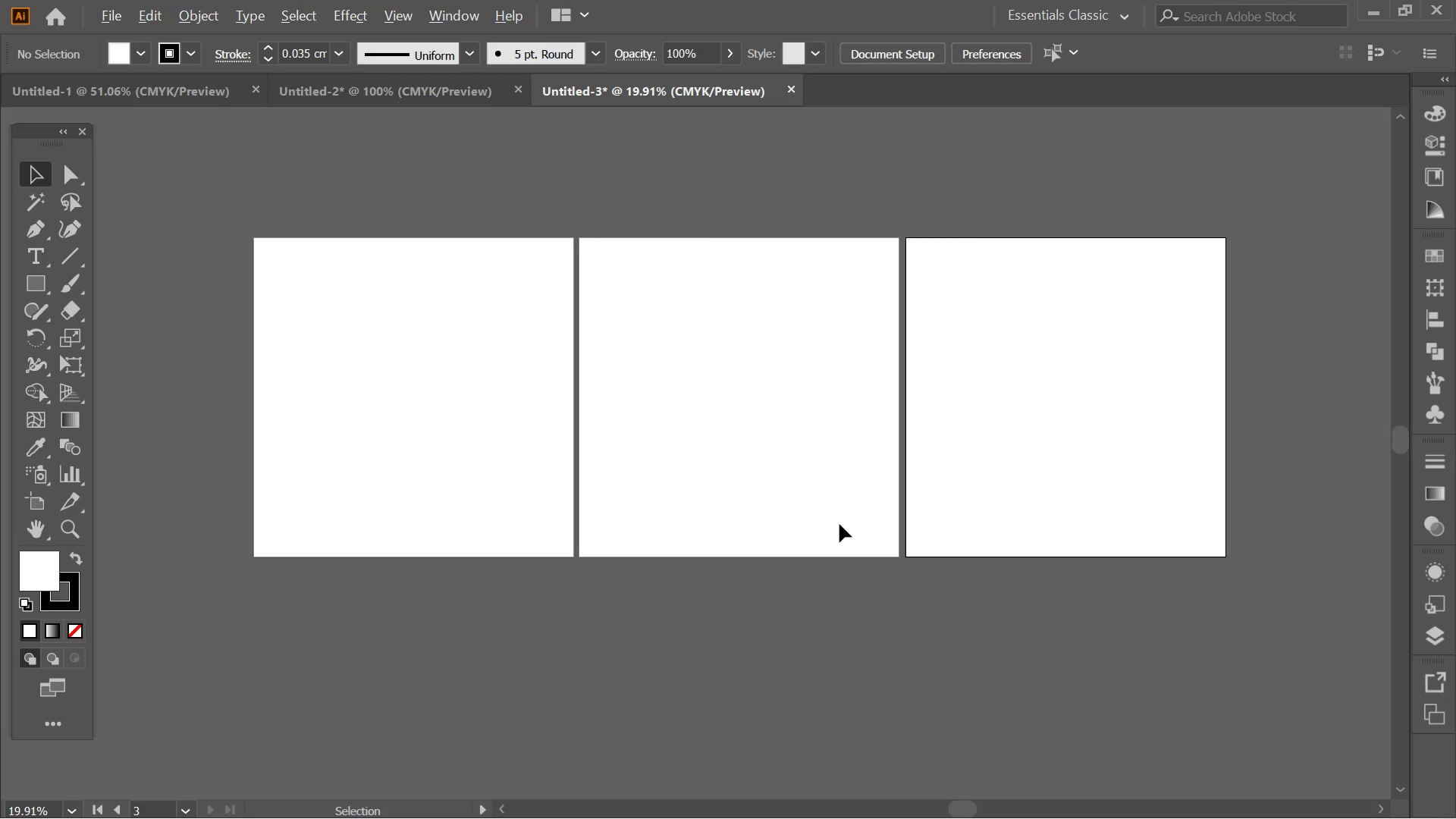 
scroll: coordinate [864, 510], scroll_direction: down, amount: 2.0
 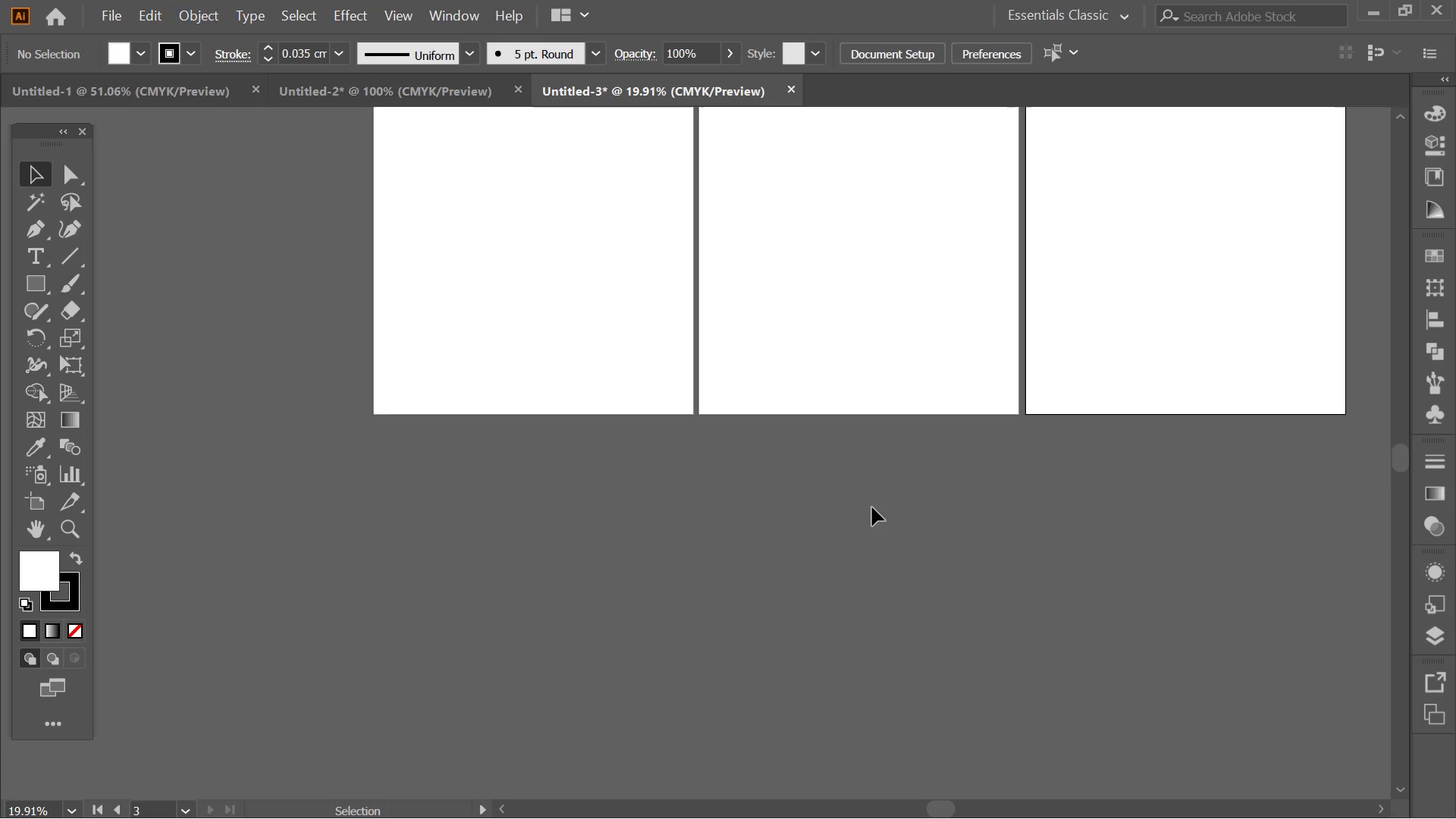 
left_click_drag(start_coordinate=[929, 510], to_coordinate=[814, 645])
 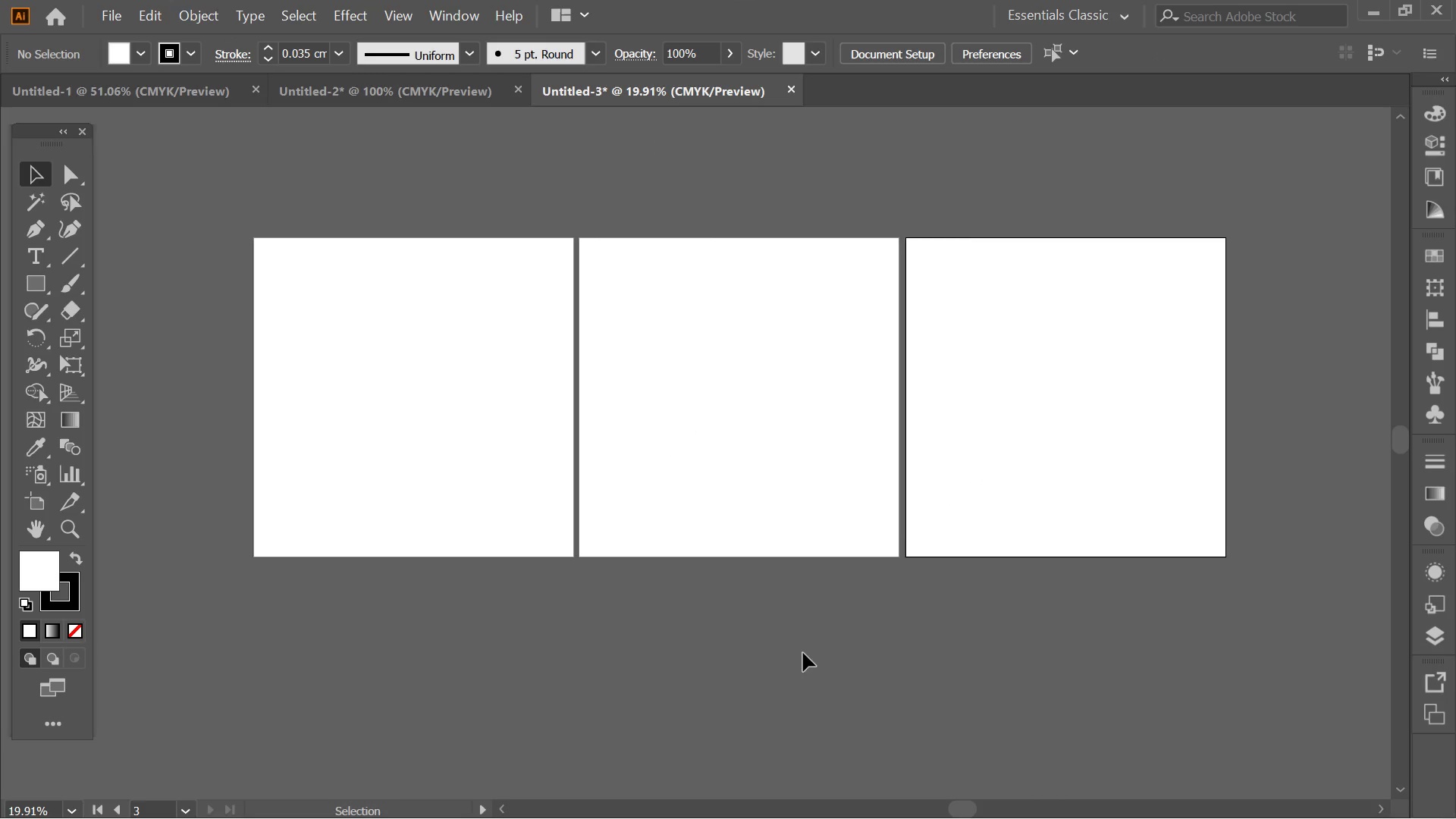 
hold_key(key=AltLeft, duration=0.58)
 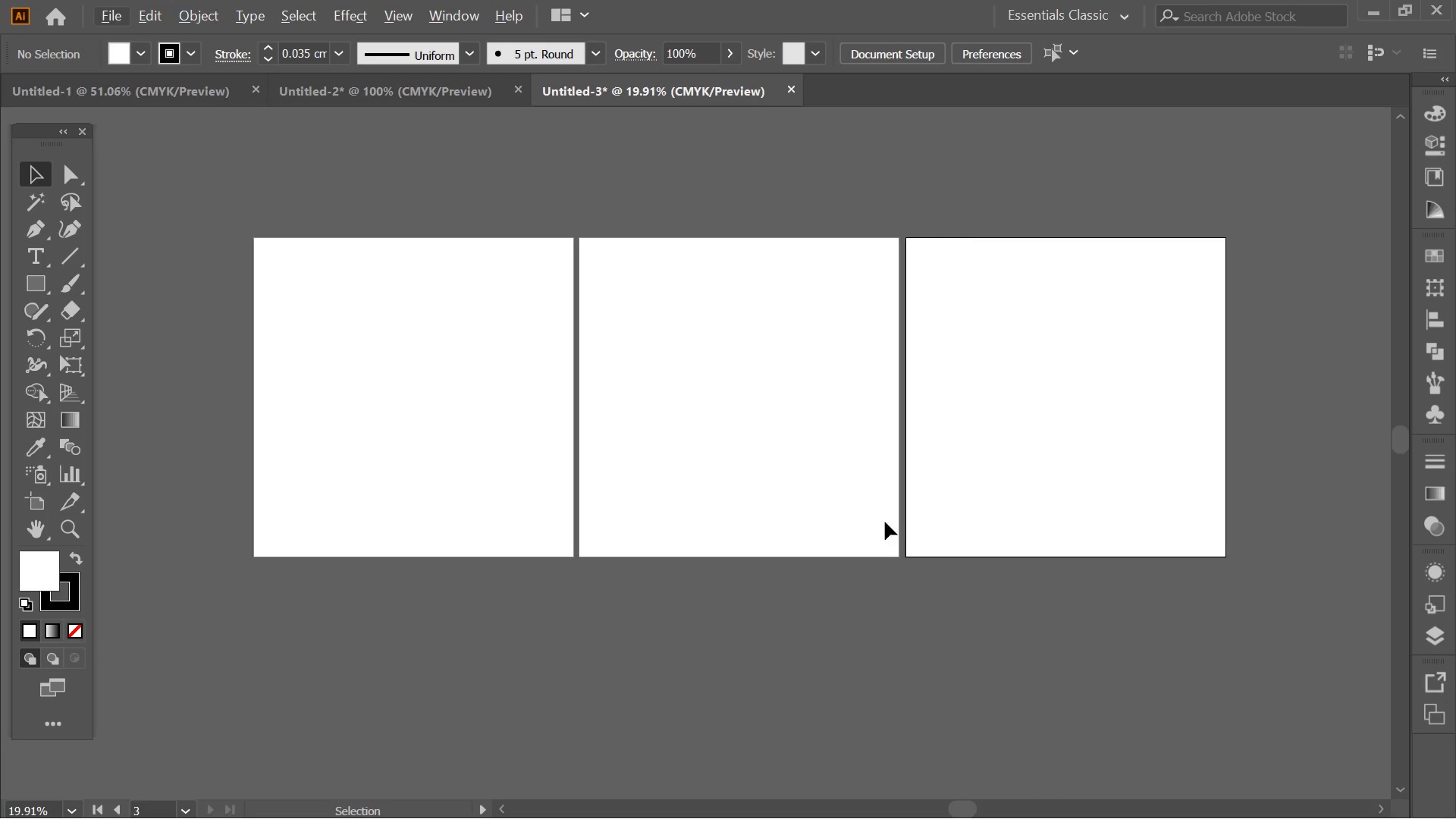 
hold_key(key=Space, duration=0.83)
 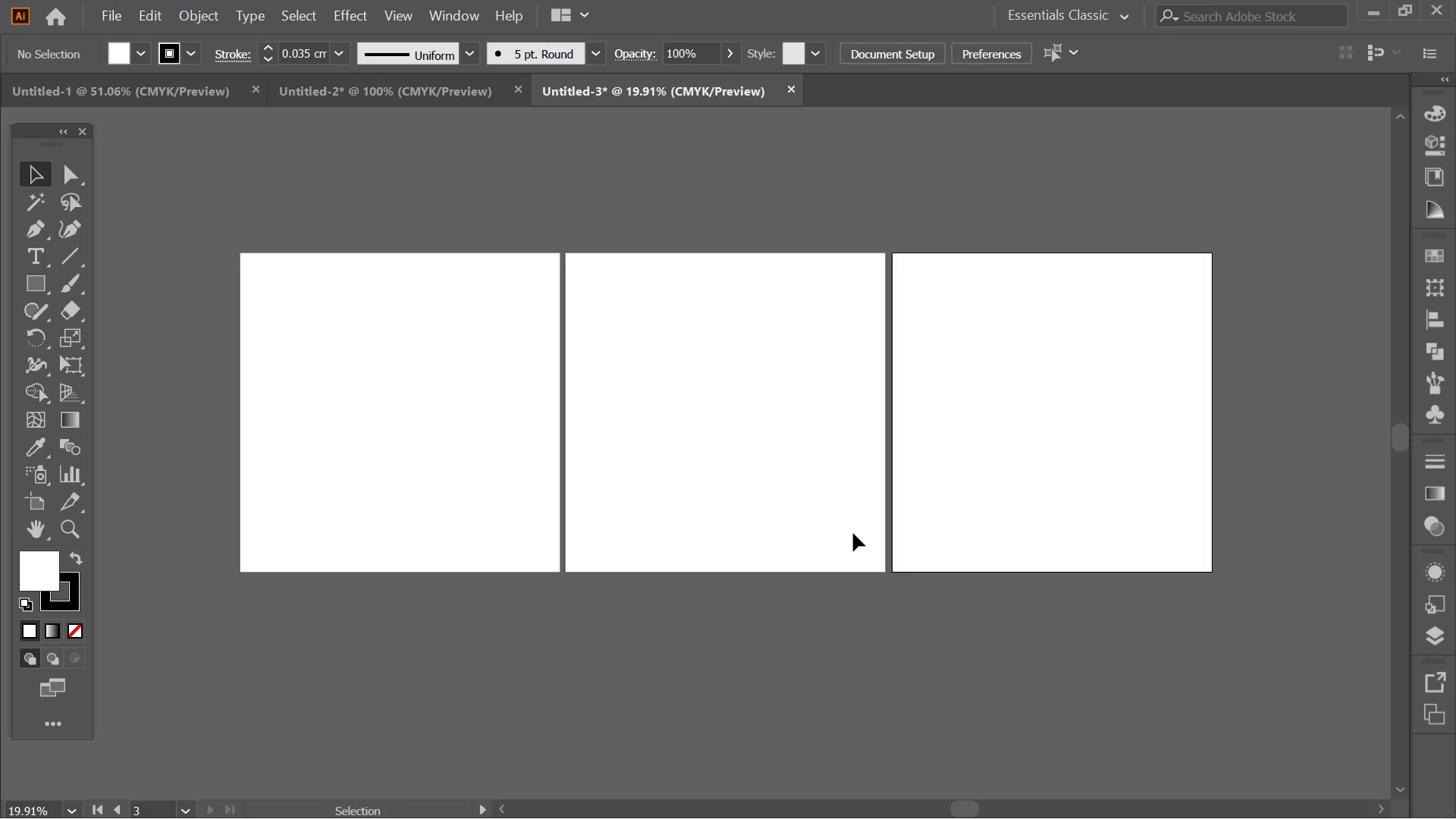 
left_click_drag(start_coordinate=[866, 517], to_coordinate=[853, 533])
 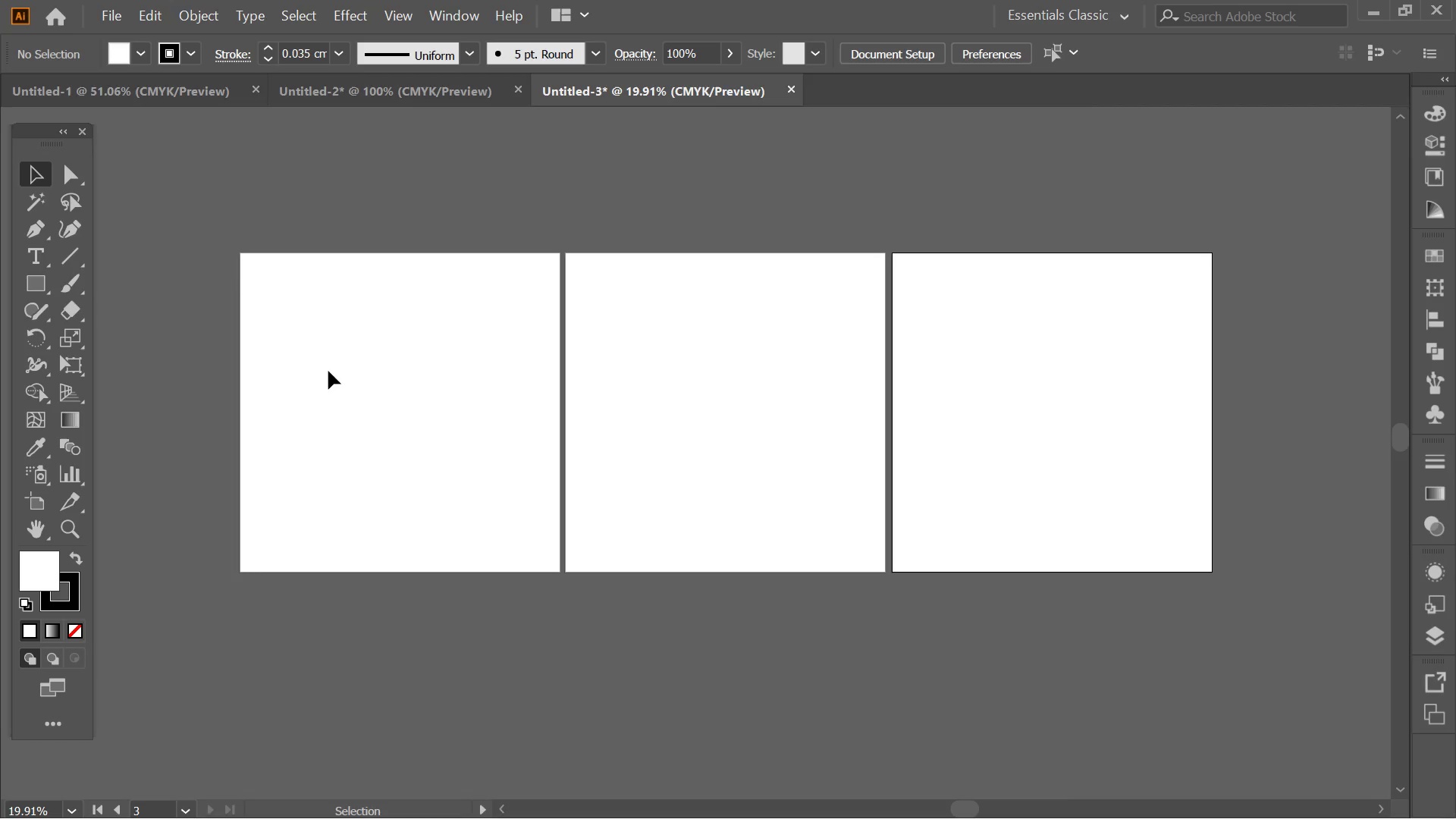 
wait(5.59)
 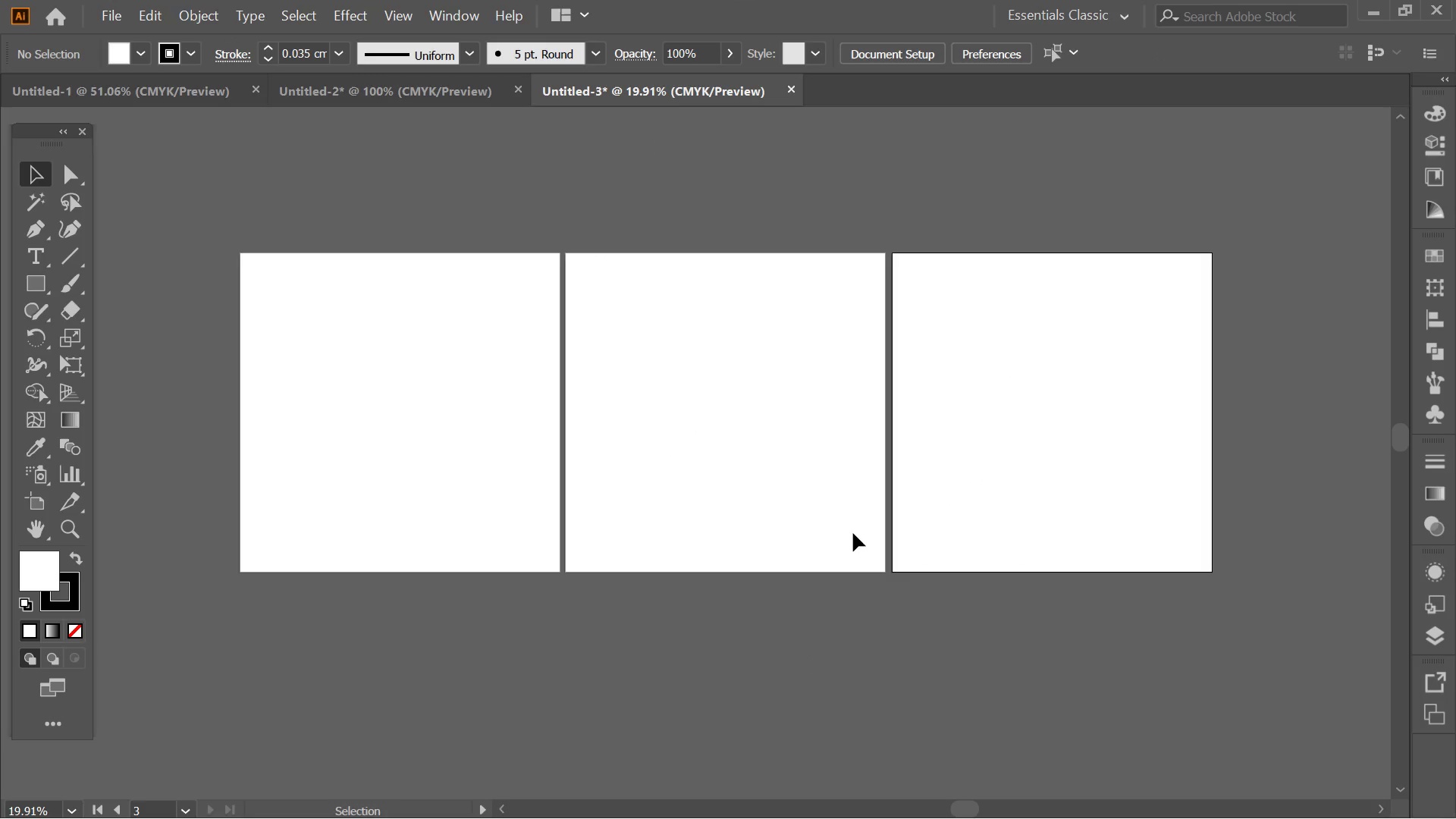 
left_click([46, 507])
 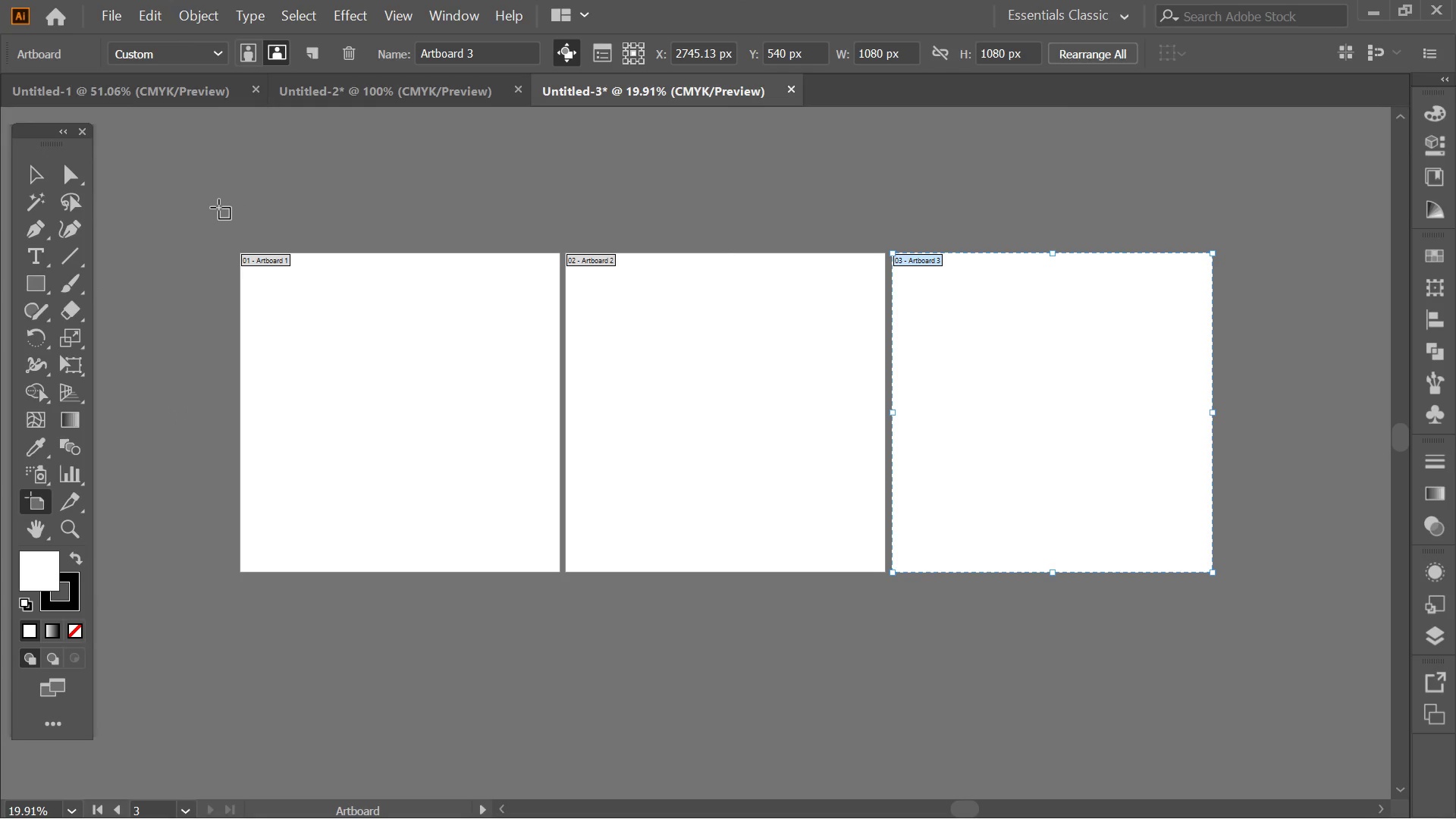 
left_click_drag(start_coordinate=[209, 203], to_coordinate=[1257, 632])
 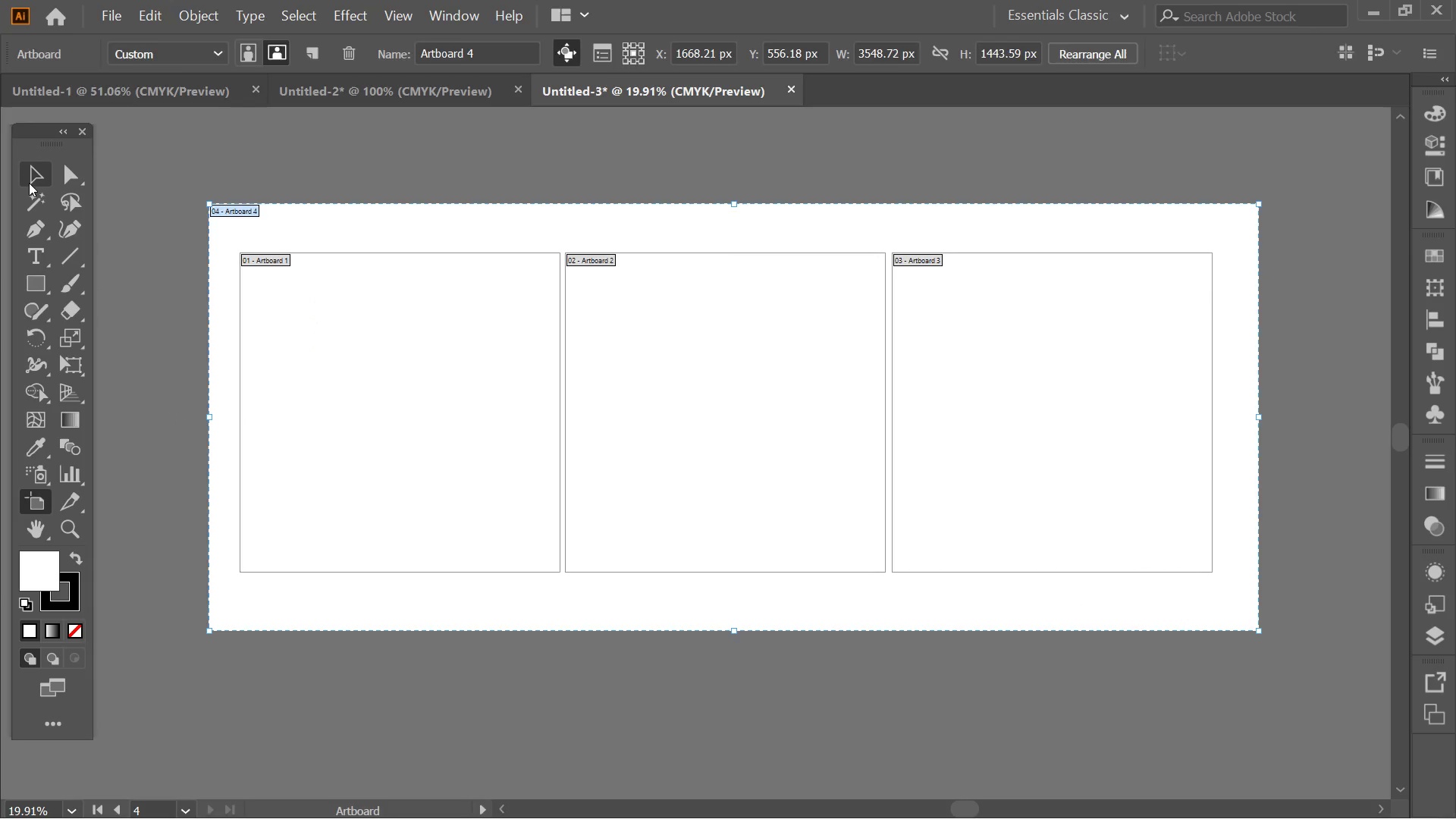 
double_click([429, 204])
 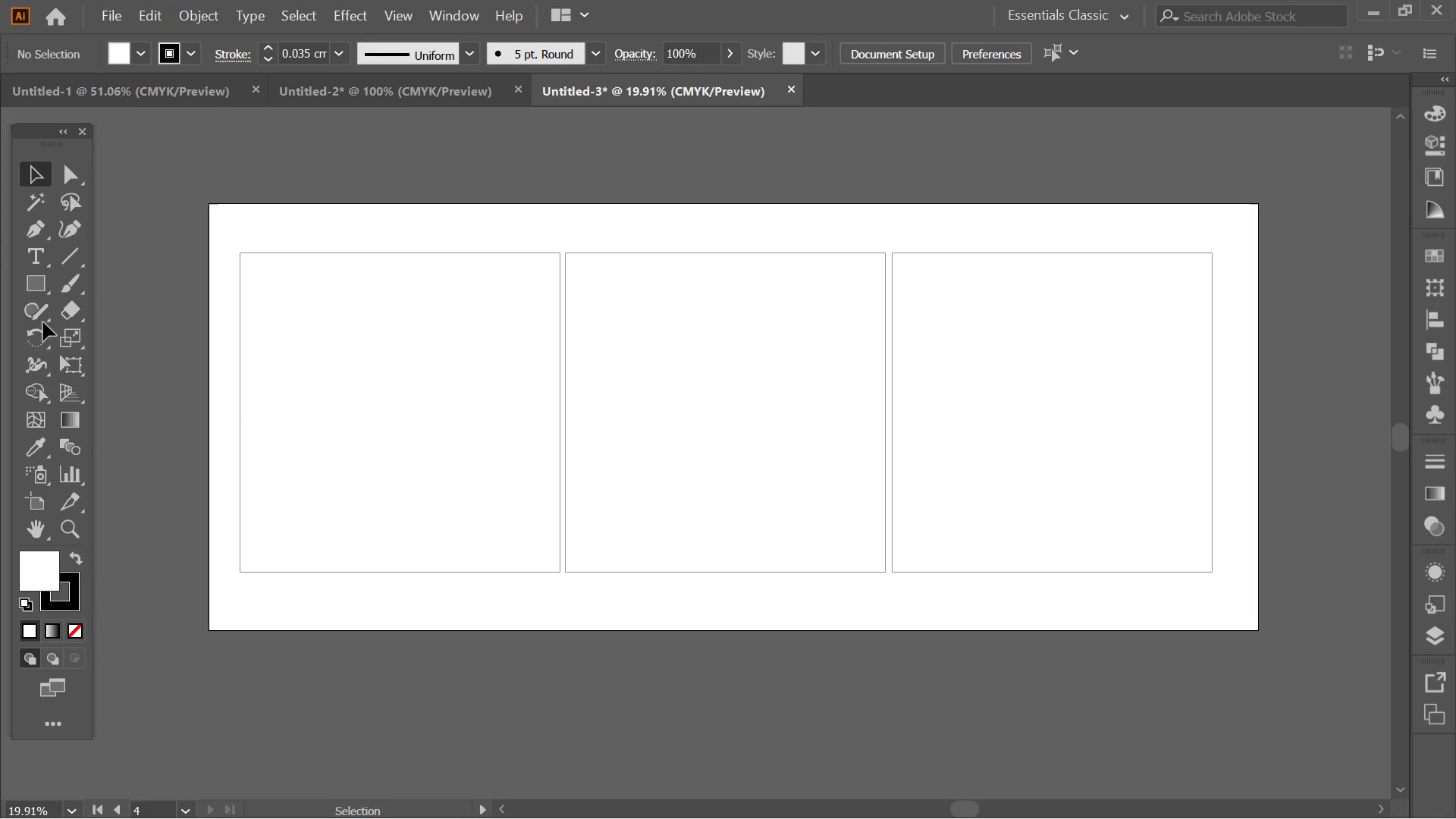 
left_click([37, 278])
 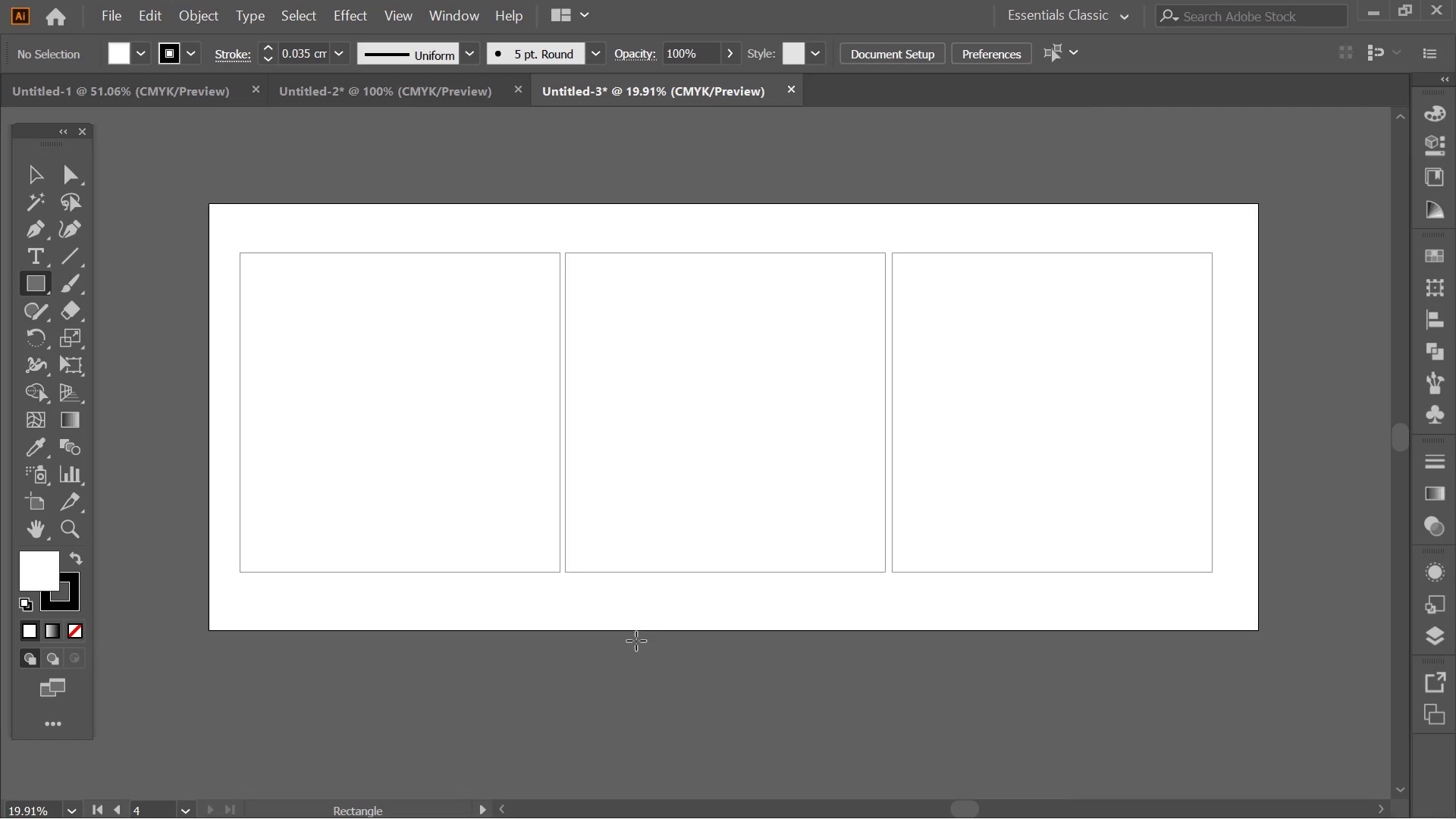 
key(Alt+AltLeft)
 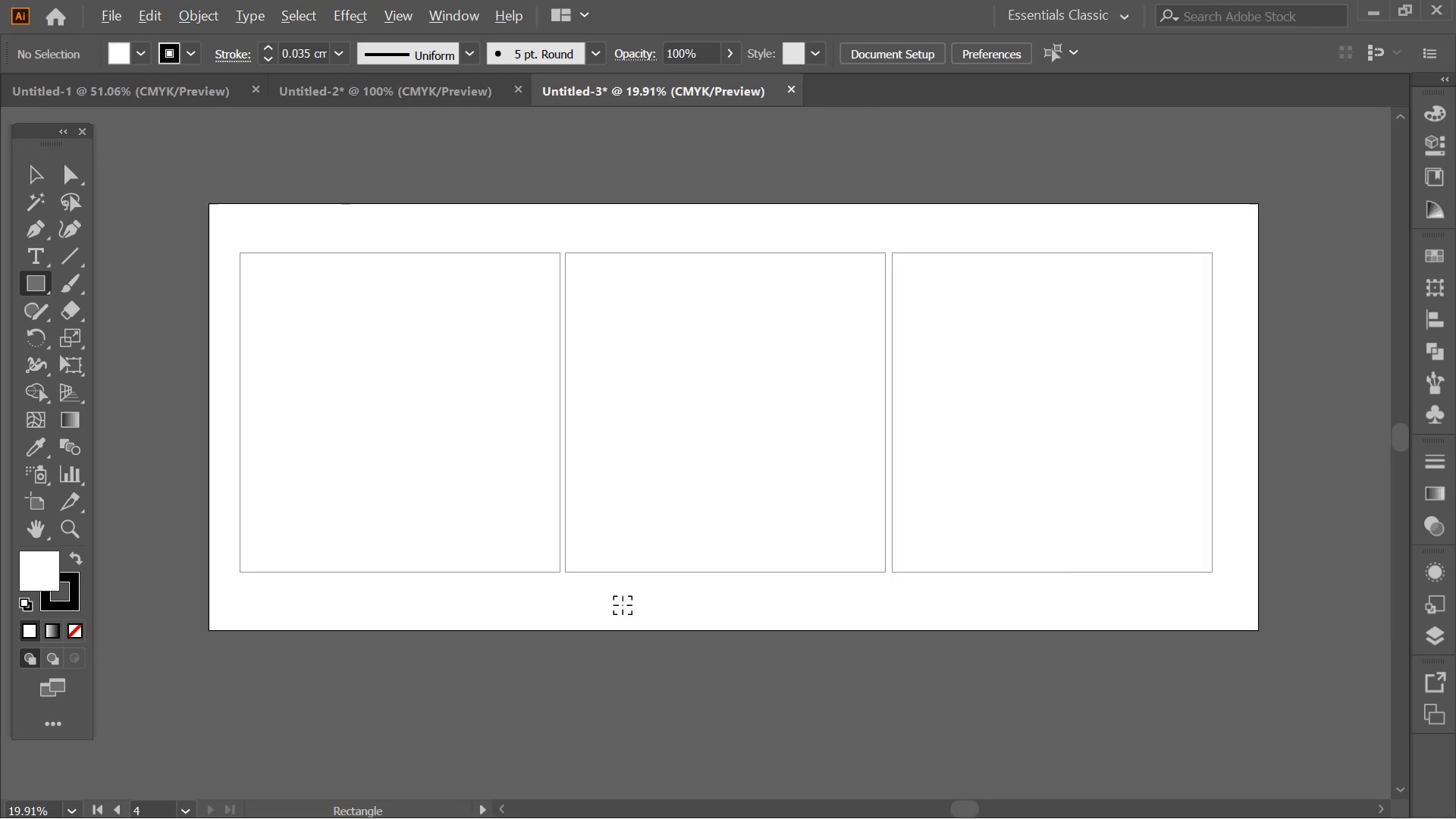 
scroll: coordinate [623, 605], scroll_direction: none, amount: 0.0
 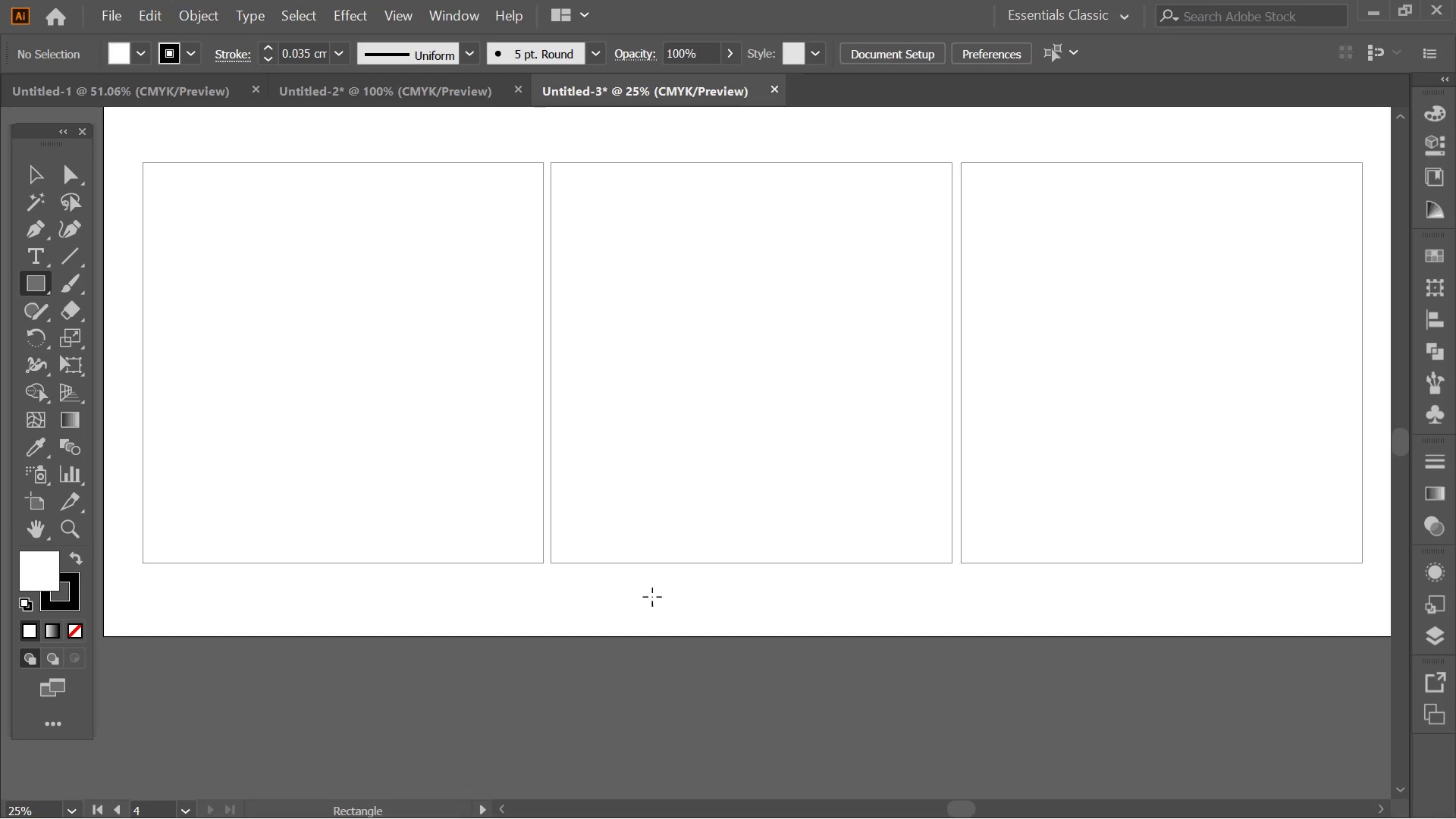 
left_click_drag(start_coordinate=[652, 597], to_coordinate=[679, 622])
 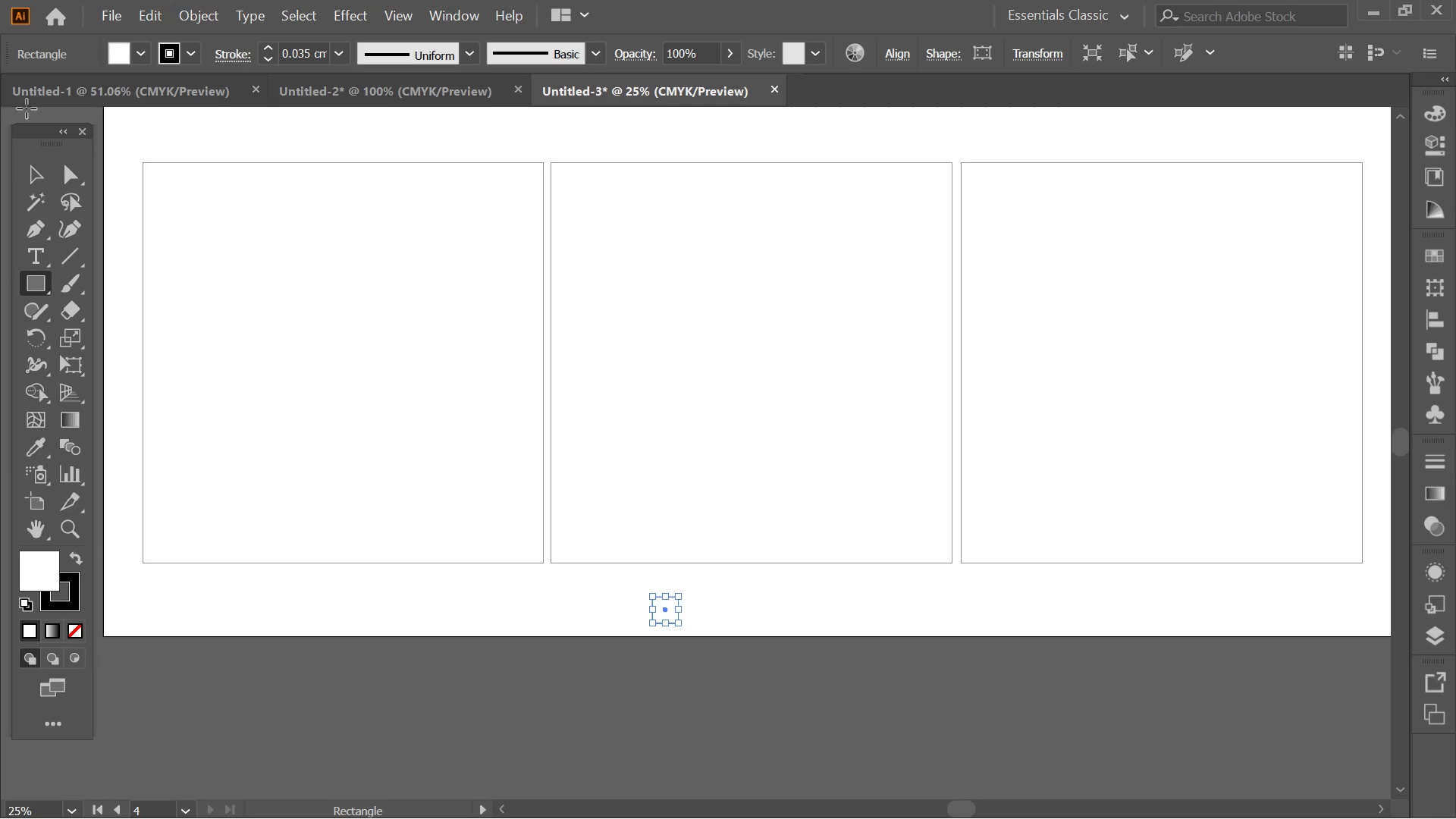 
left_click([33, 172])
 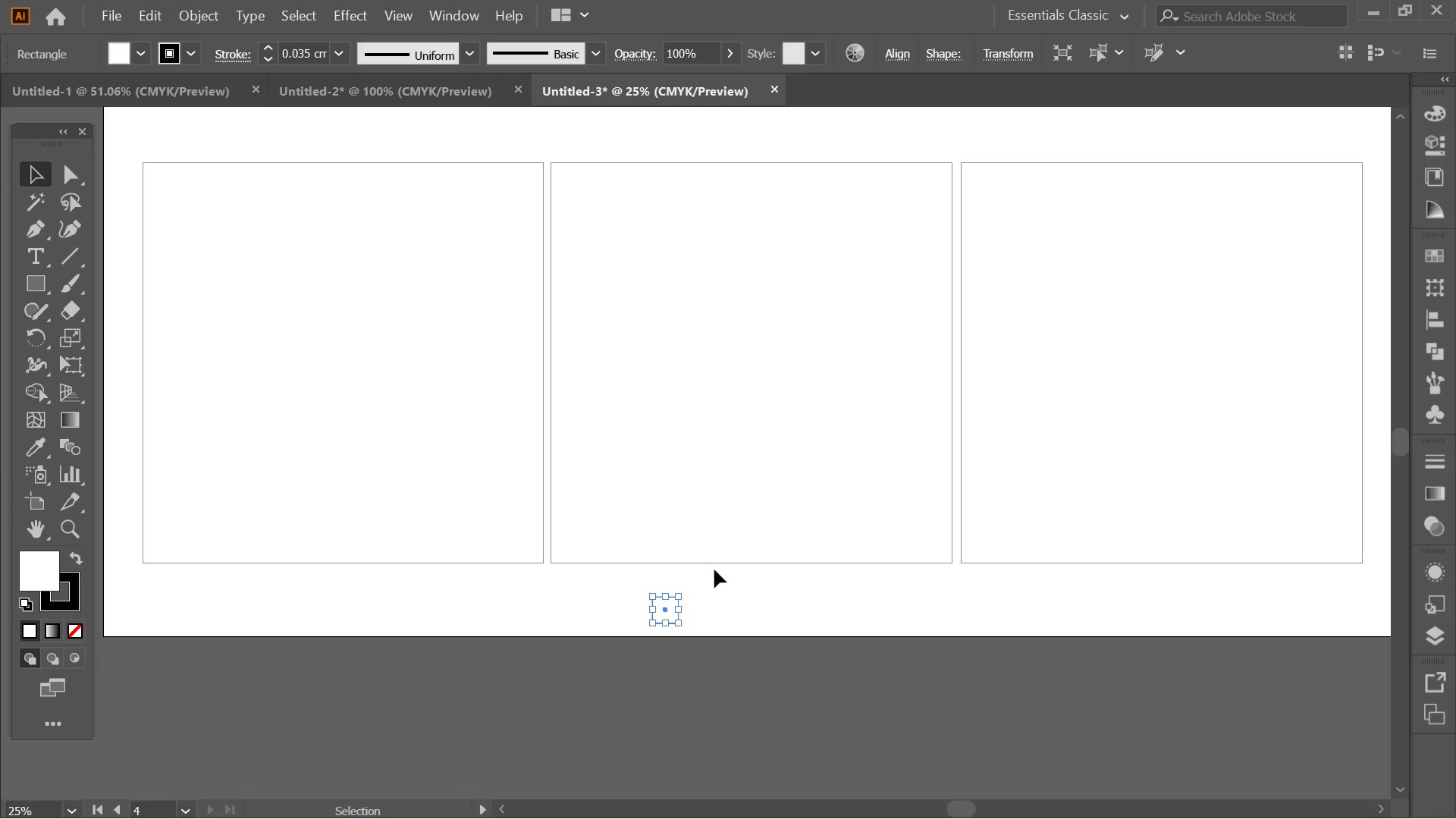 
key(Alt+AltLeft)
 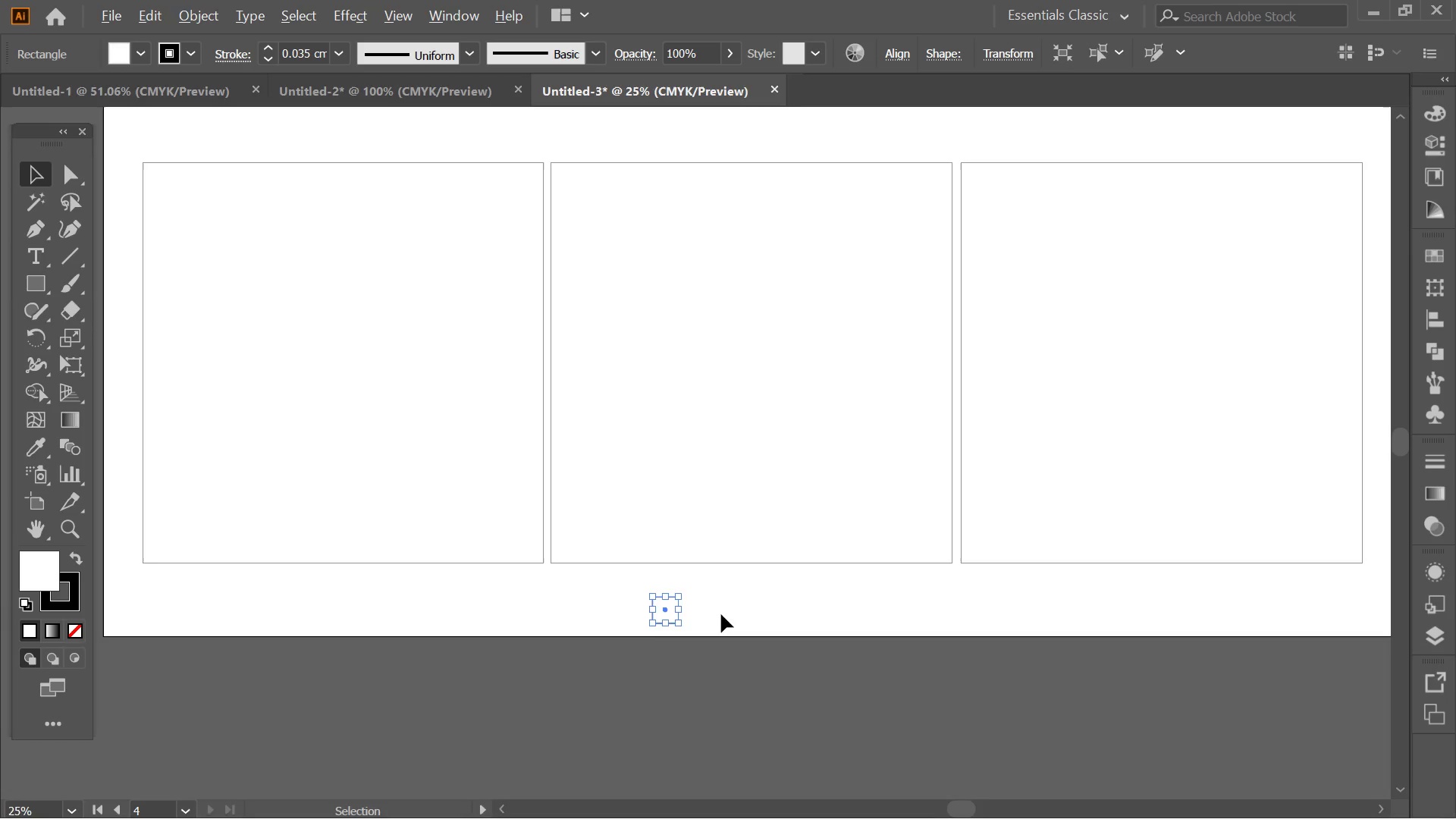 
hold_key(key=AltLeft, duration=0.39)
 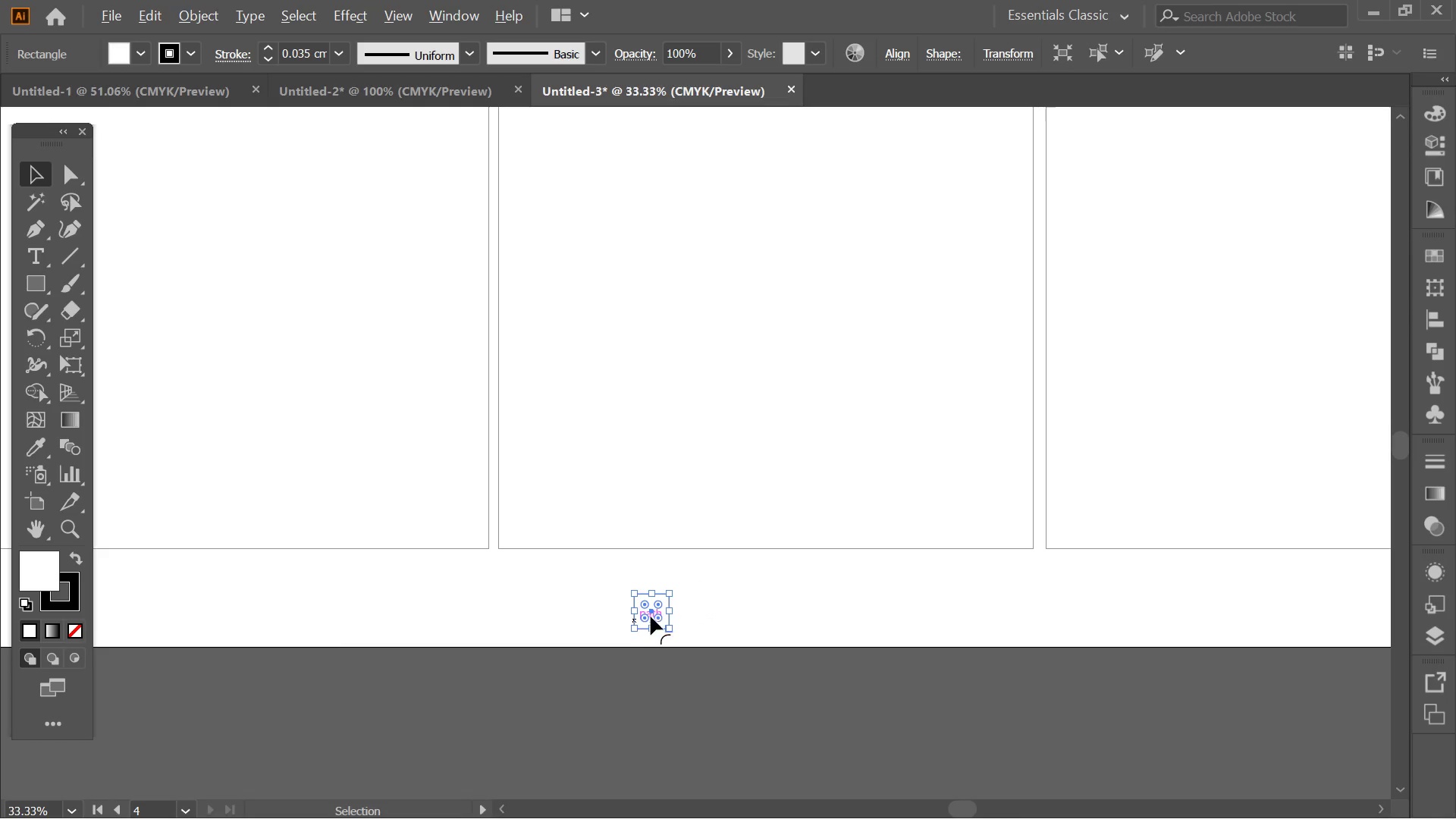 
scroll: coordinate [708, 607], scroll_direction: up, amount: 1.0
 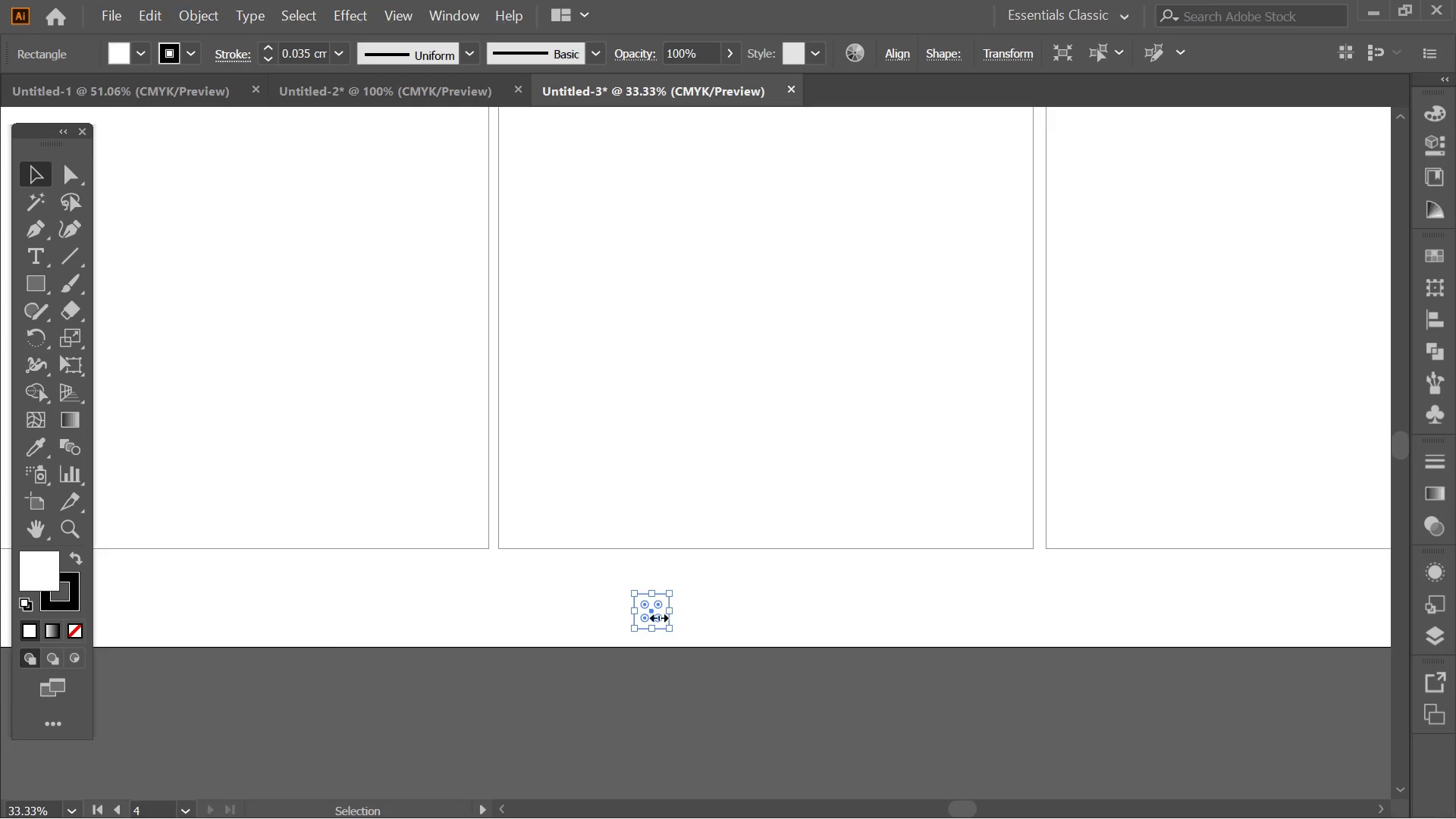 
key(Alt+AltLeft)
 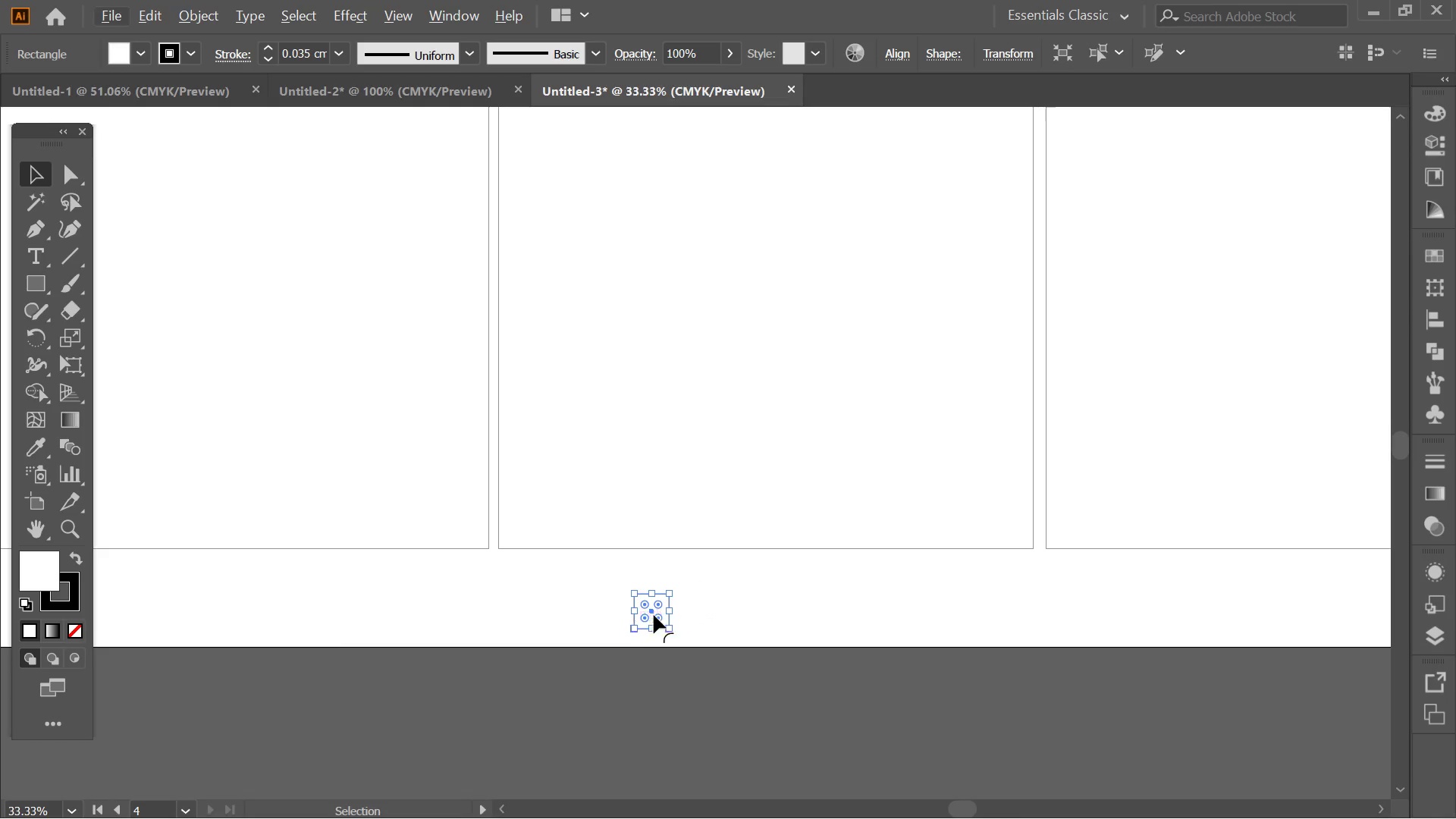 
hold_key(key=AltLeft, duration=1.47)
 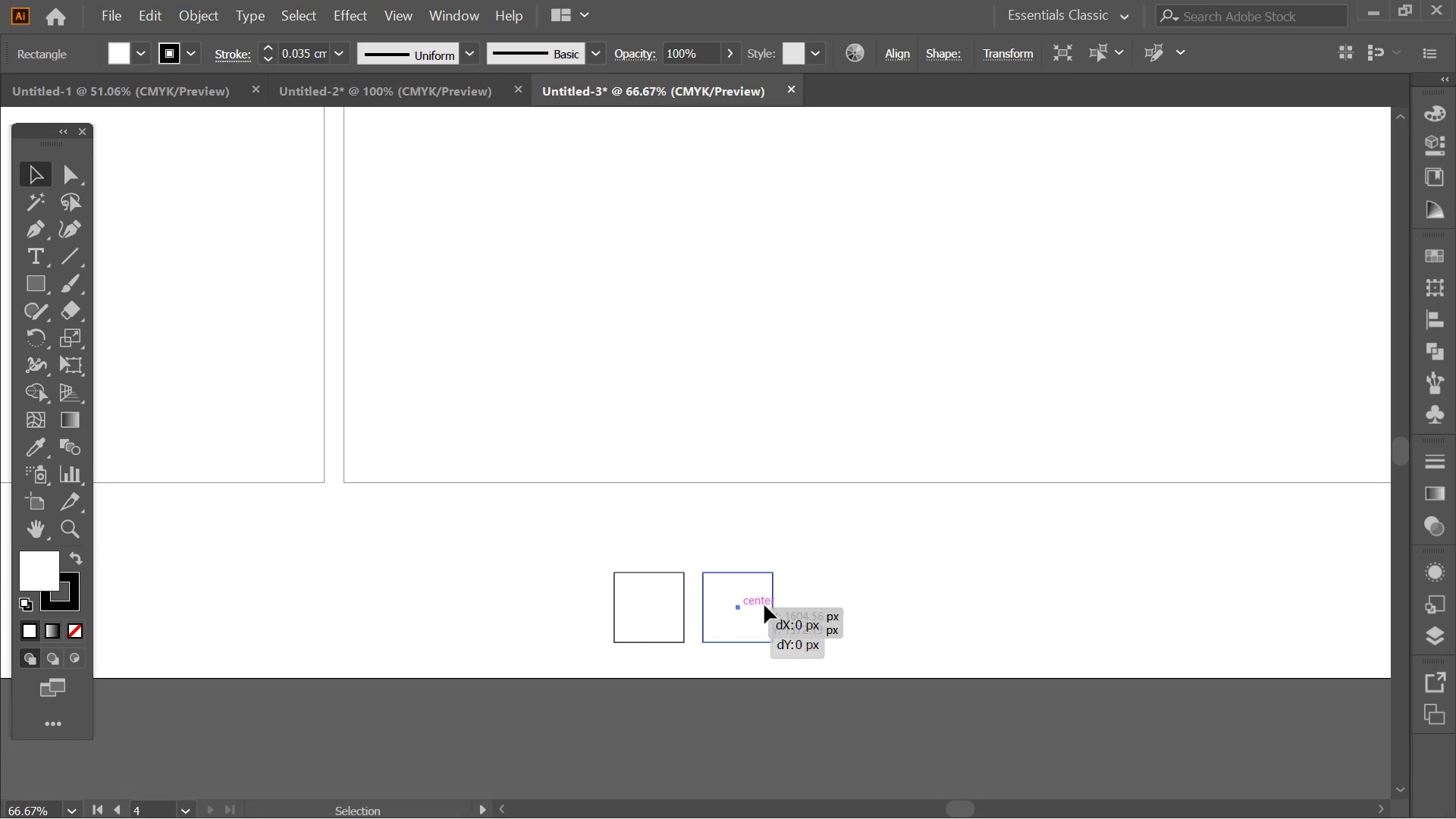 
scroll: coordinate [655, 614], scroll_direction: up, amount: 2.0
 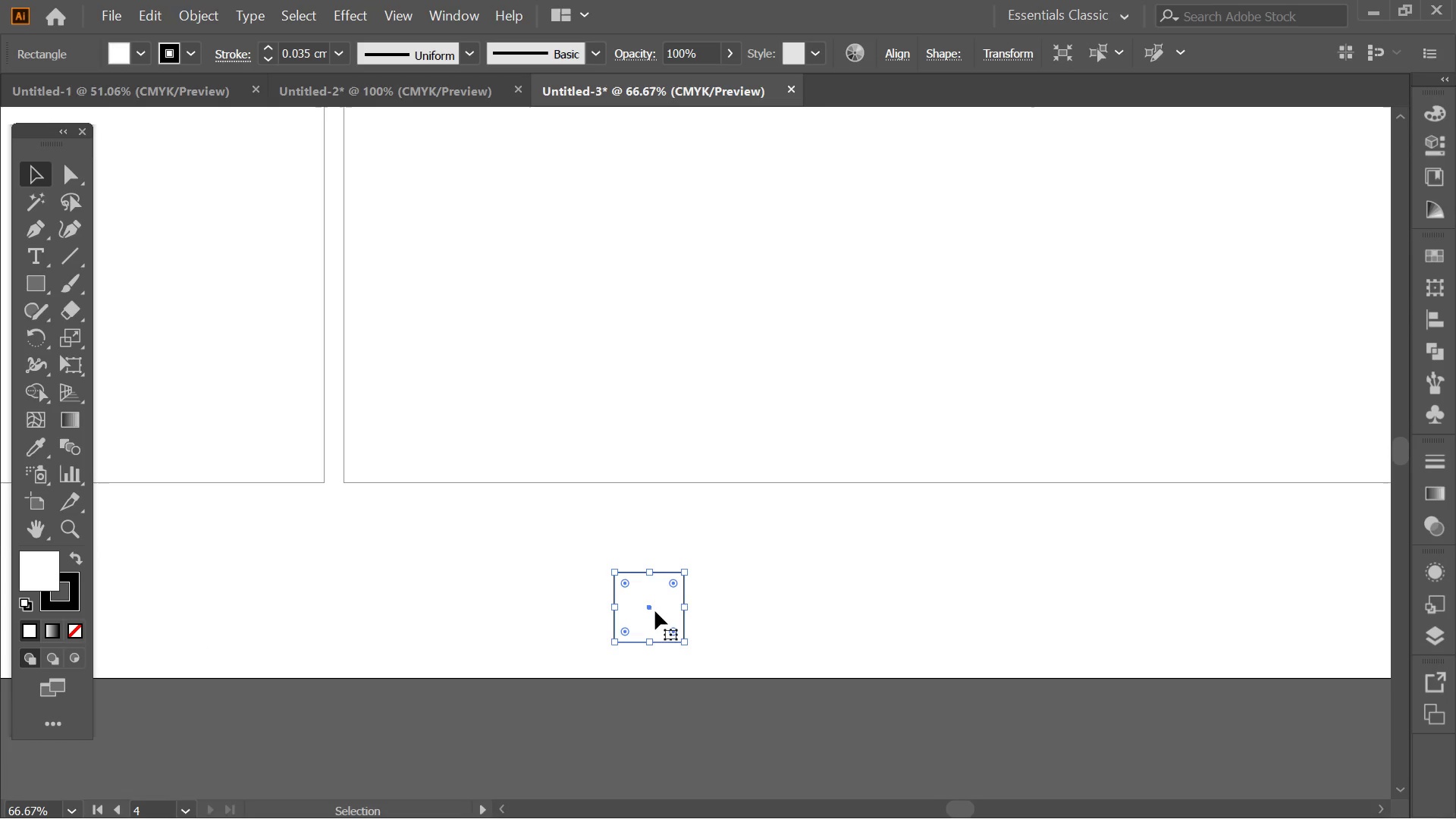 
left_click_drag(start_coordinate=[655, 611], to_coordinate=[744, 608])
 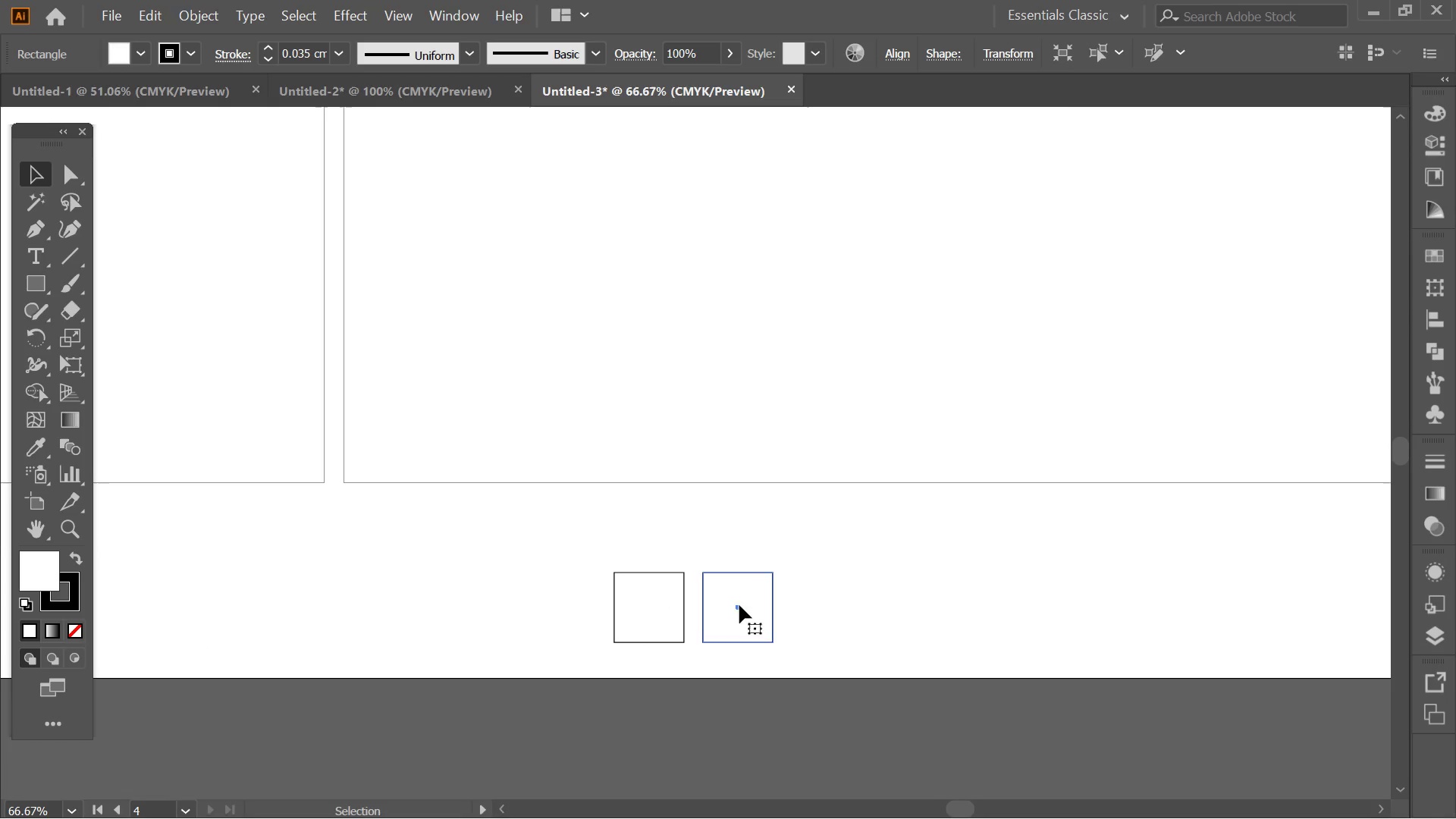 
hold_key(key=ShiftLeft, duration=1.03)
 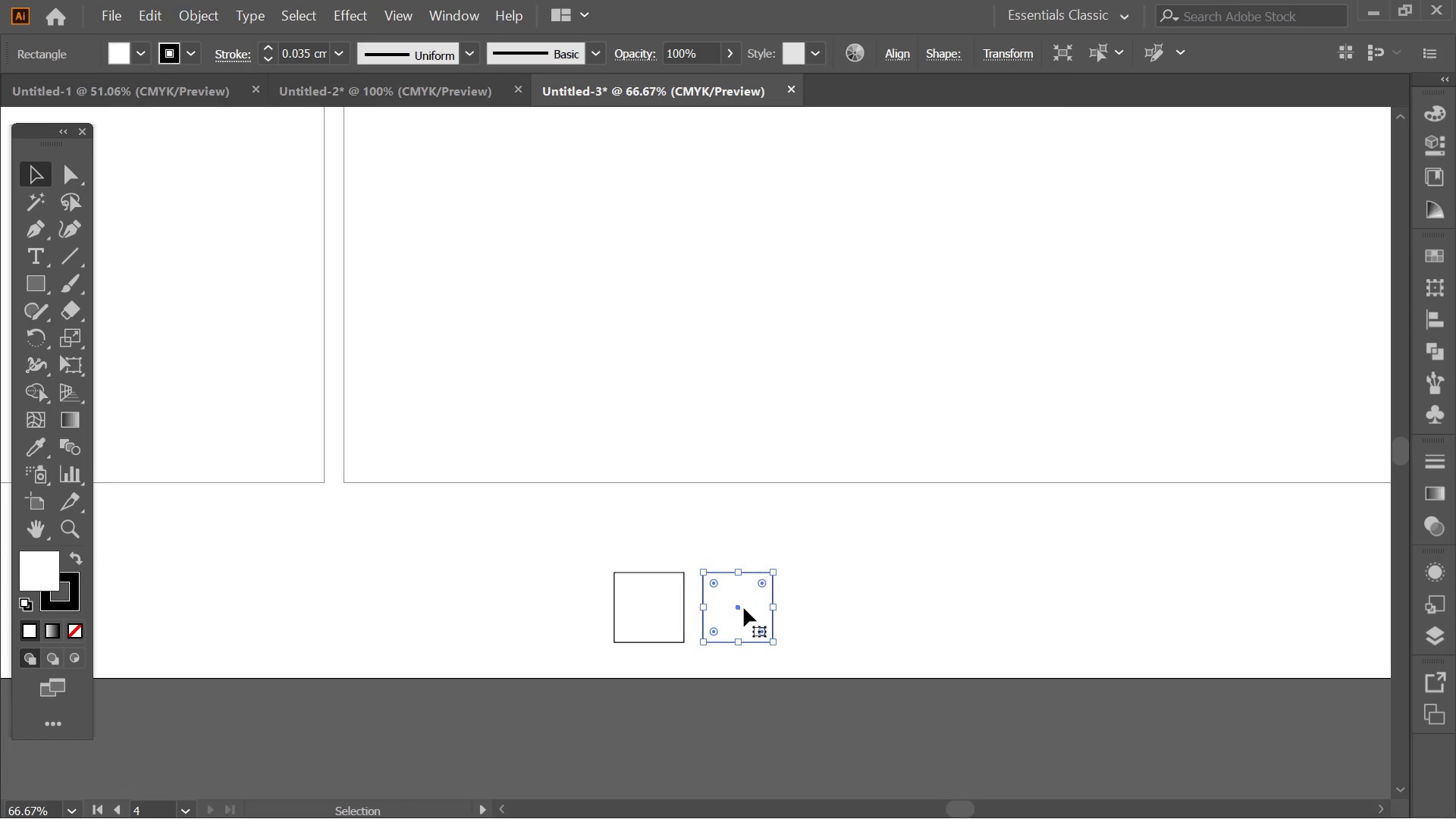 
hold_key(key=AltLeft, duration=1.09)
left_click_drag(start_coordinate=[739, 605], to_coordinate=[829, 605])
 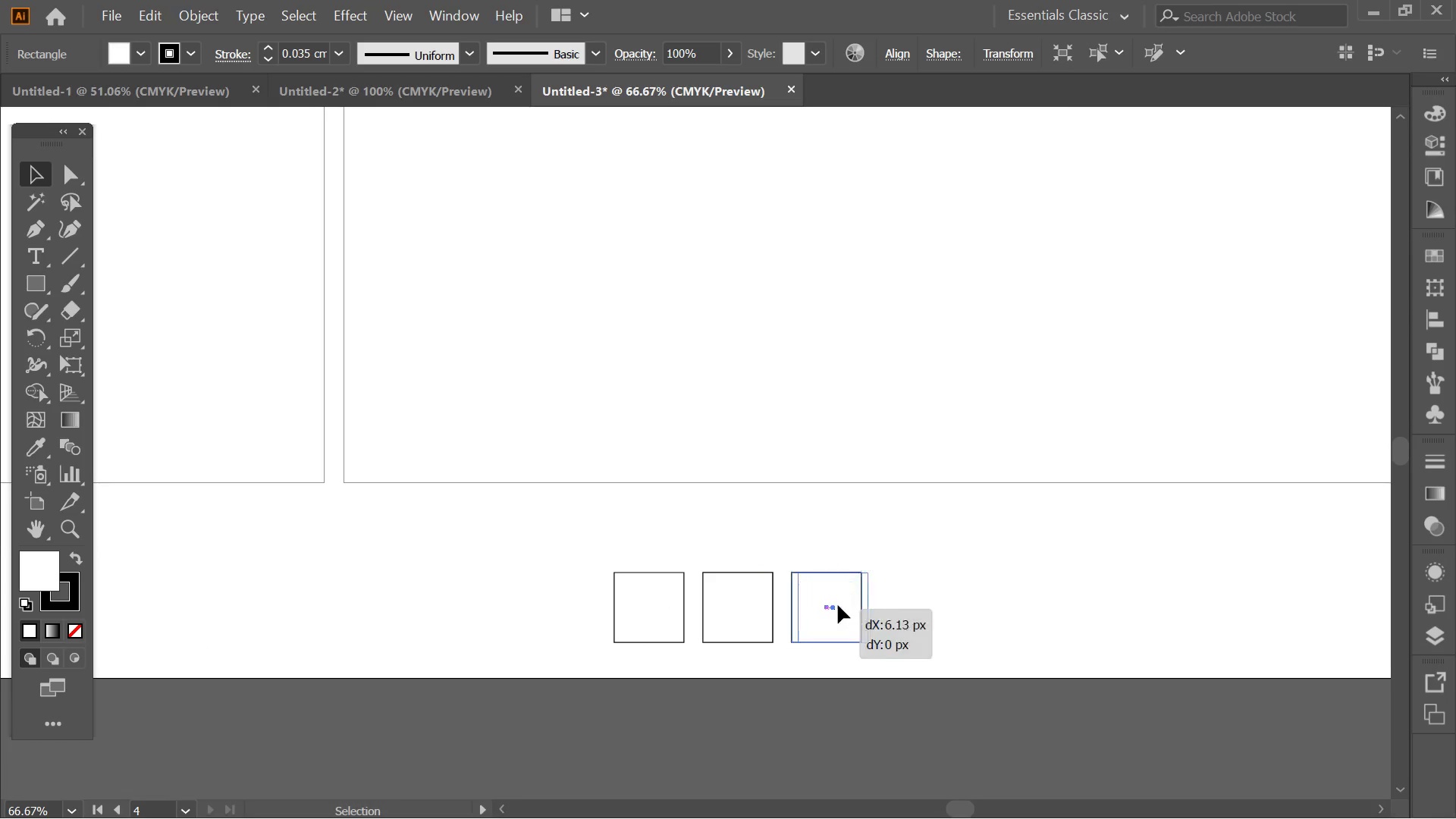 
hold_key(key=ShiftLeft, duration=0.83)
 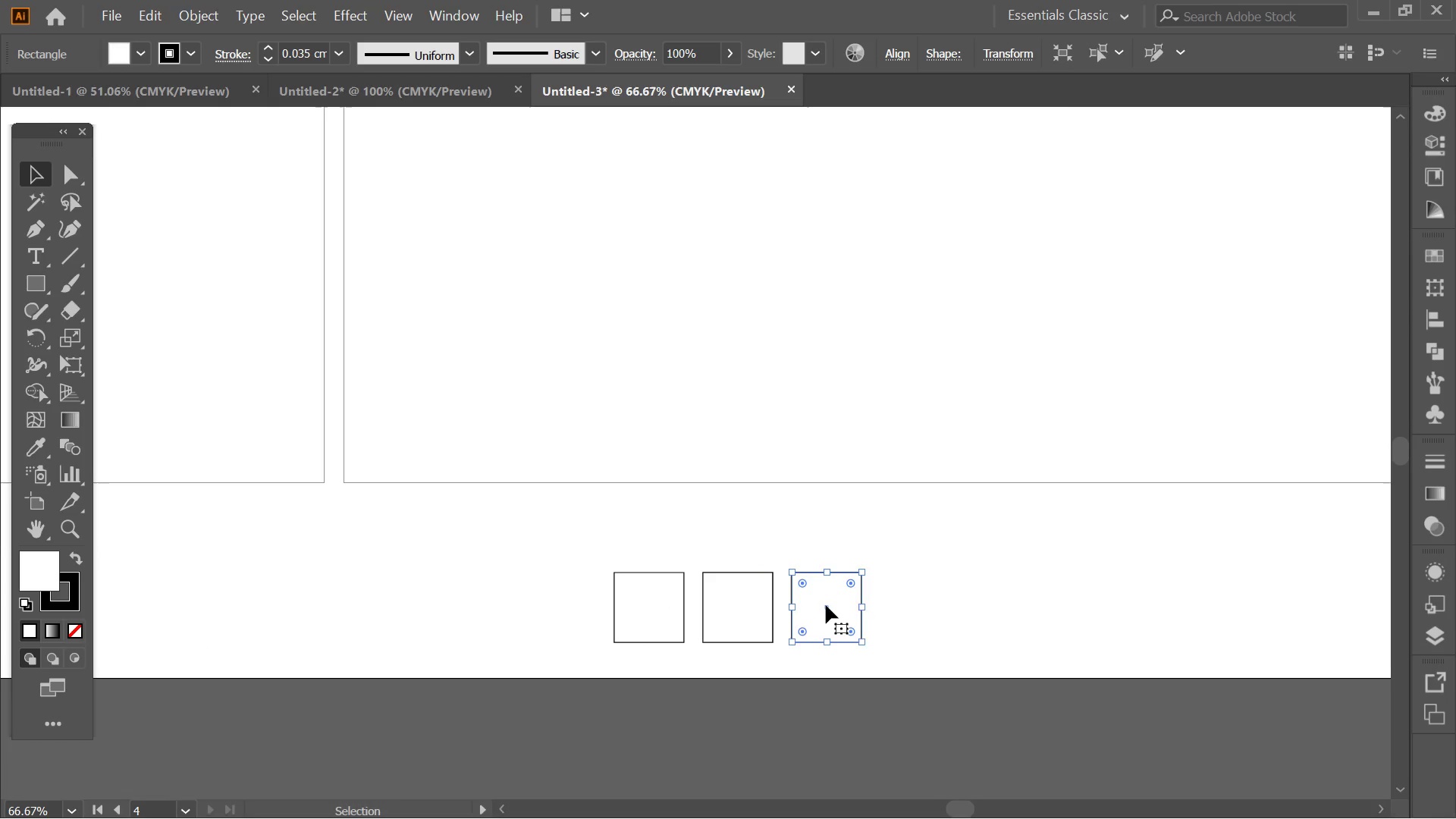 
hold_key(key=AltLeft, duration=1.38)
left_click_drag(start_coordinate=[825, 605], to_coordinate=[916, 604])
 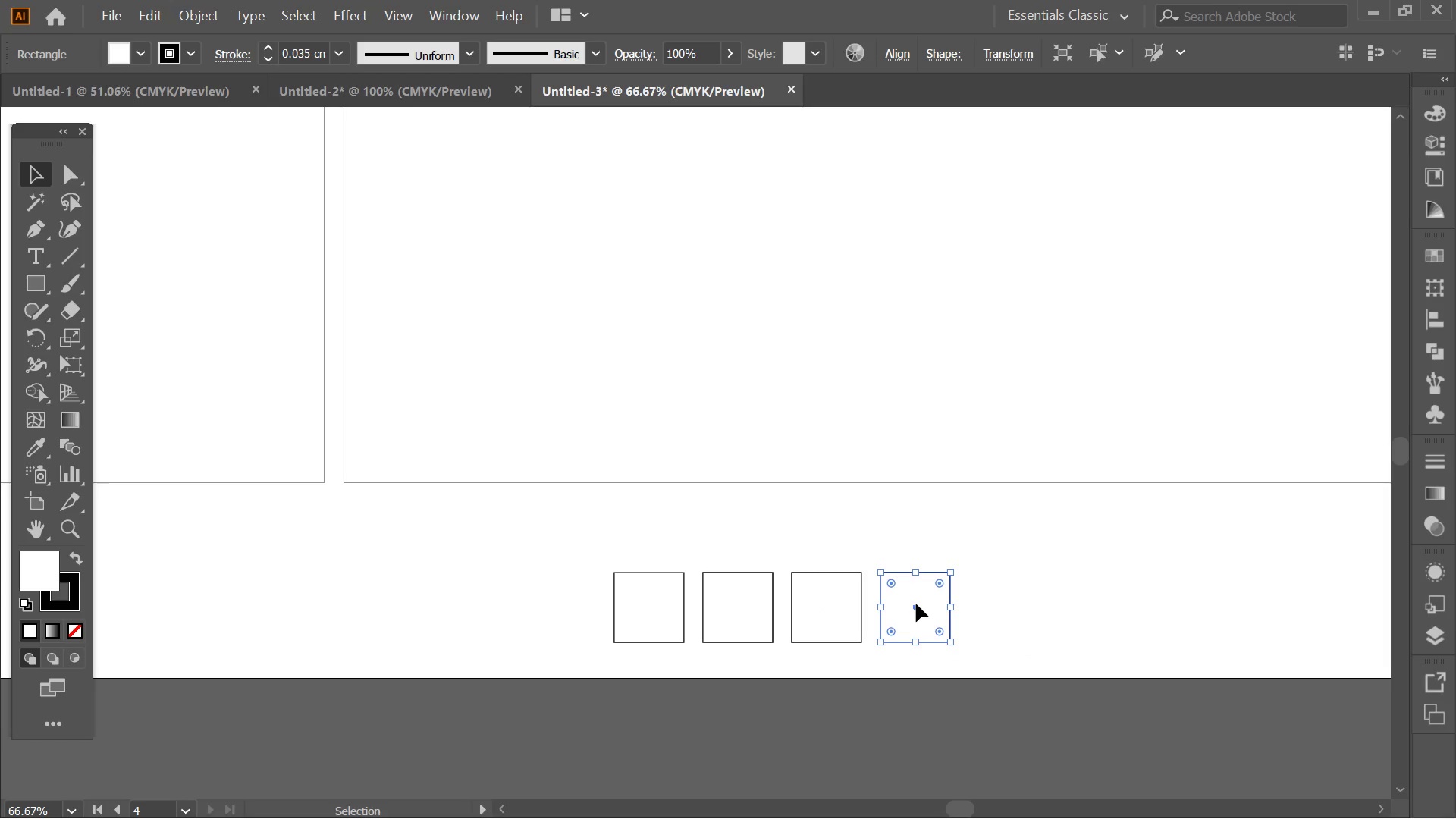 
hold_key(key=ShiftLeft, duration=1.22)
 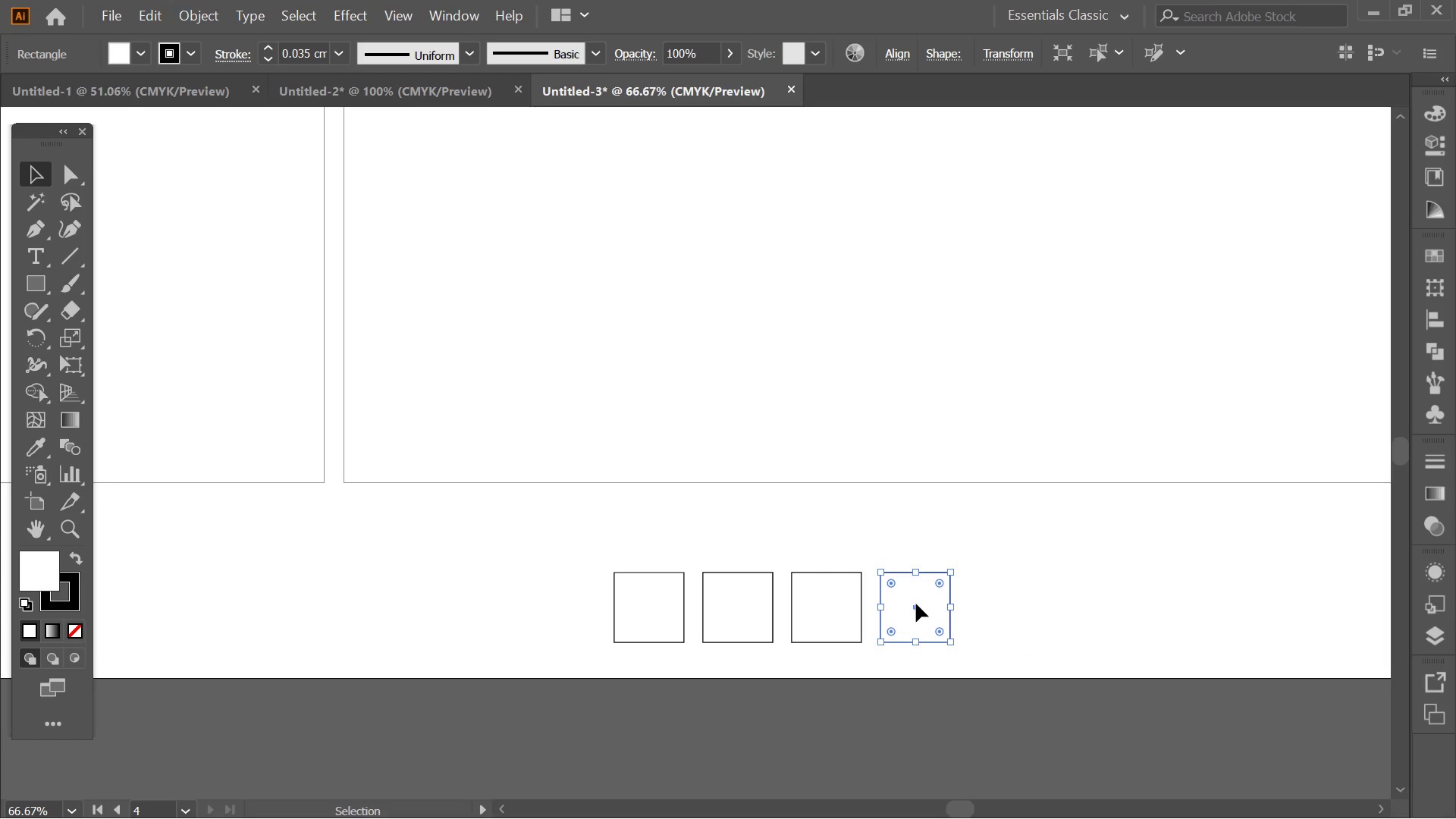 
wait(7.36)
 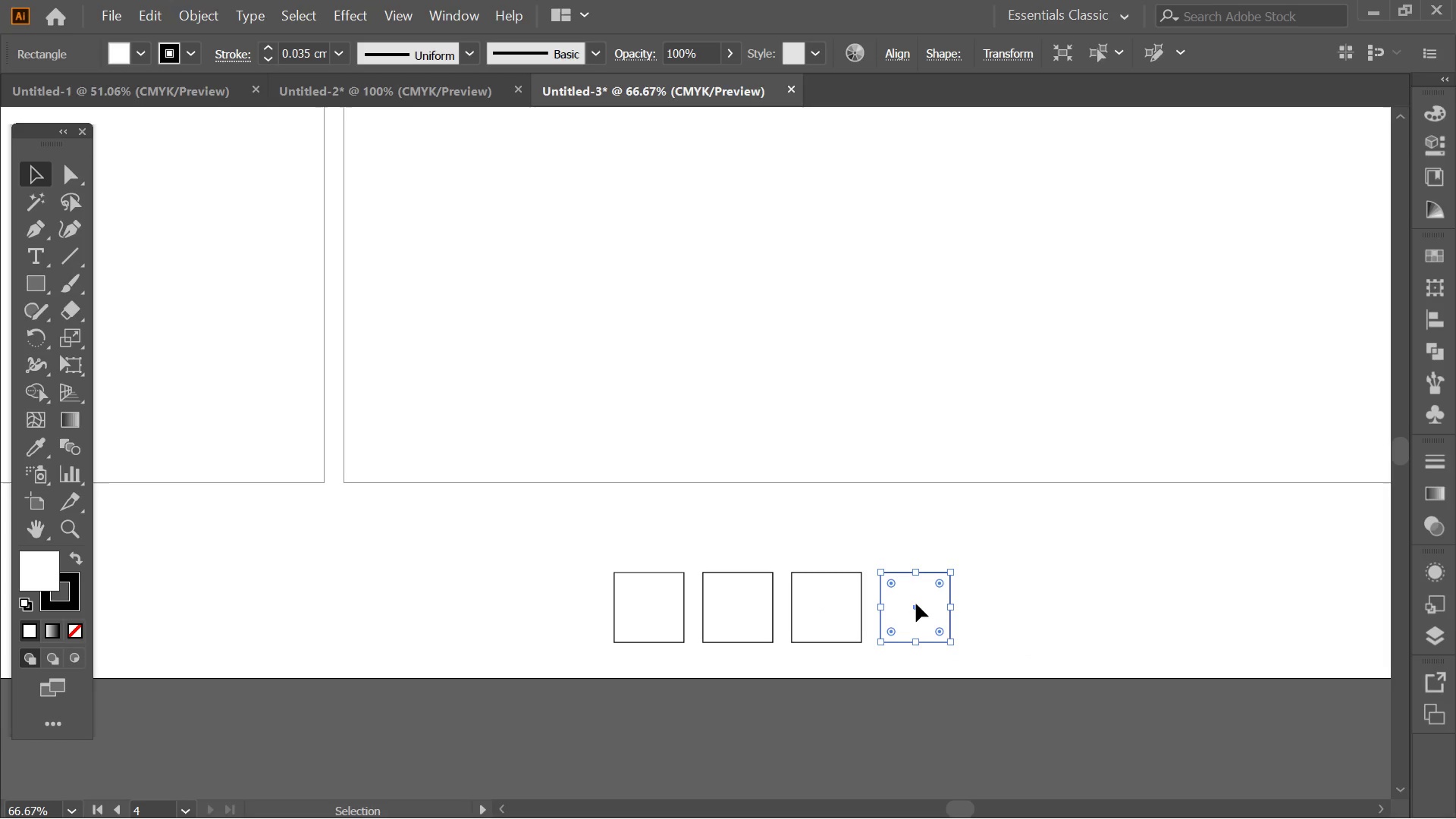 
left_click([989, 568])
 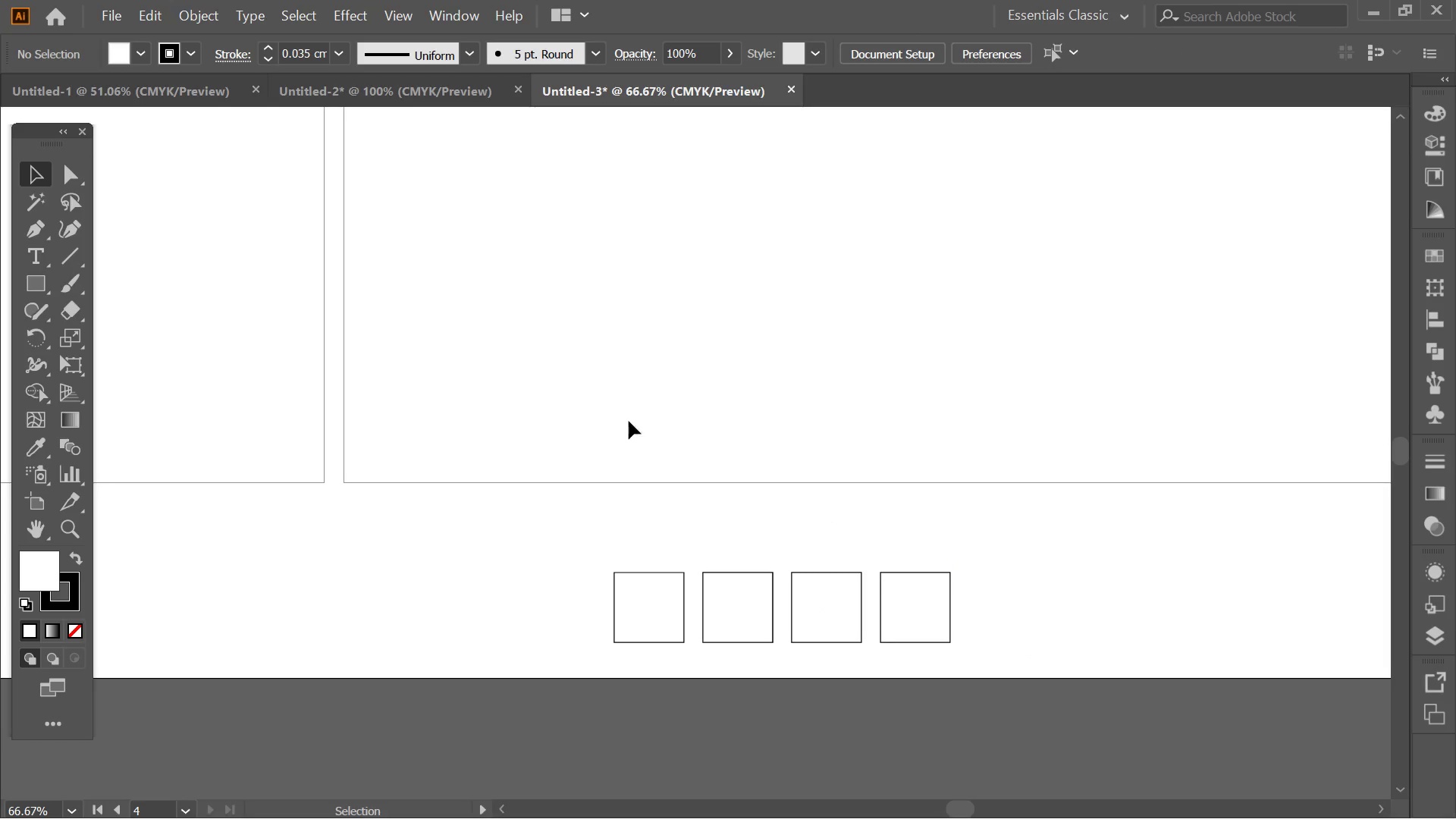 
hold_key(key=AltLeft, duration=0.33)
 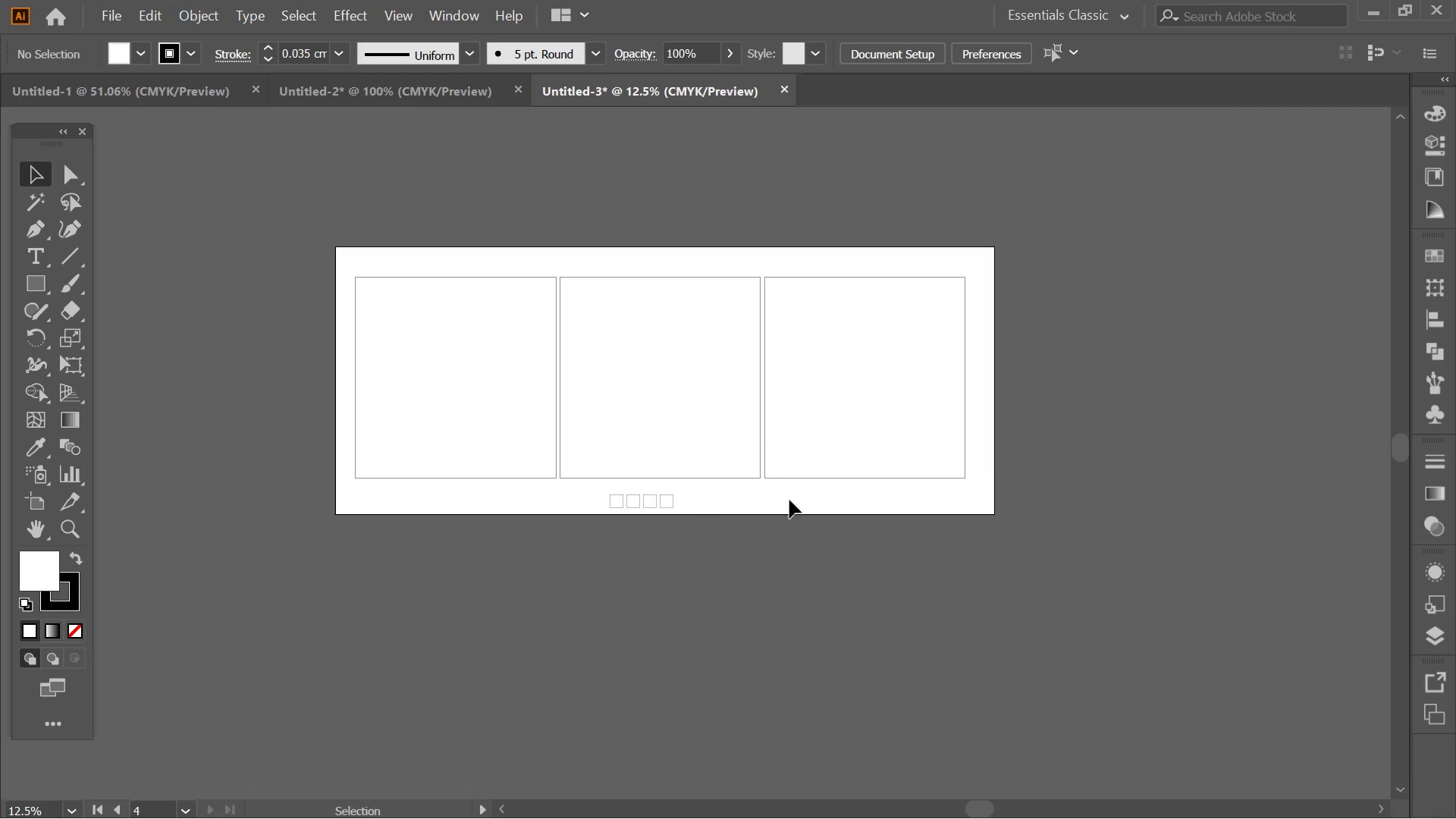 
hold_key(key=Space, duration=0.36)
 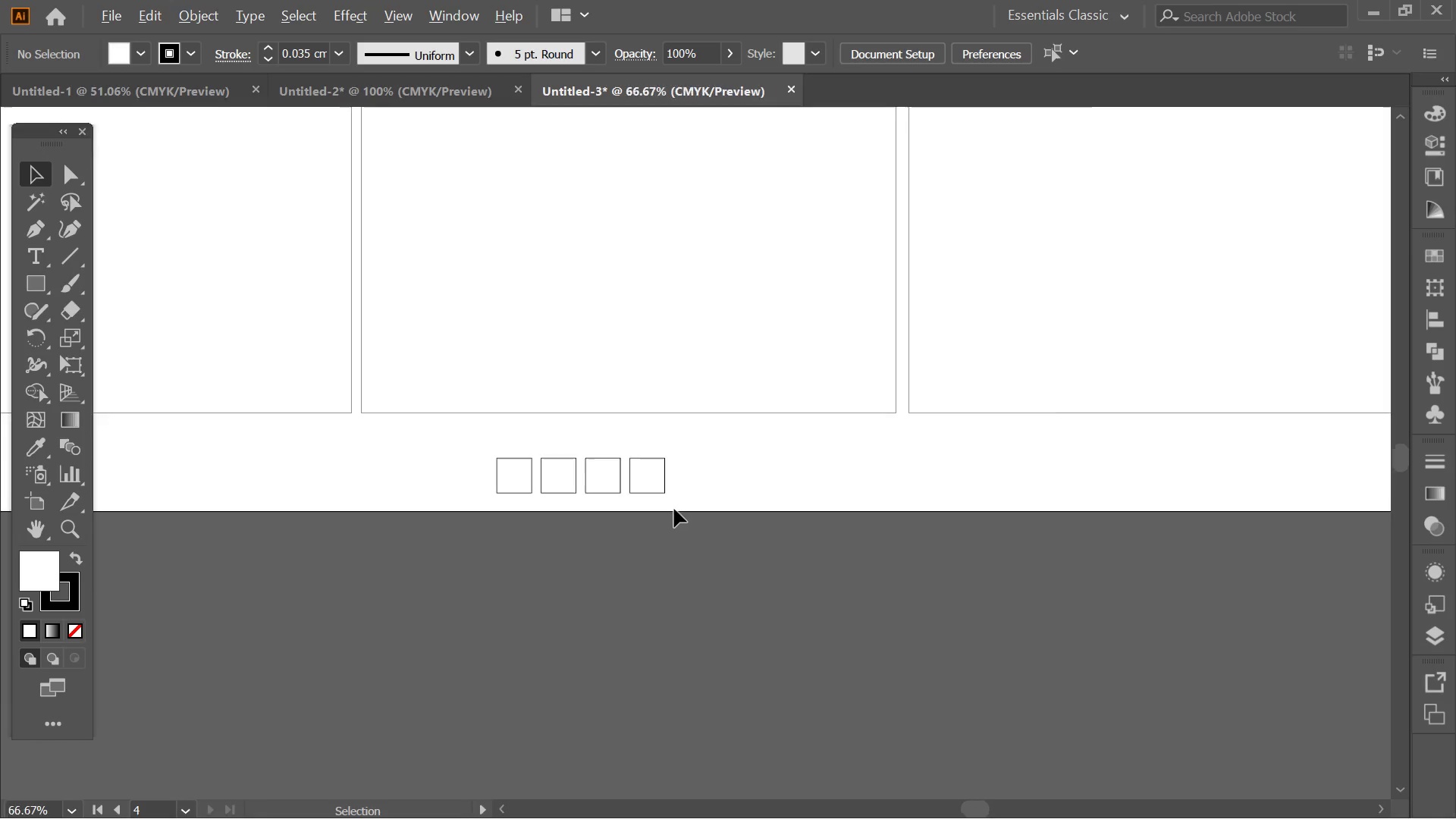 
left_click_drag(start_coordinate=[802, 448], to_coordinate=[792, 498])
 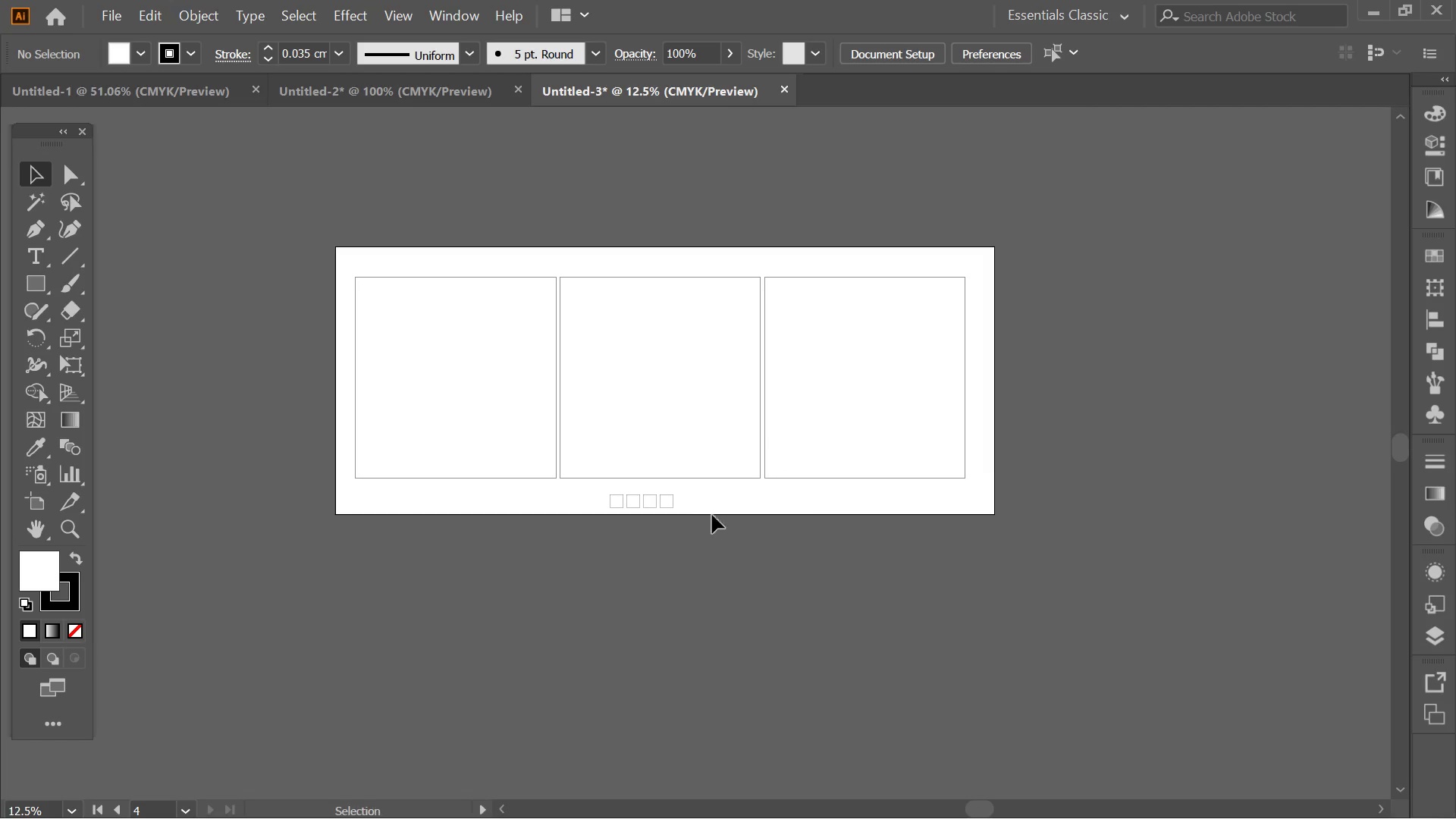 
scroll: coordinate [638, 415], scroll_direction: down, amount: 4.0
 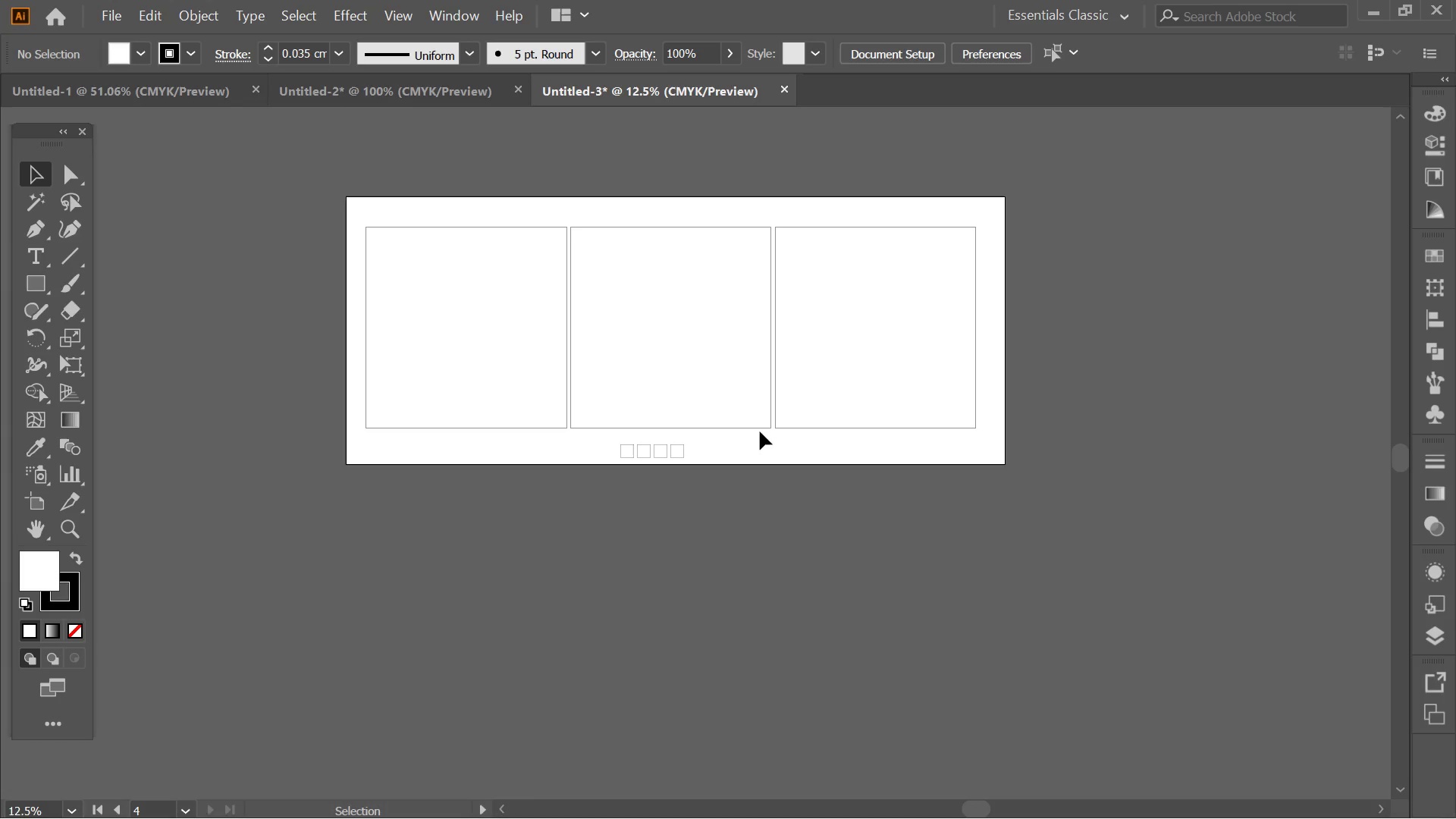 
hold_key(key=AltLeft, duration=0.38)
 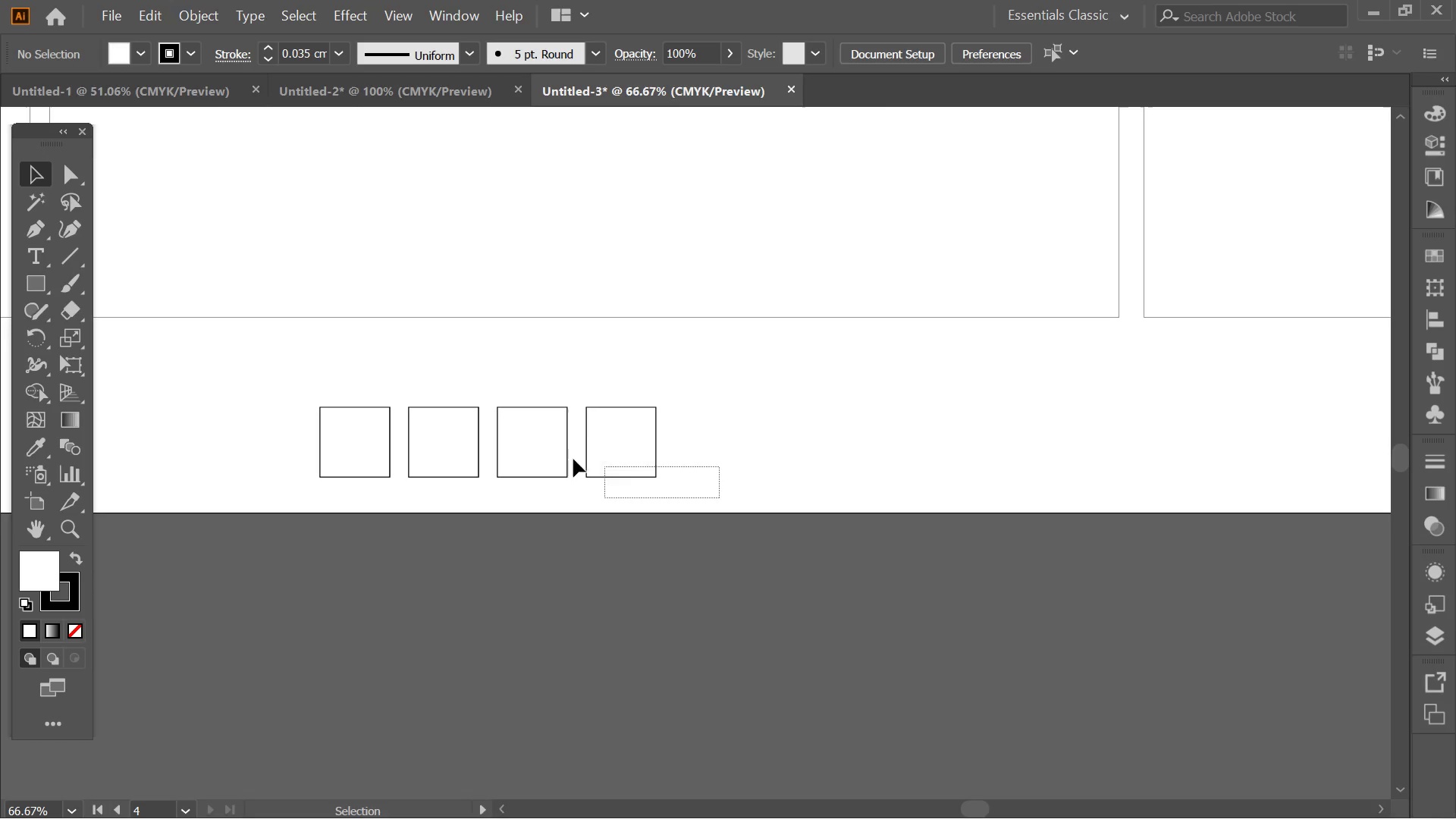 
left_click_drag(start_coordinate=[719, 497], to_coordinate=[224, 403])
 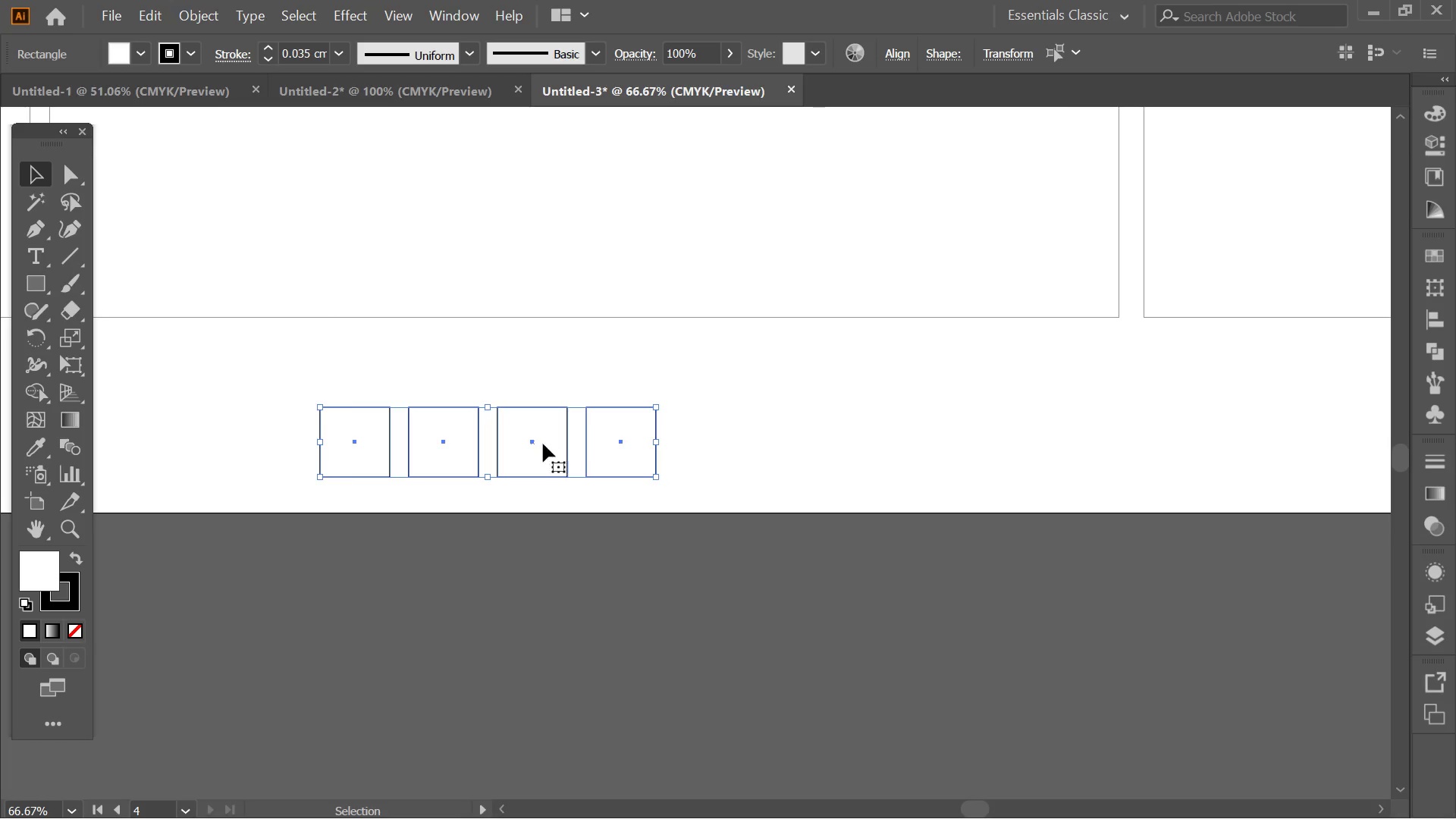 
scroll: coordinate [674, 509], scroll_direction: up, amount: 4.0
 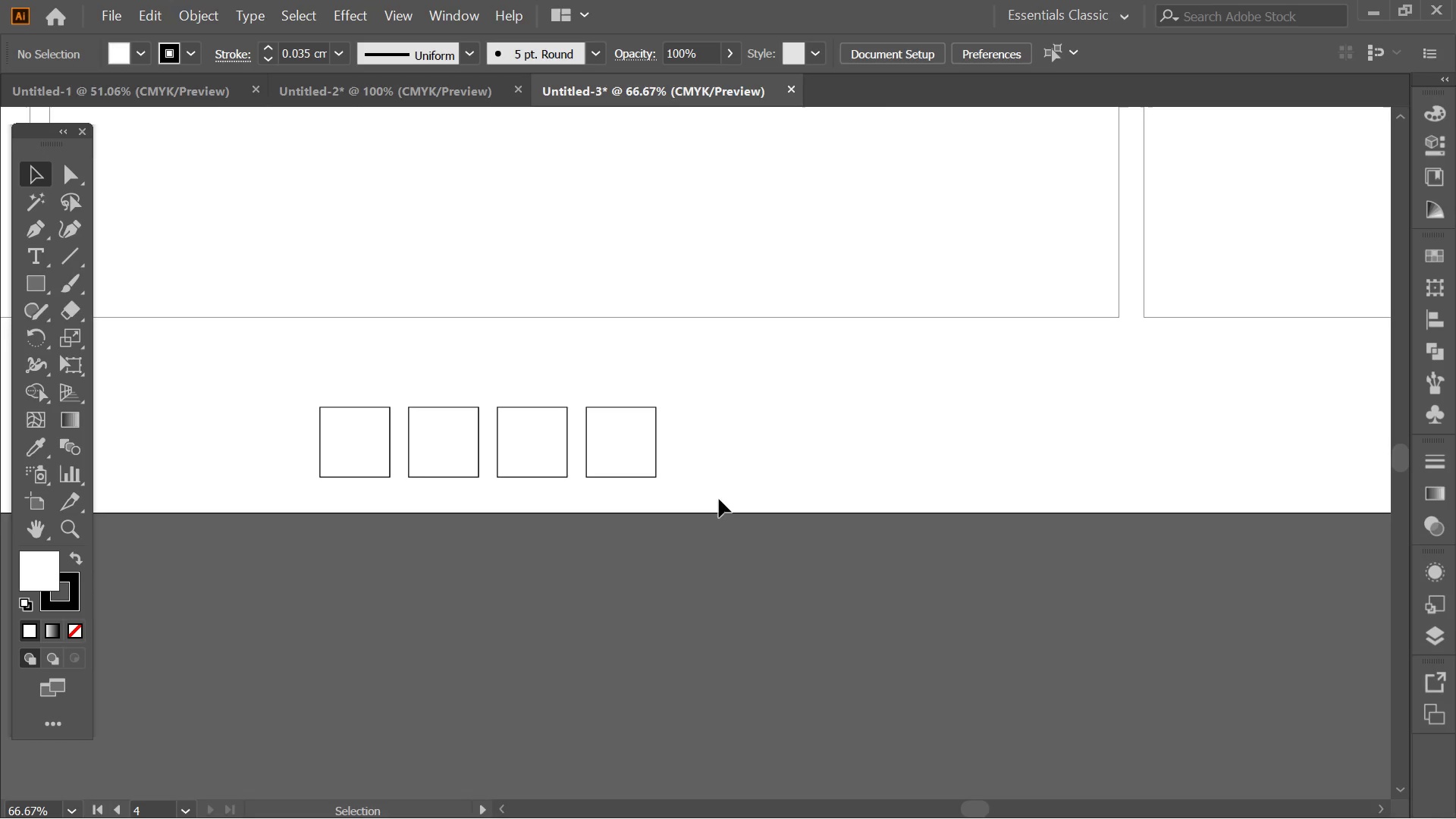 
left_click_drag(start_coordinate=[533, 441], to_coordinate=[677, 392])
 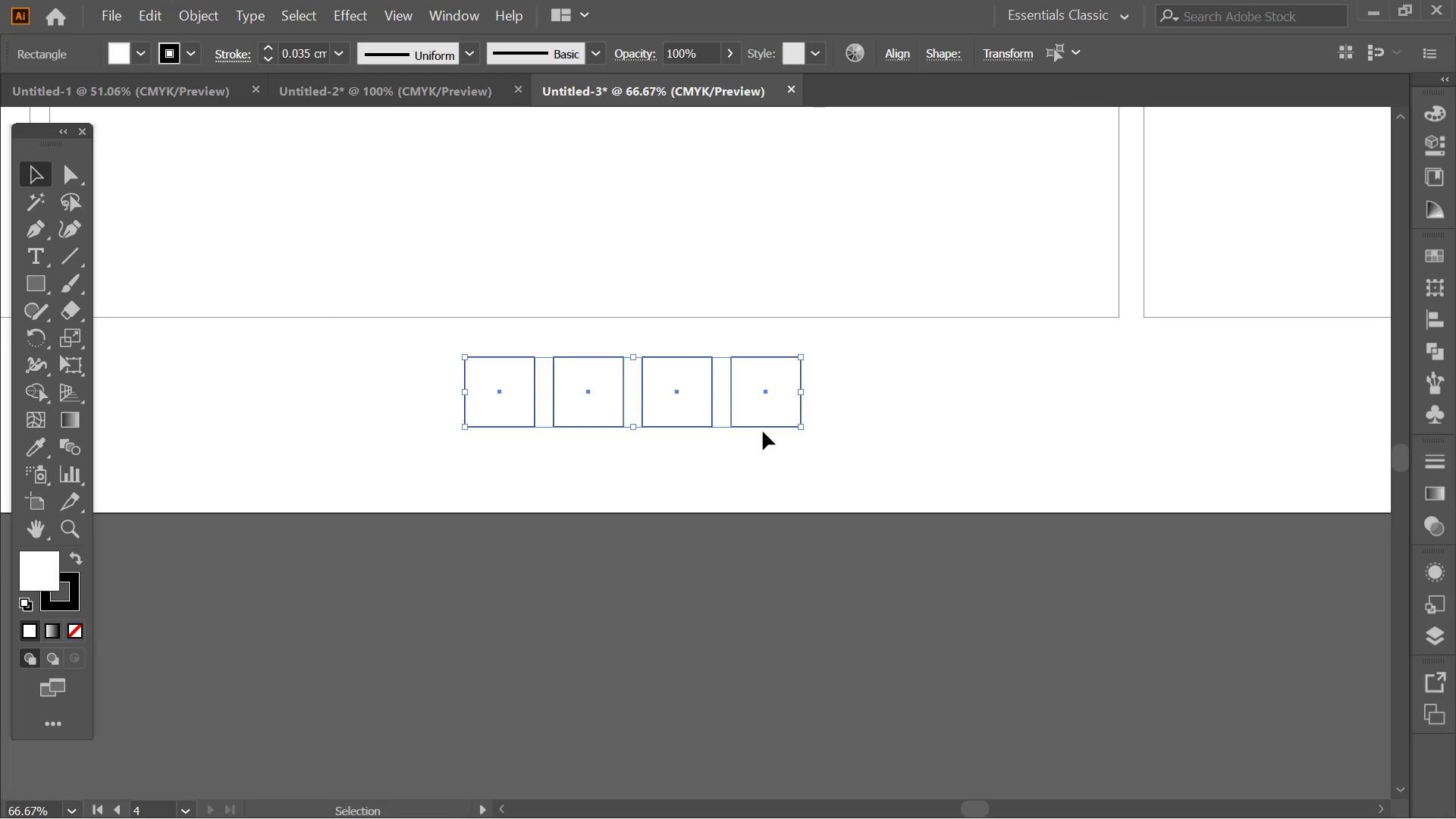 
left_click([763, 431])
 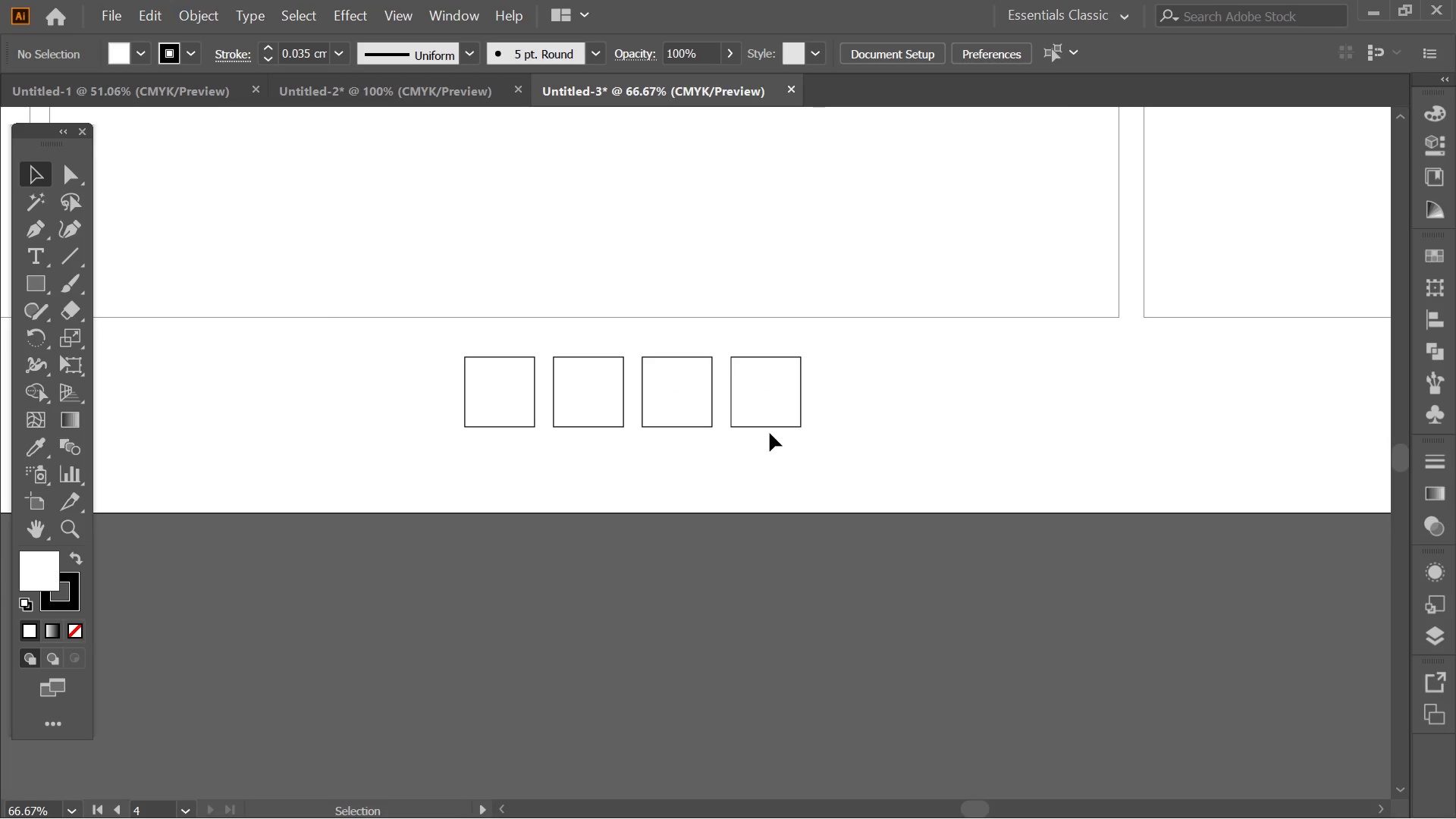 
wait(8.53)
 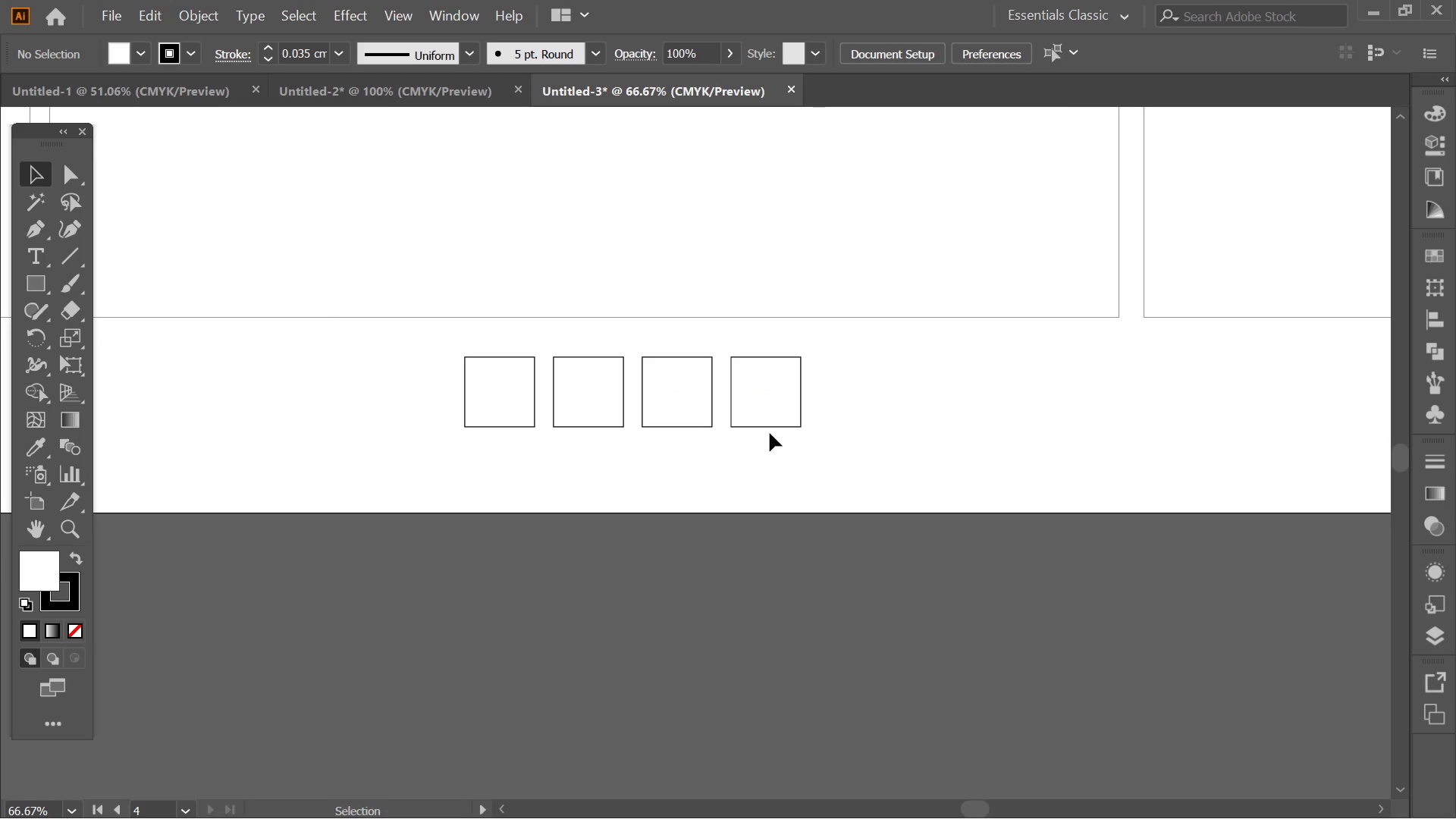 
left_click([492, 389])
 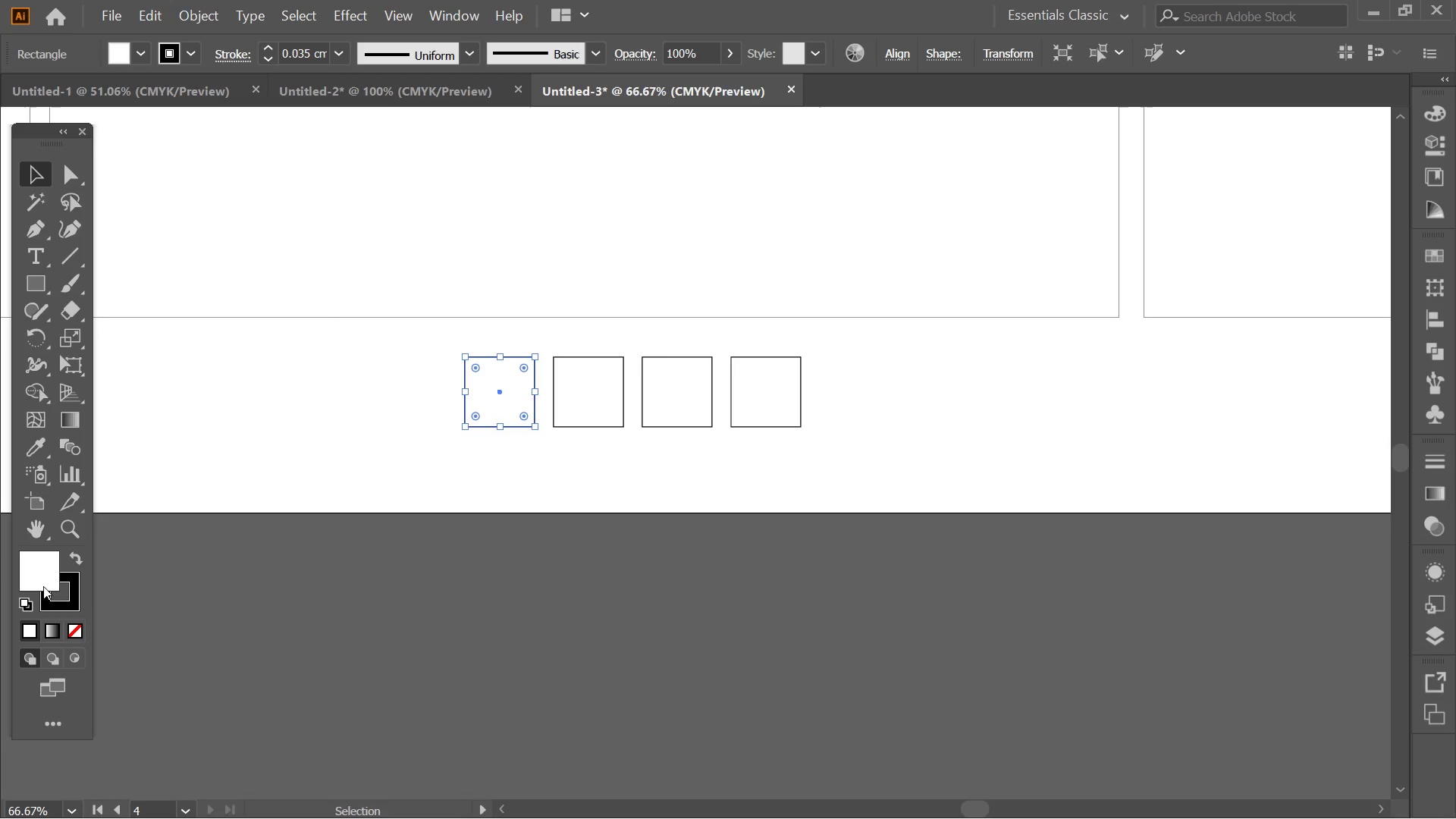 
double_click([43, 566])
 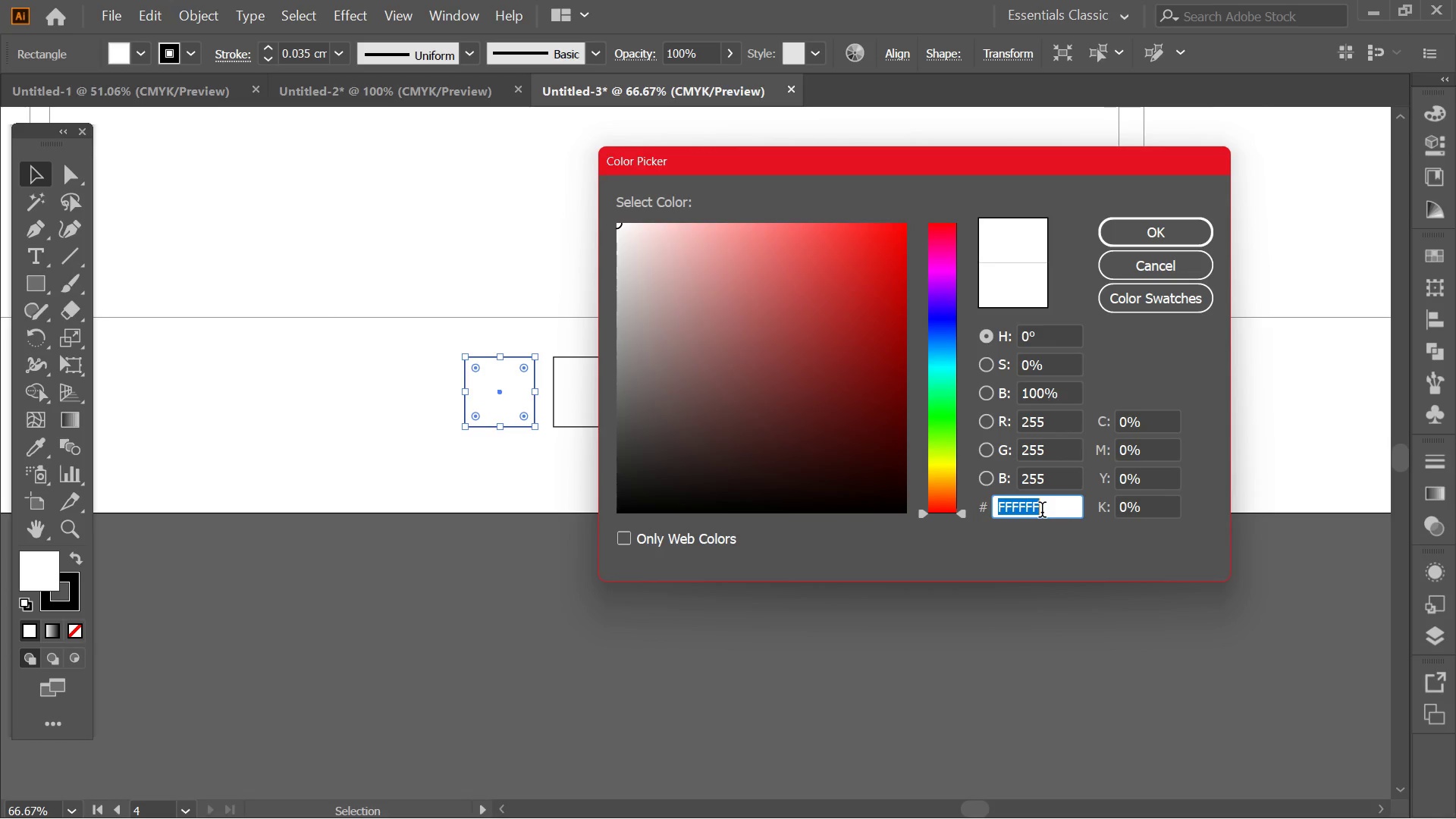 
wait(5.26)
 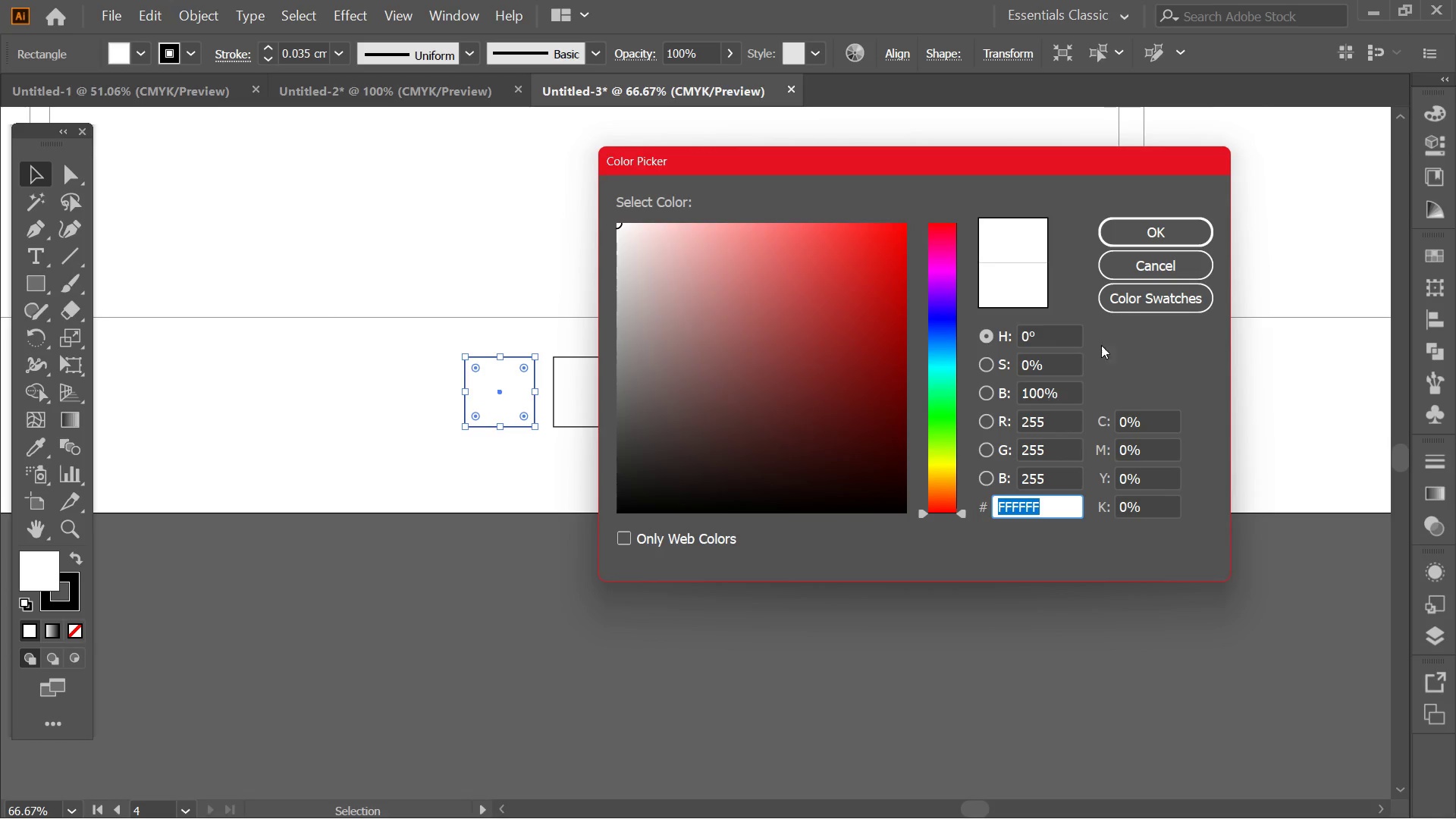 
key(3)
 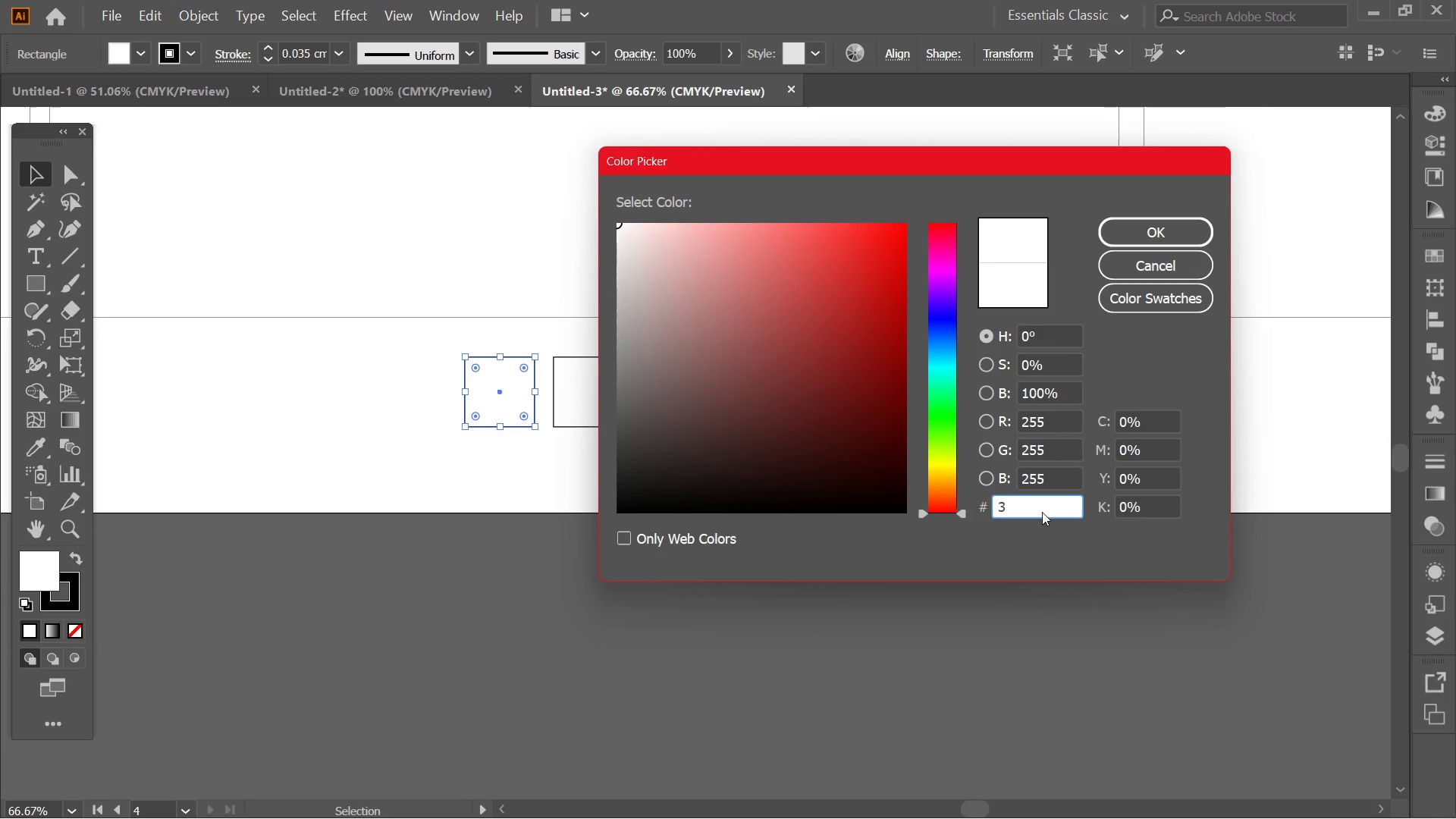 
key(Backspace)
 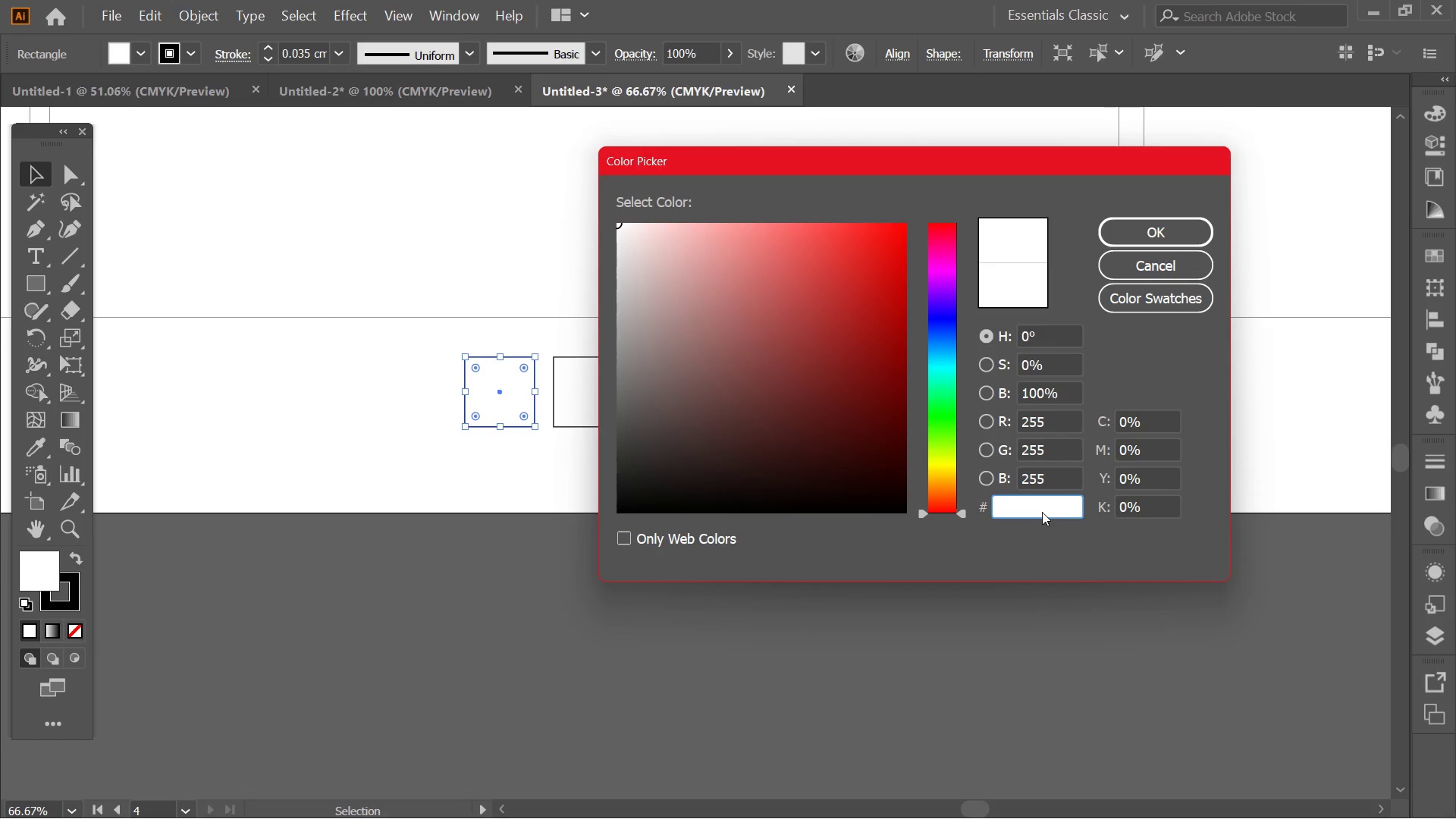 
key(Numpad1)
 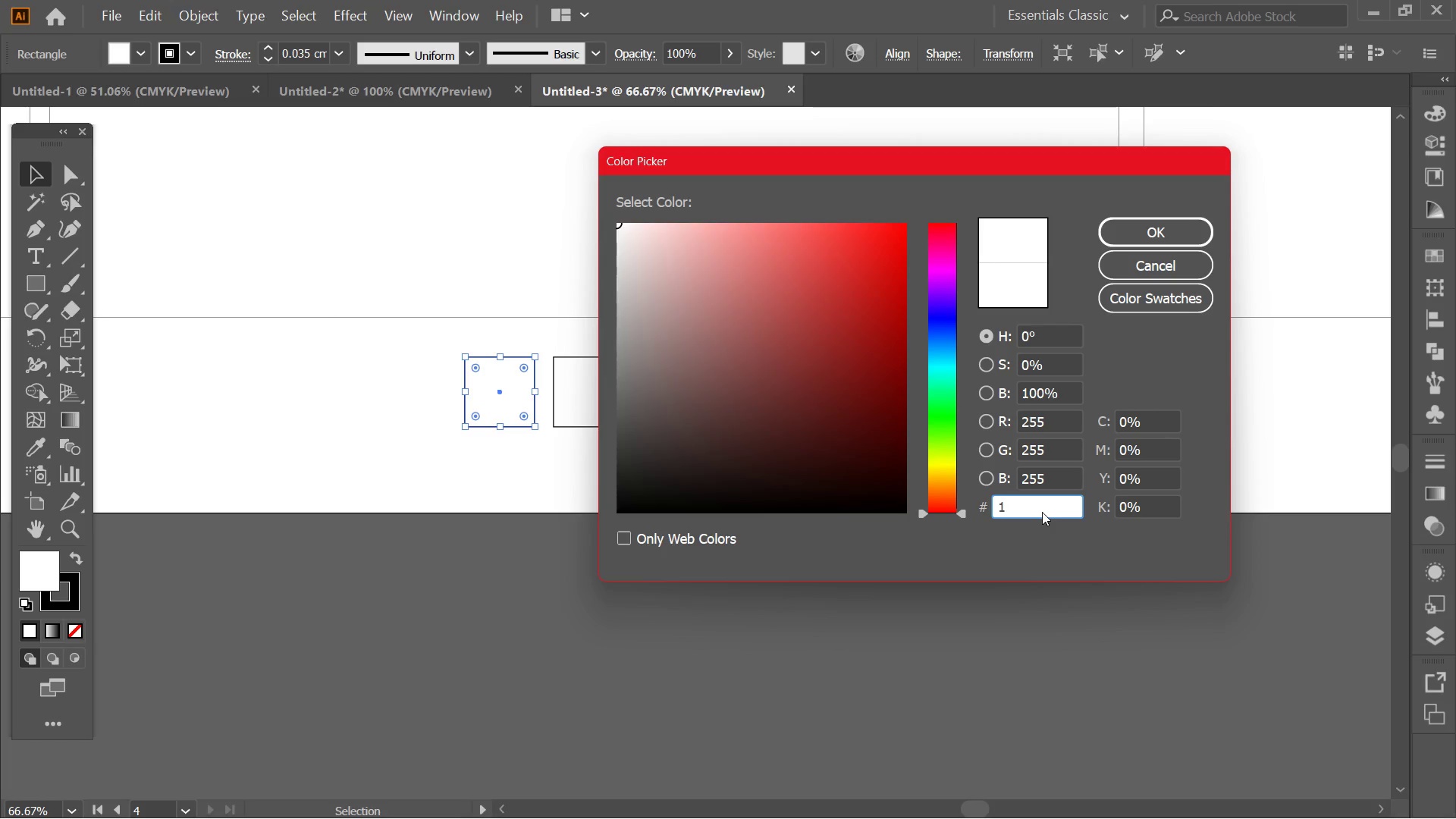 
key(CapsLock)
 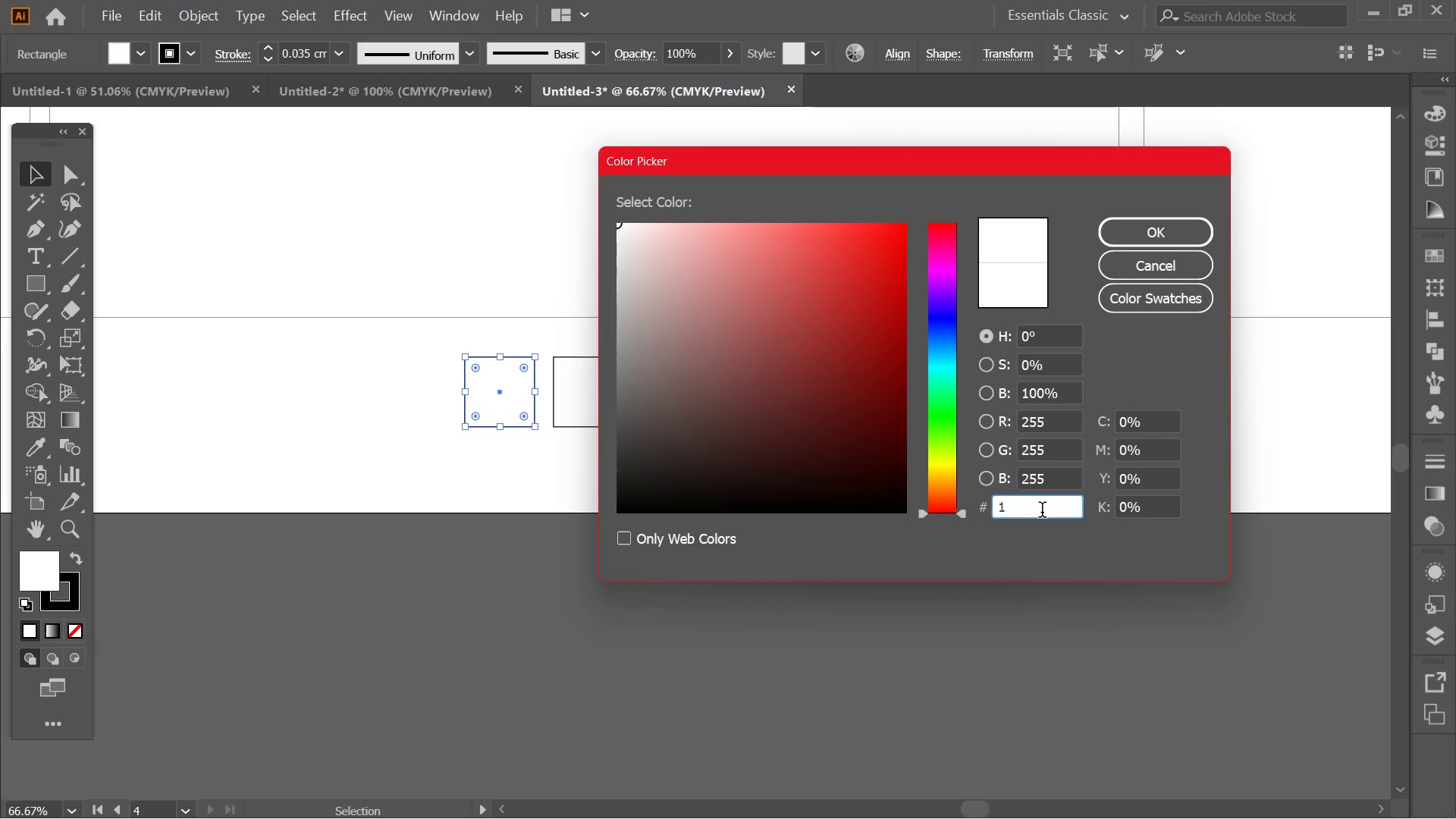 
key(B)
 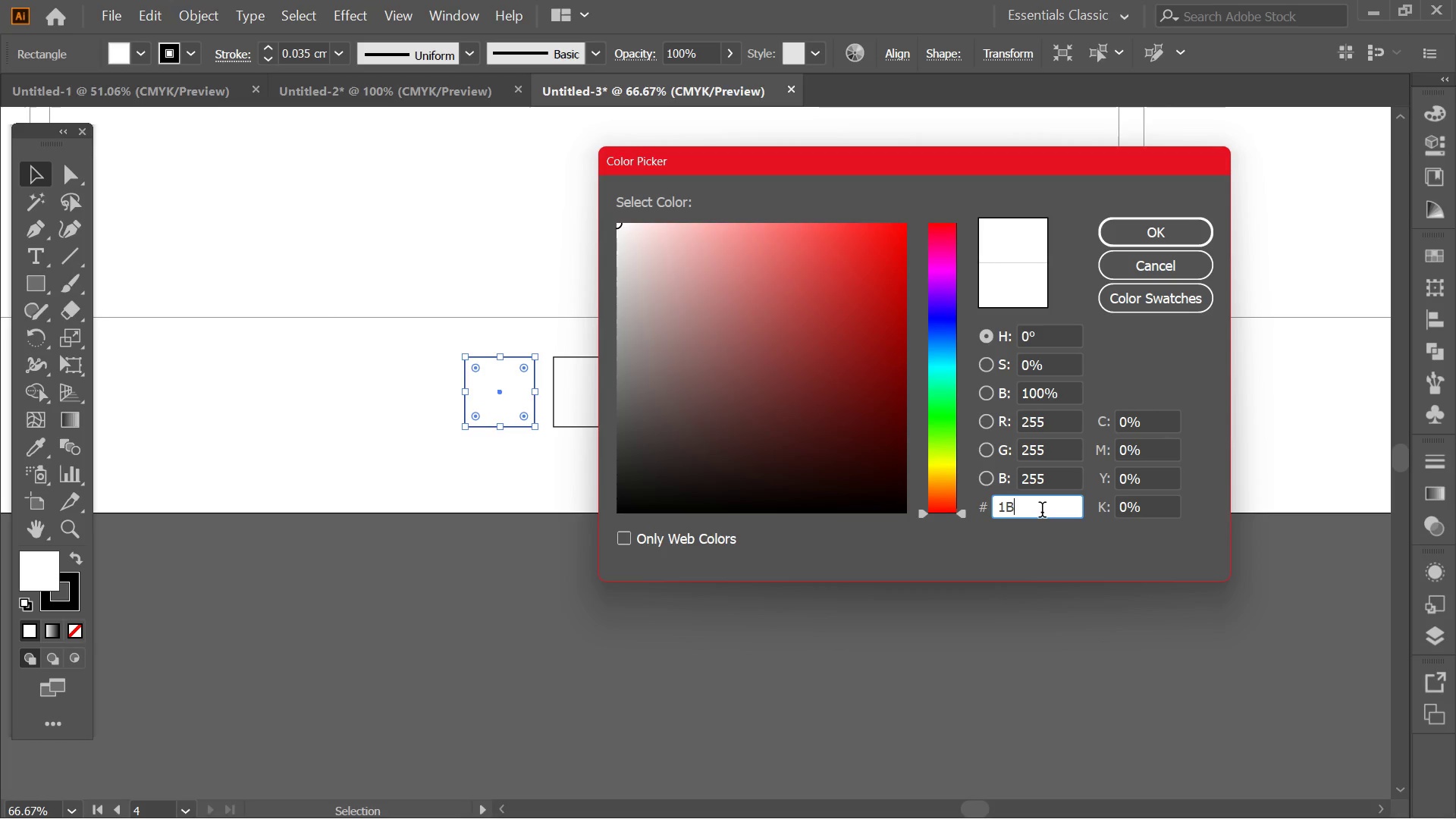 
key(CapsLock)
 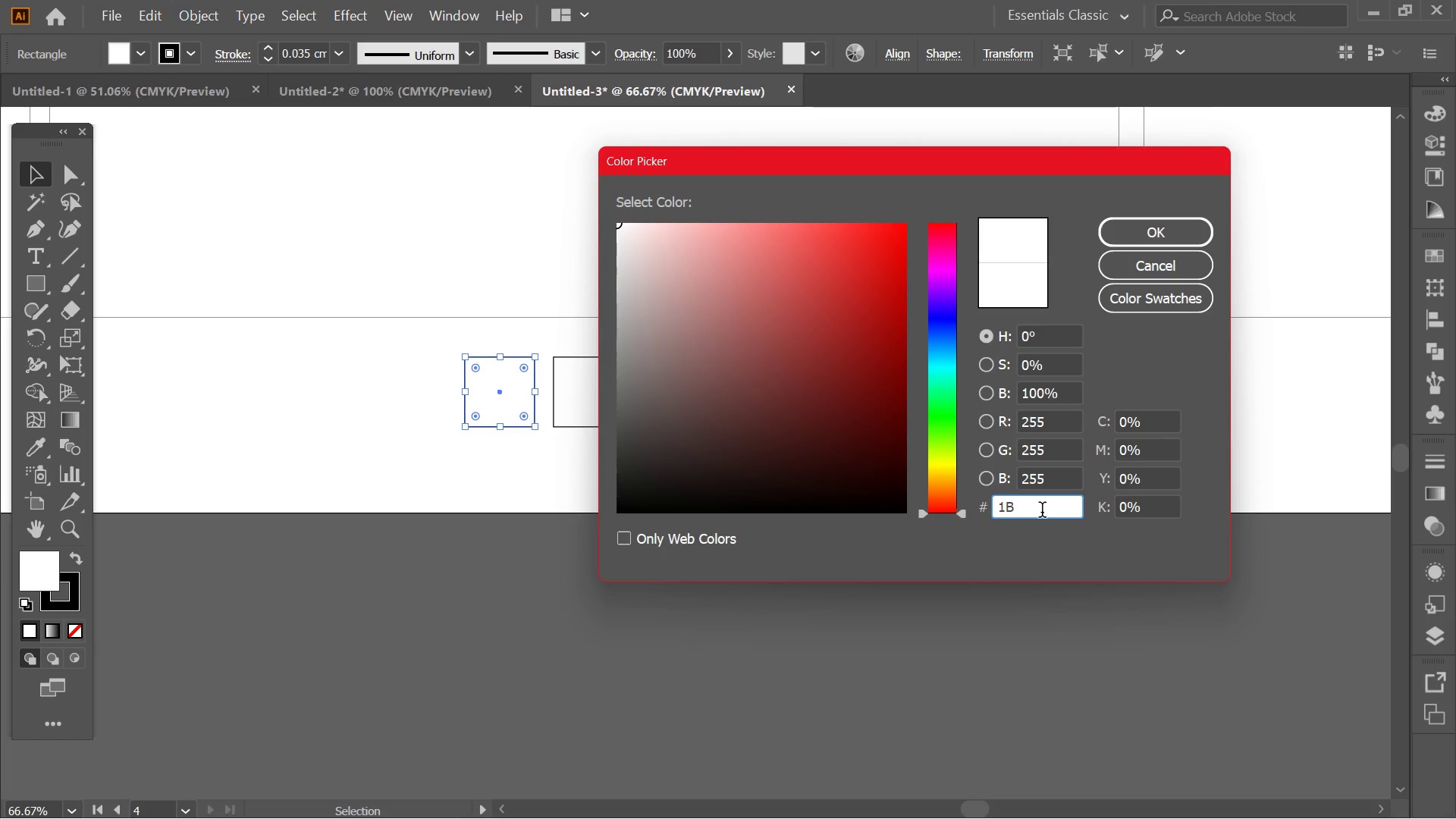 
key(Numpad1)
 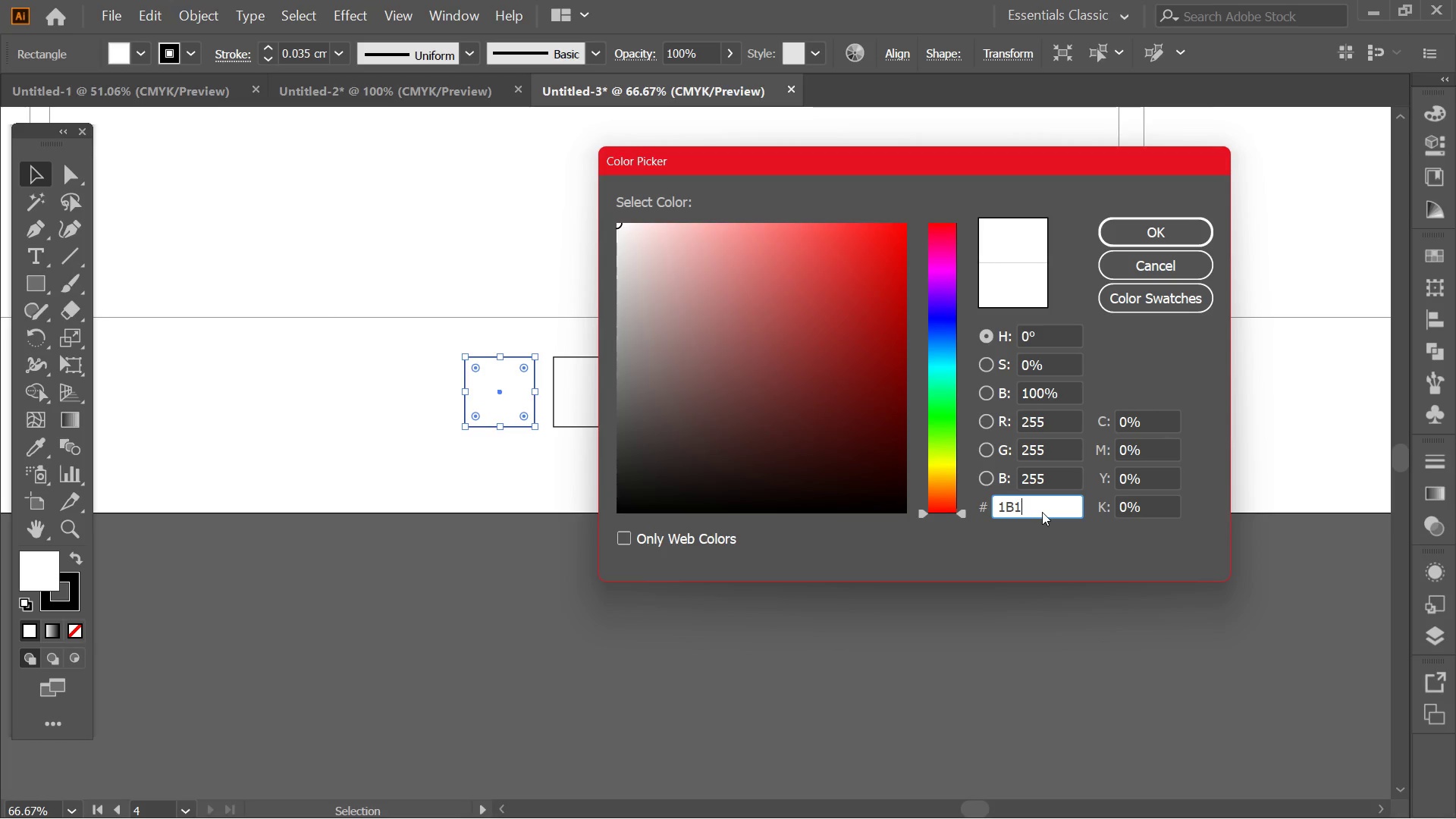 
key(Numpad4)
 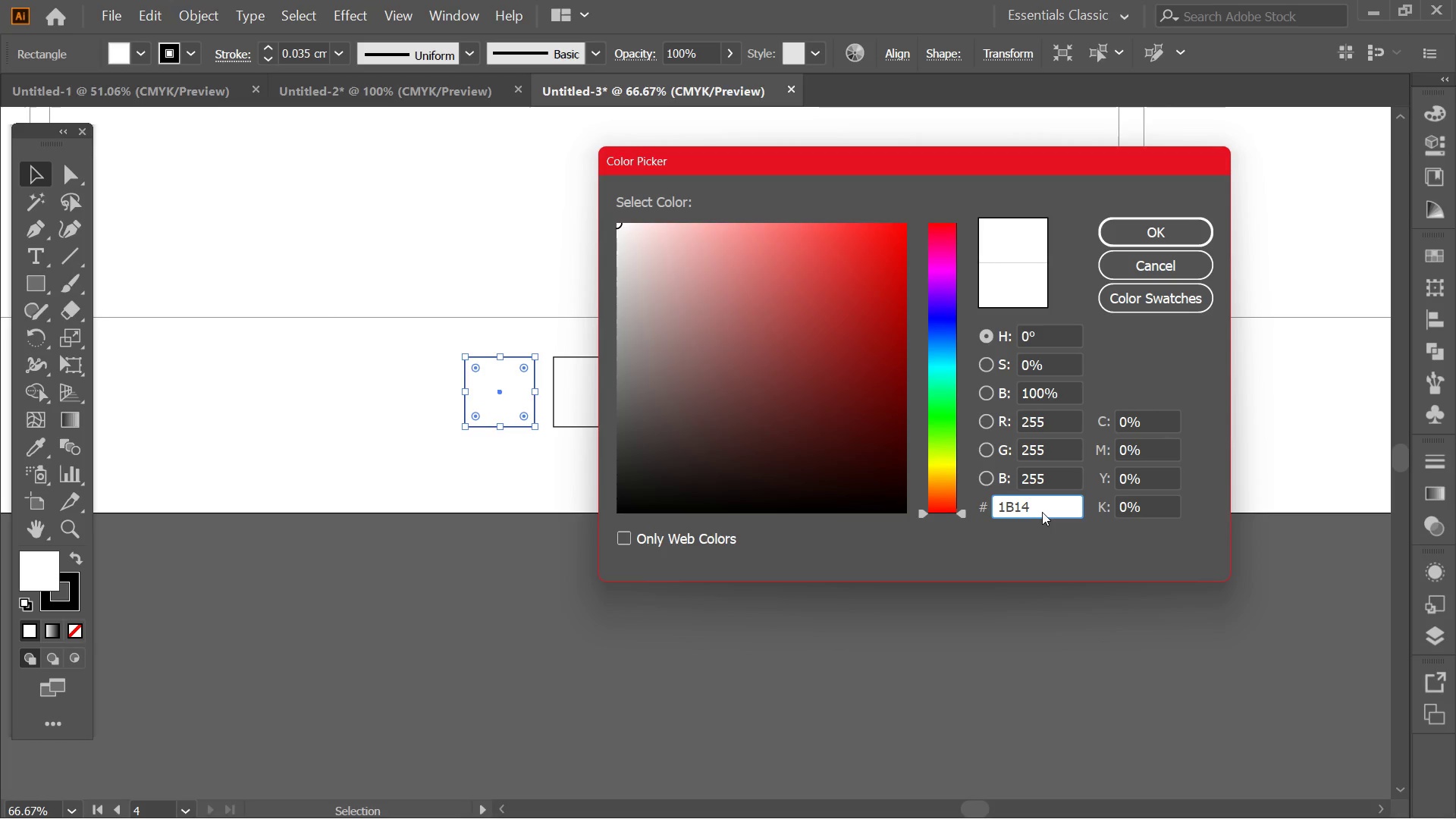 
key(Numpad1)
 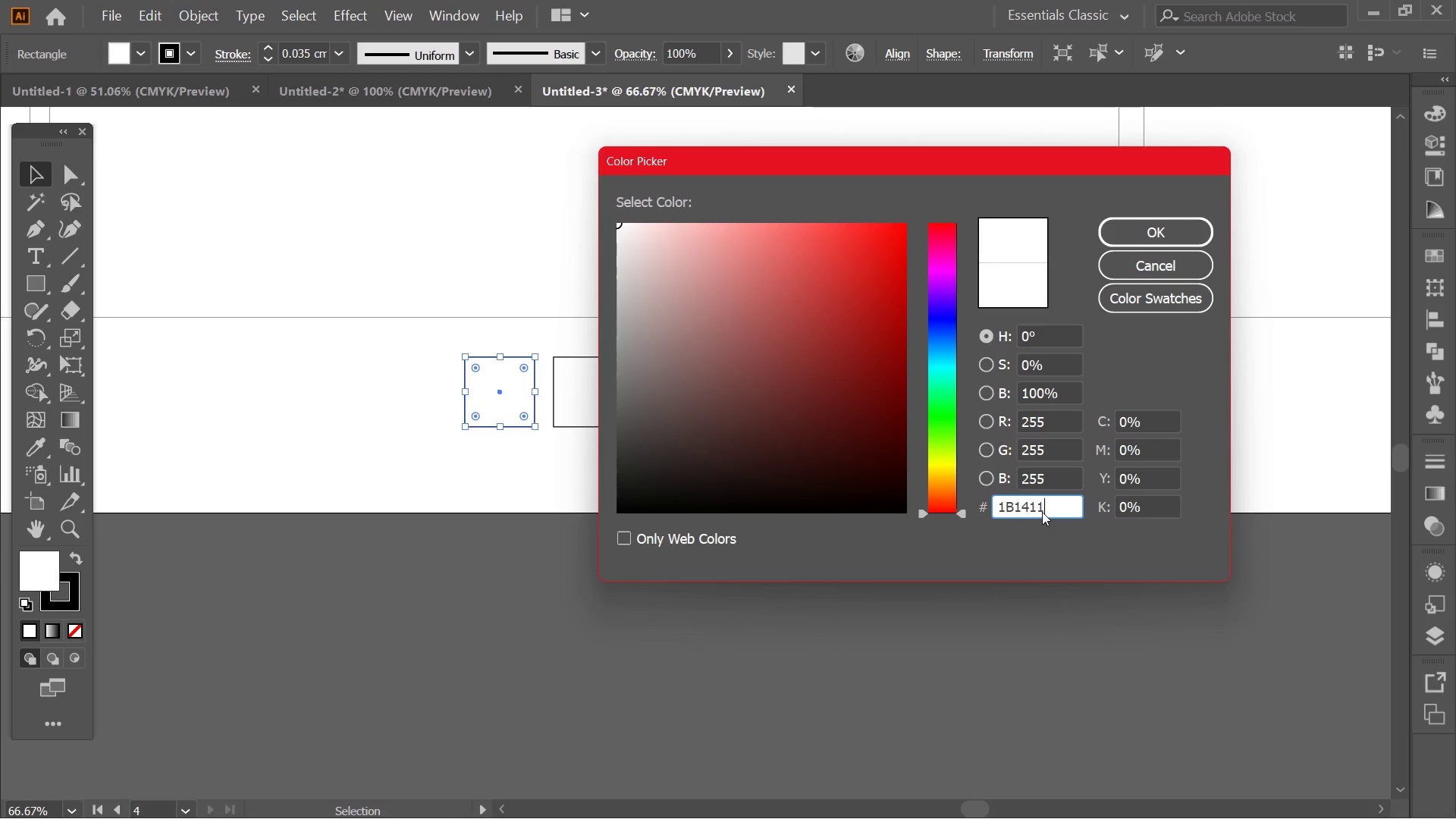 
key(Numpad1)
 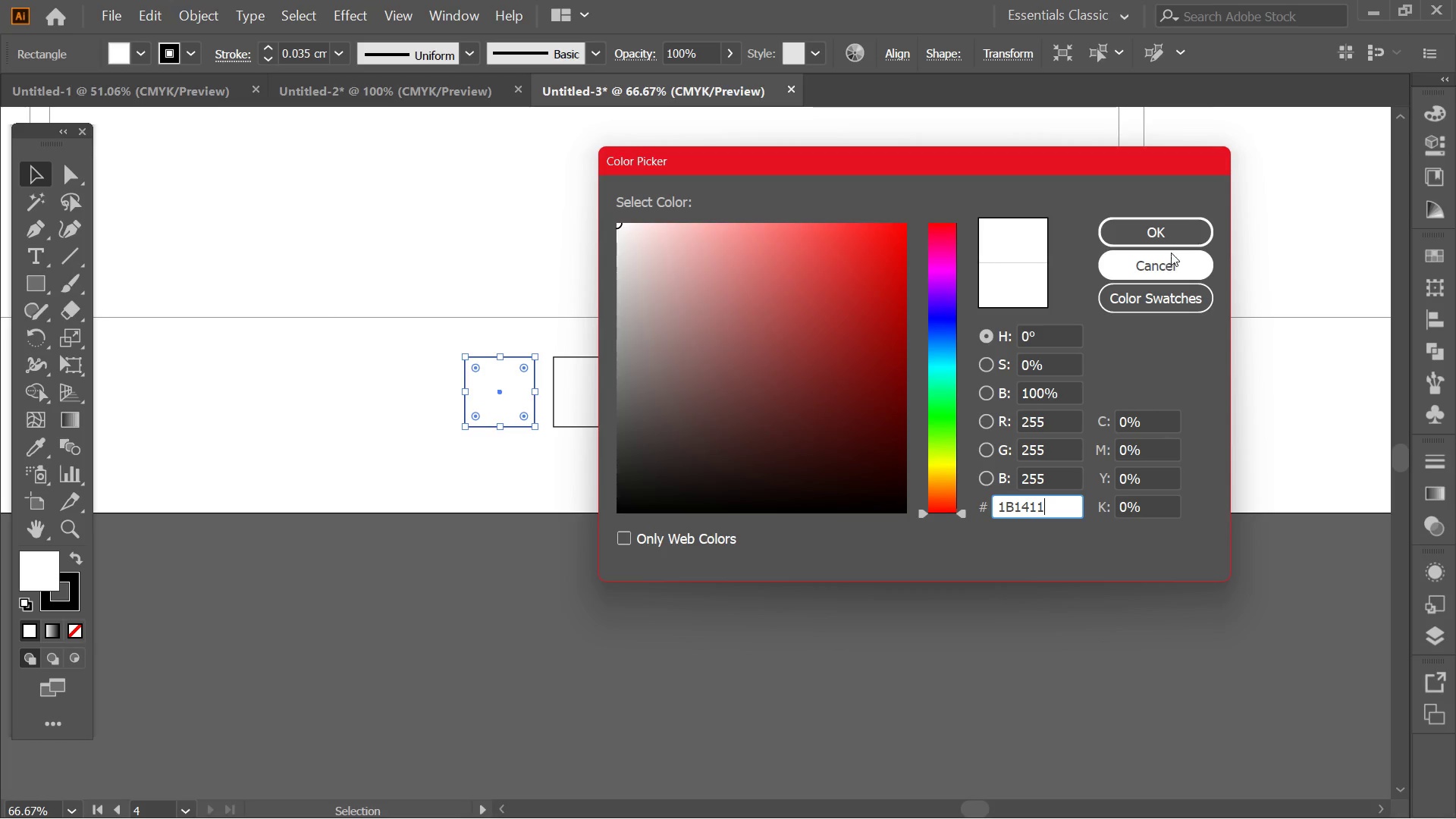 
left_click([1173, 236])
 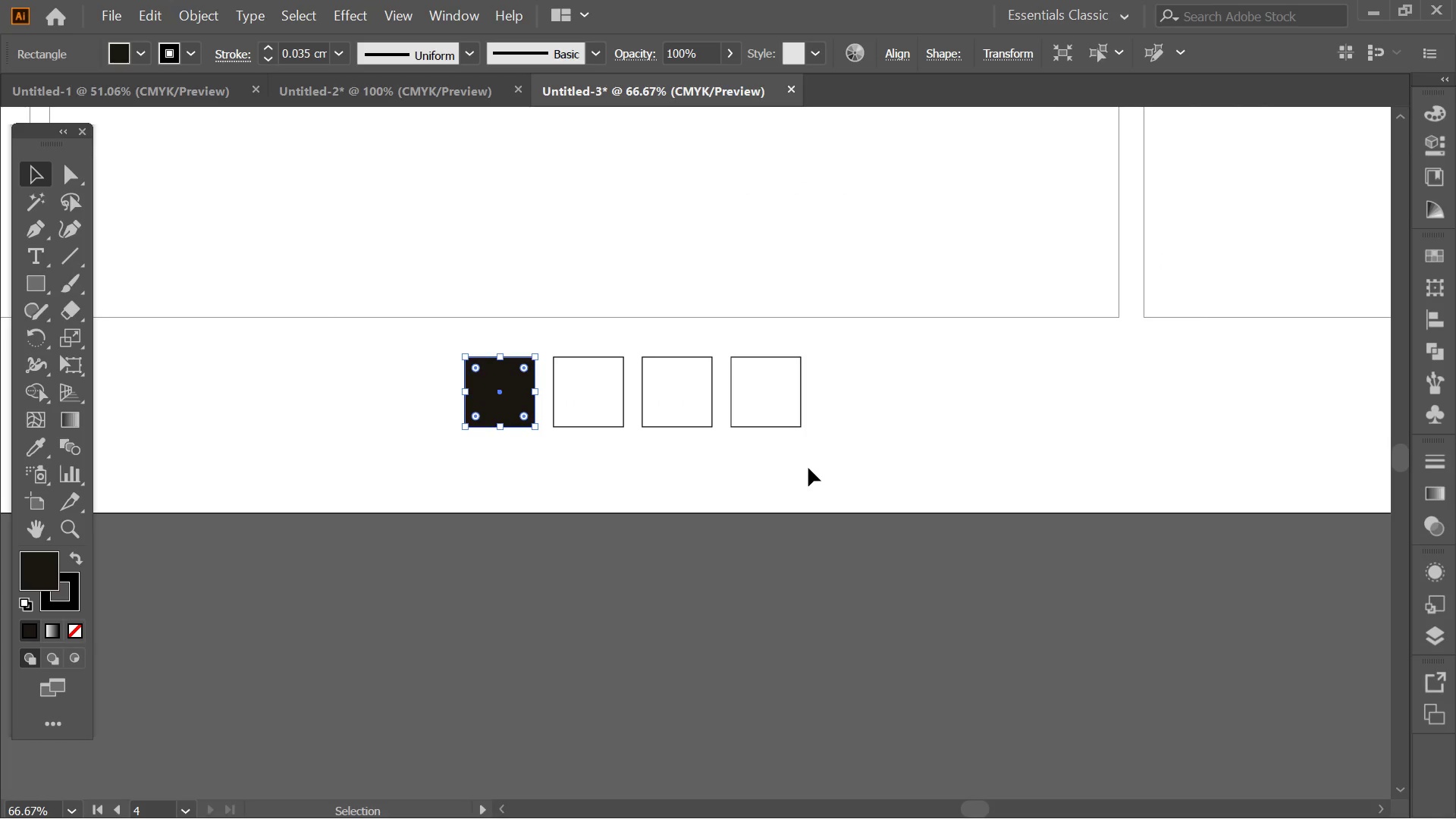 
left_click([808, 468])
 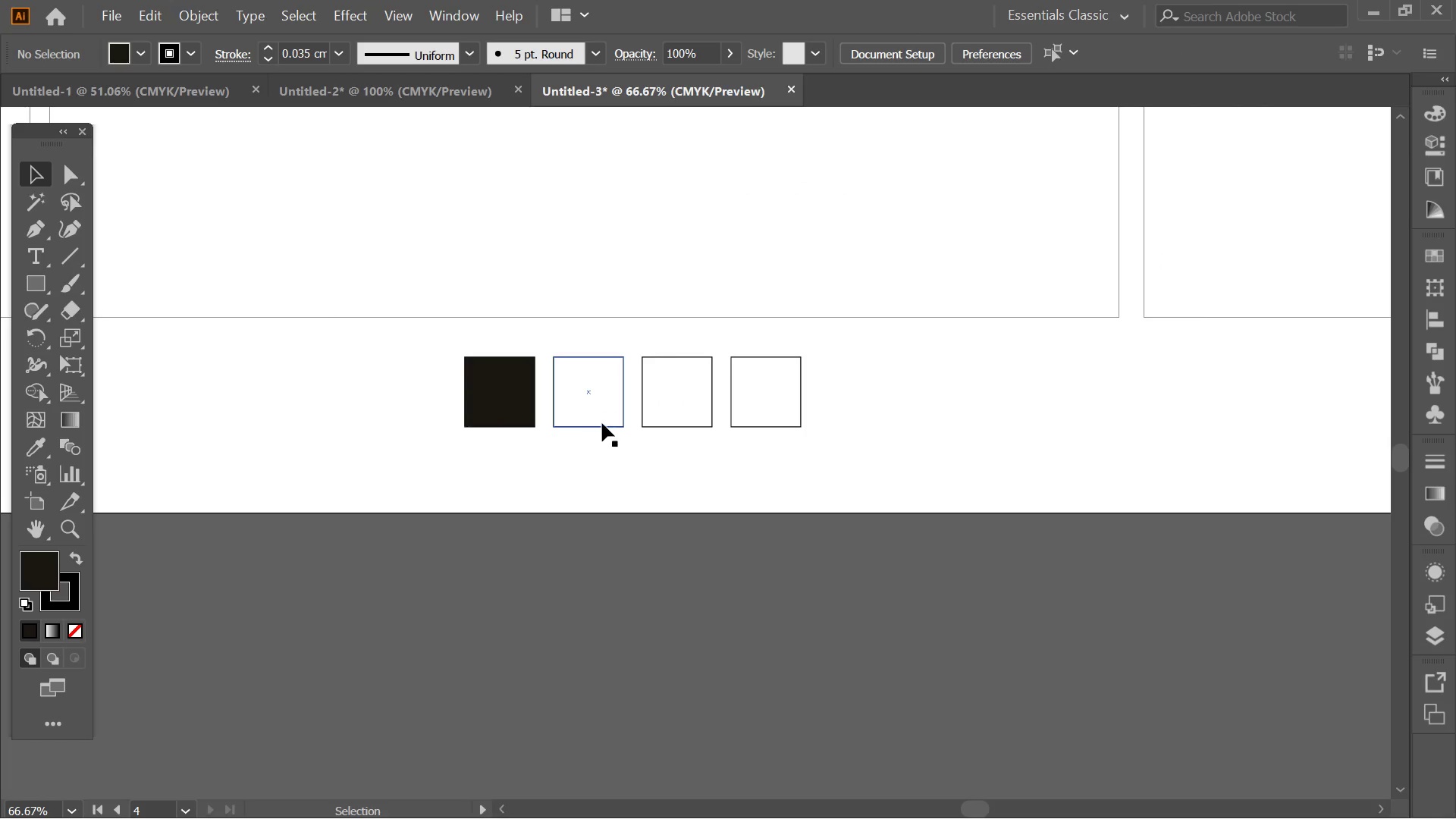 
left_click([602, 423])
 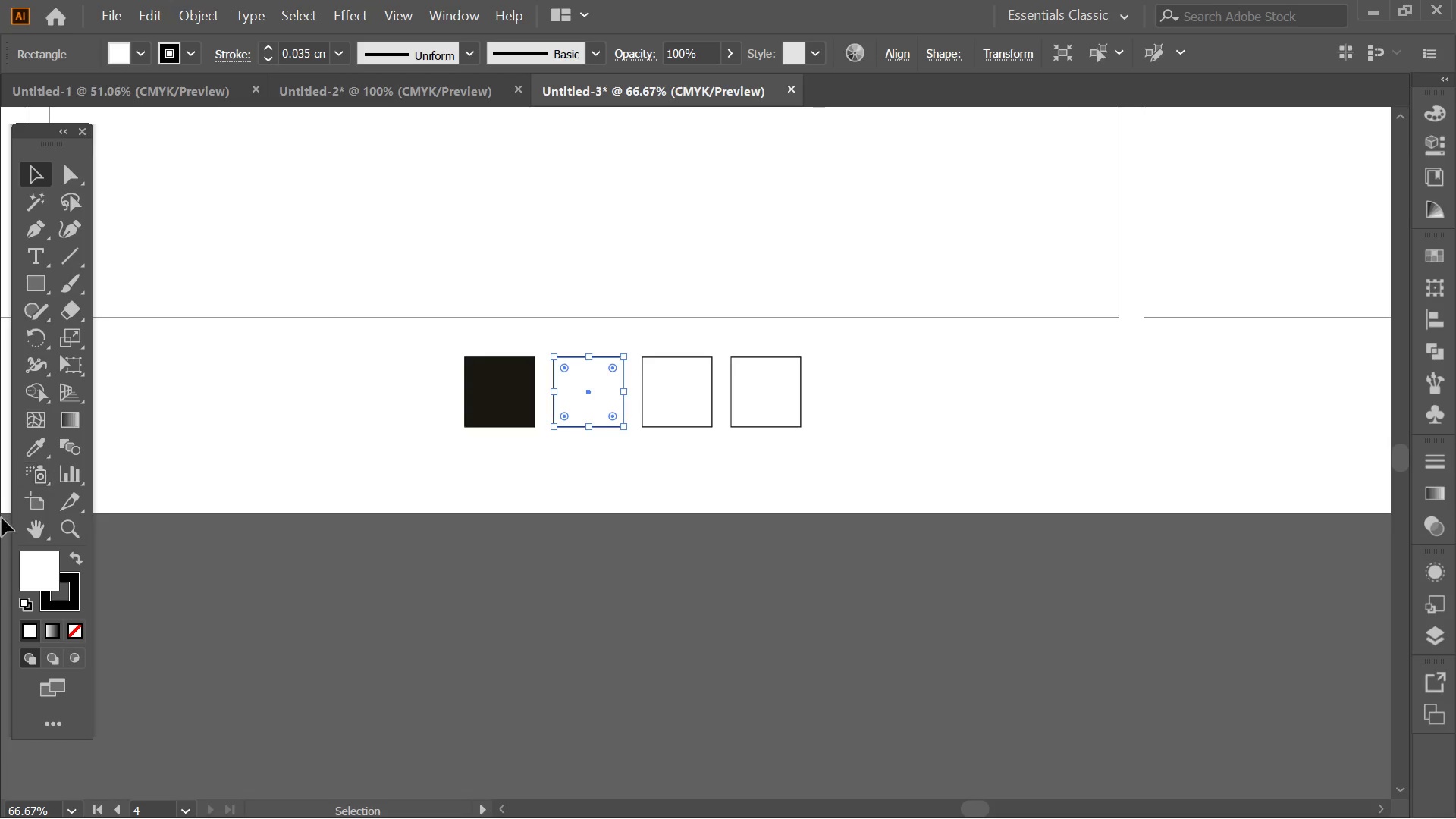 
double_click([46, 583])
 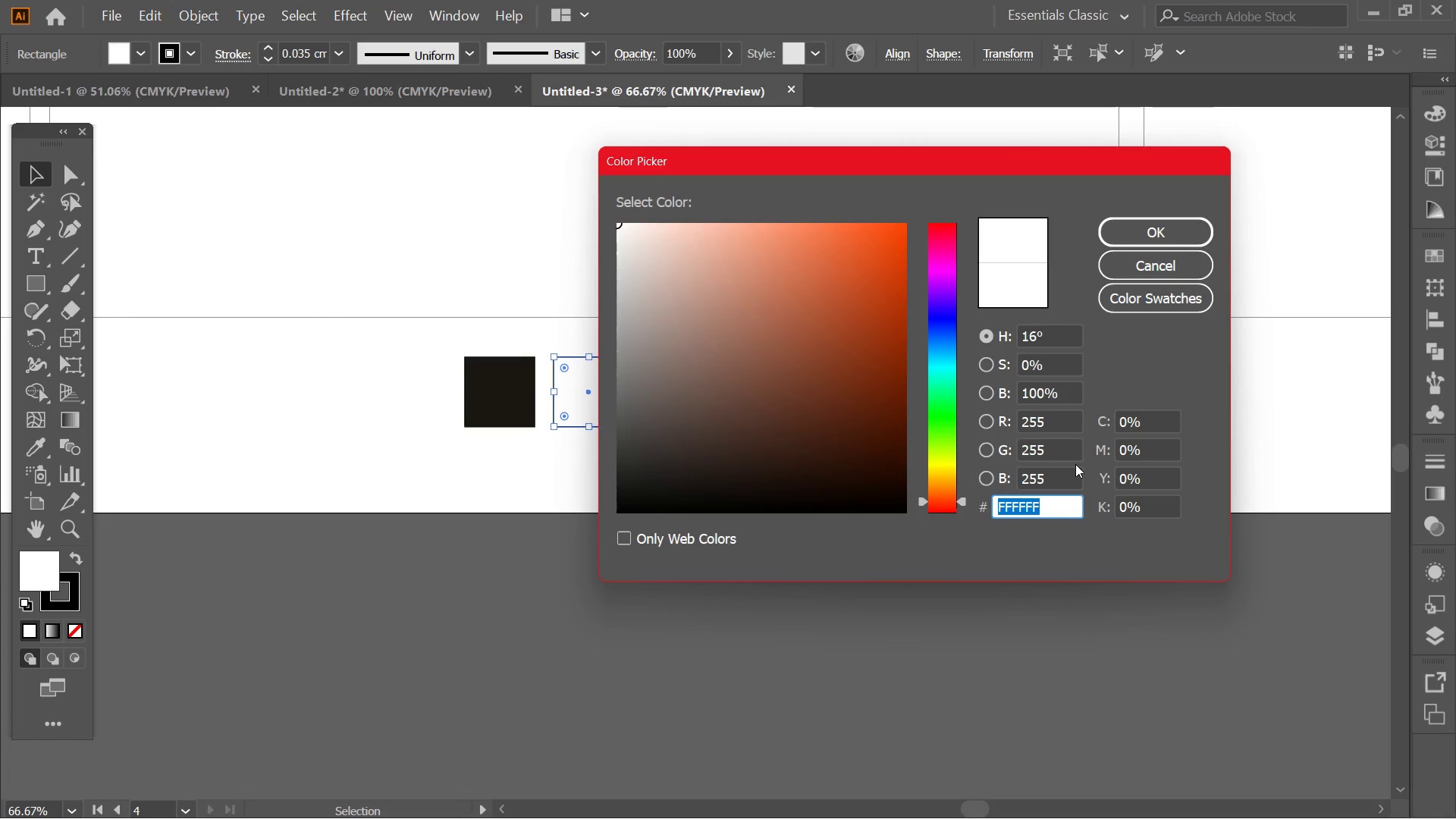 
key(Numpad6)
 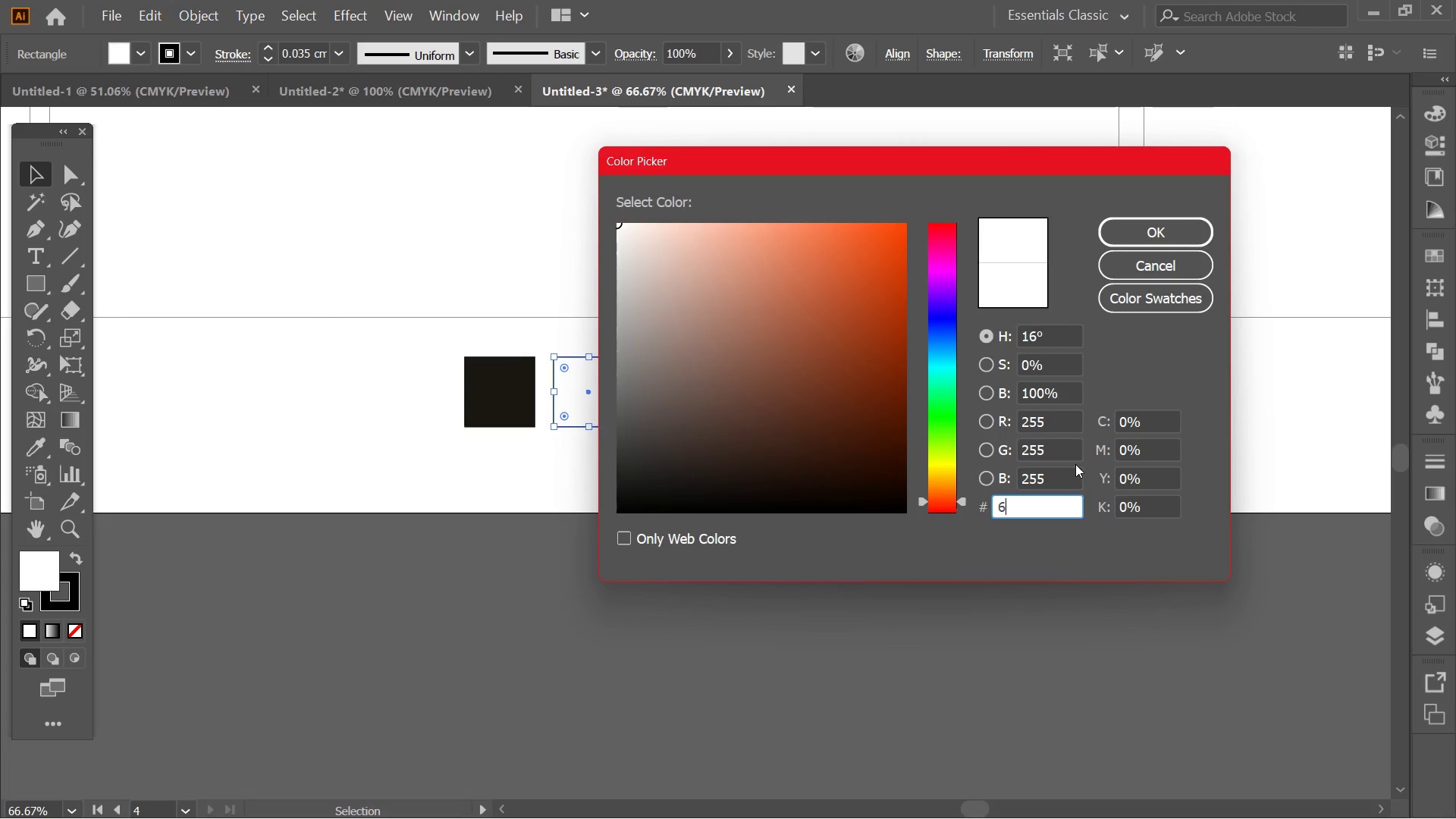 
key(B)
 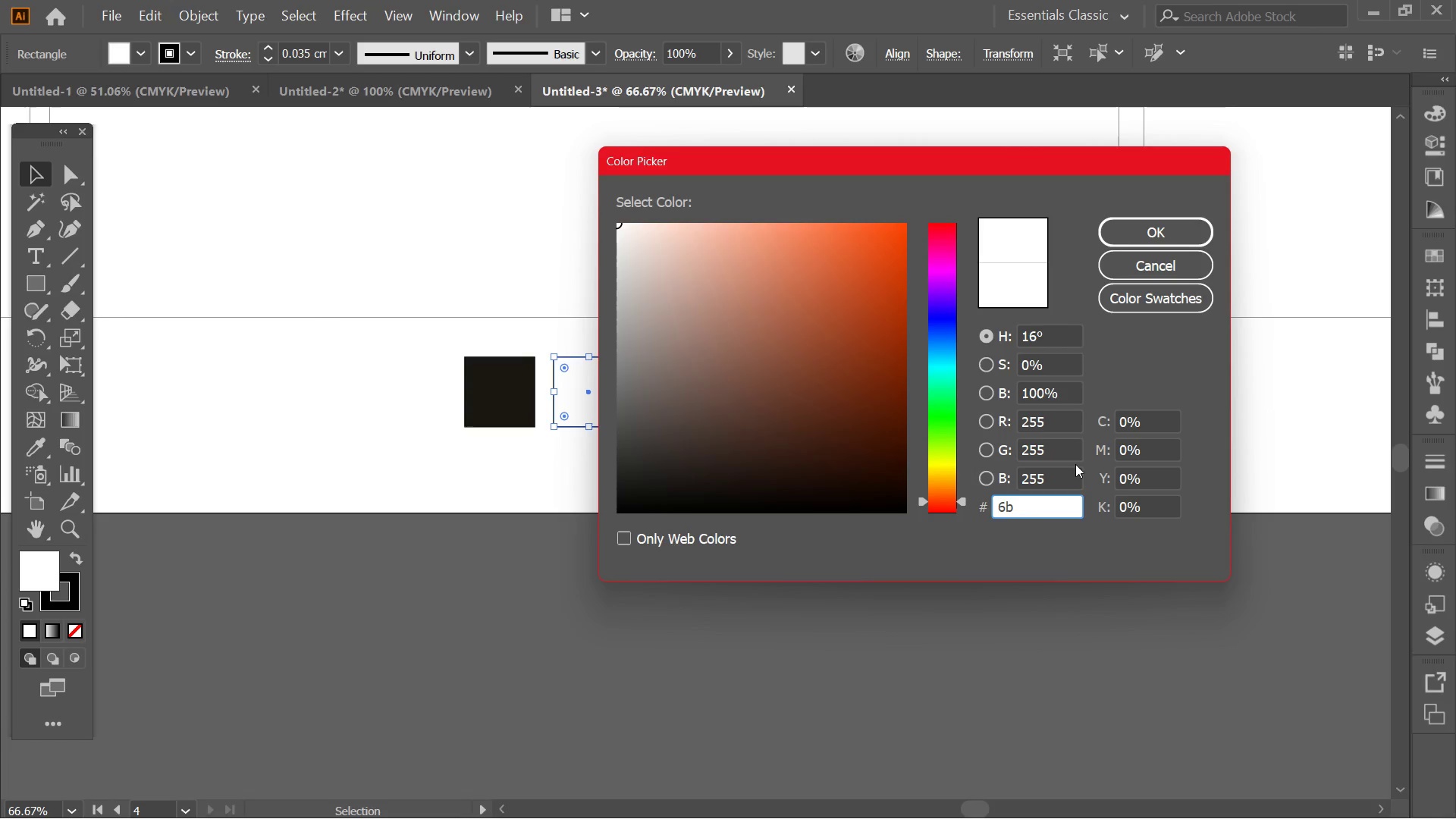 
key(Numpad1)
 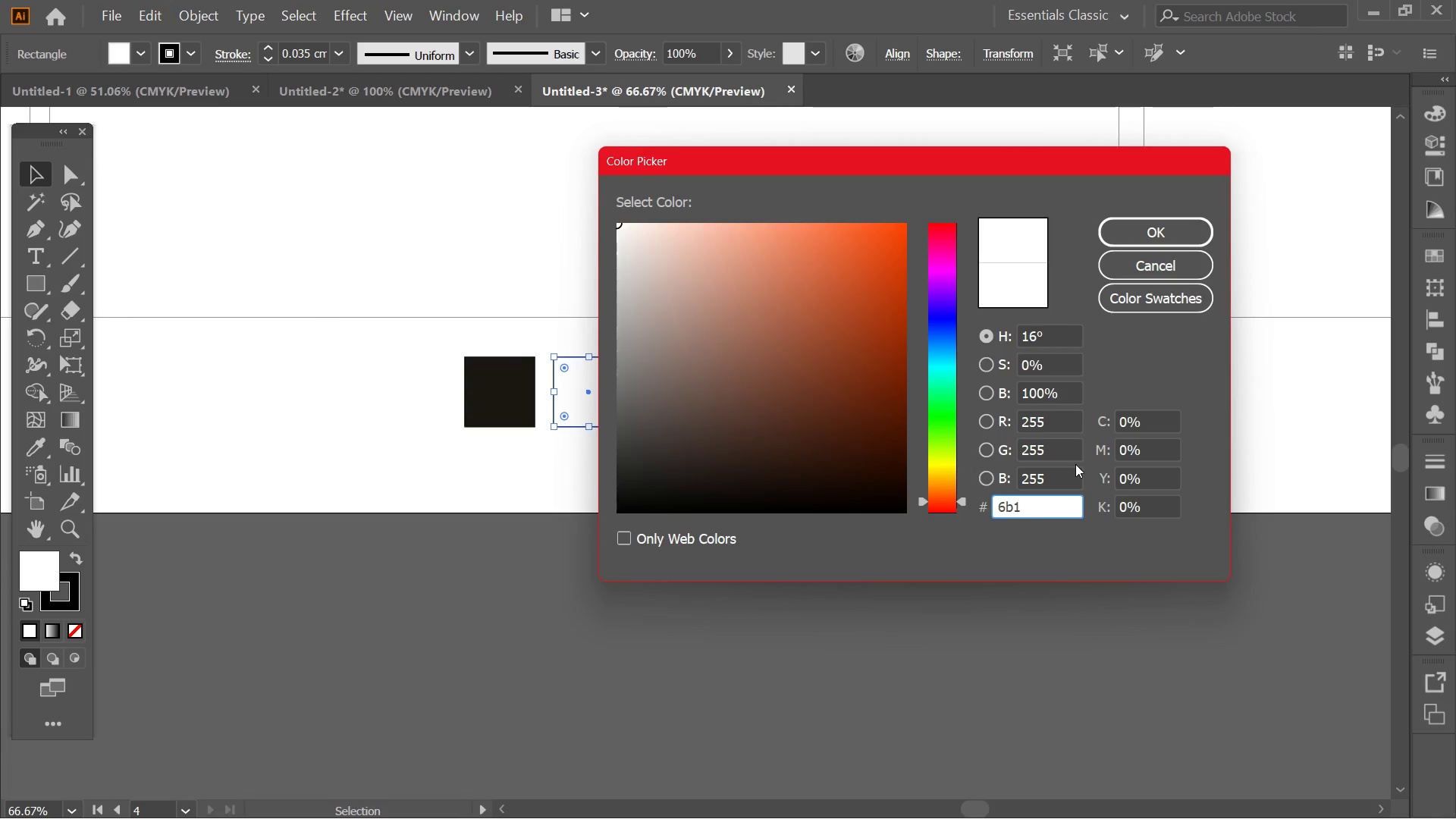 
key(D)
 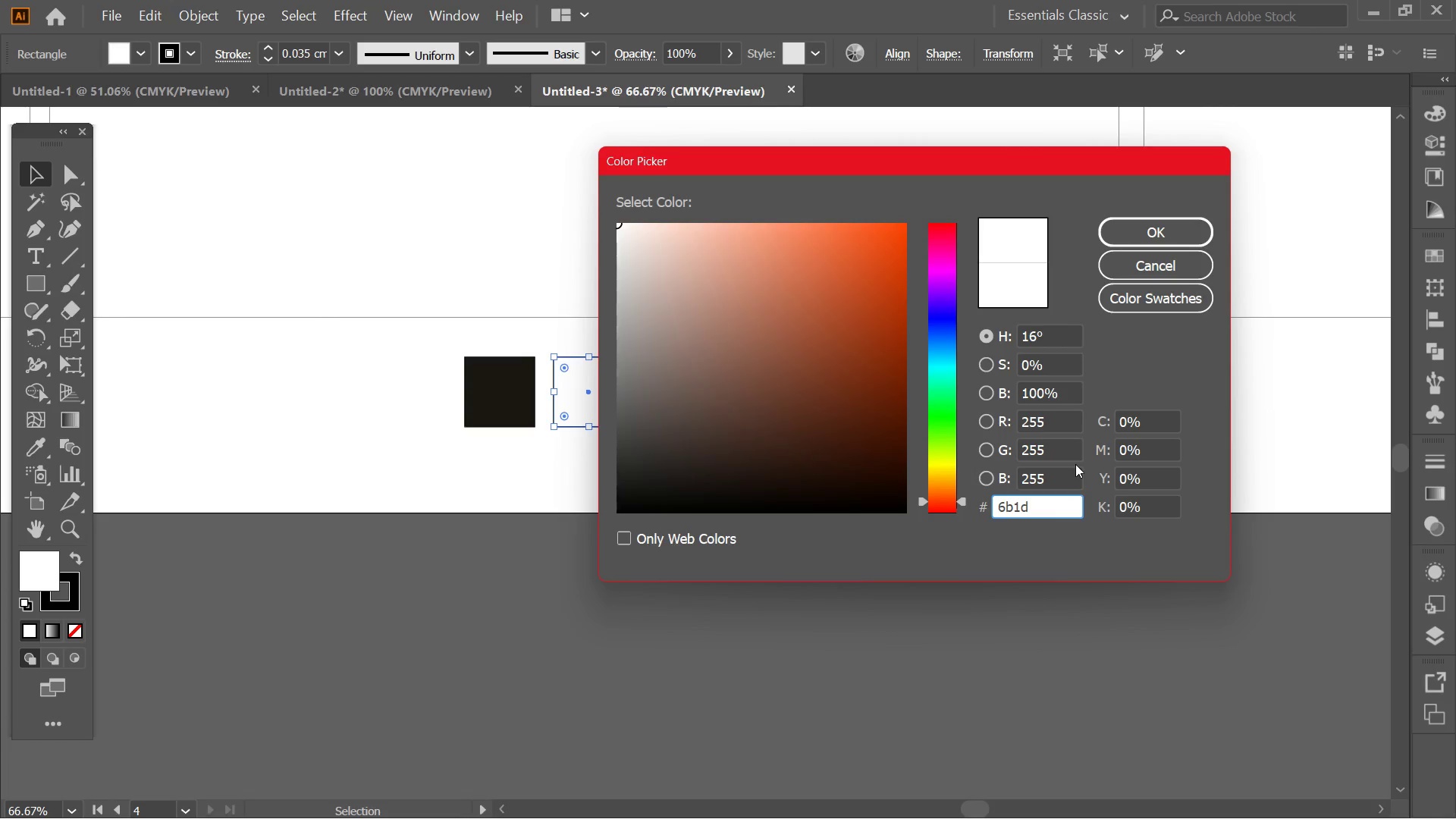 
key(Numpad3)
 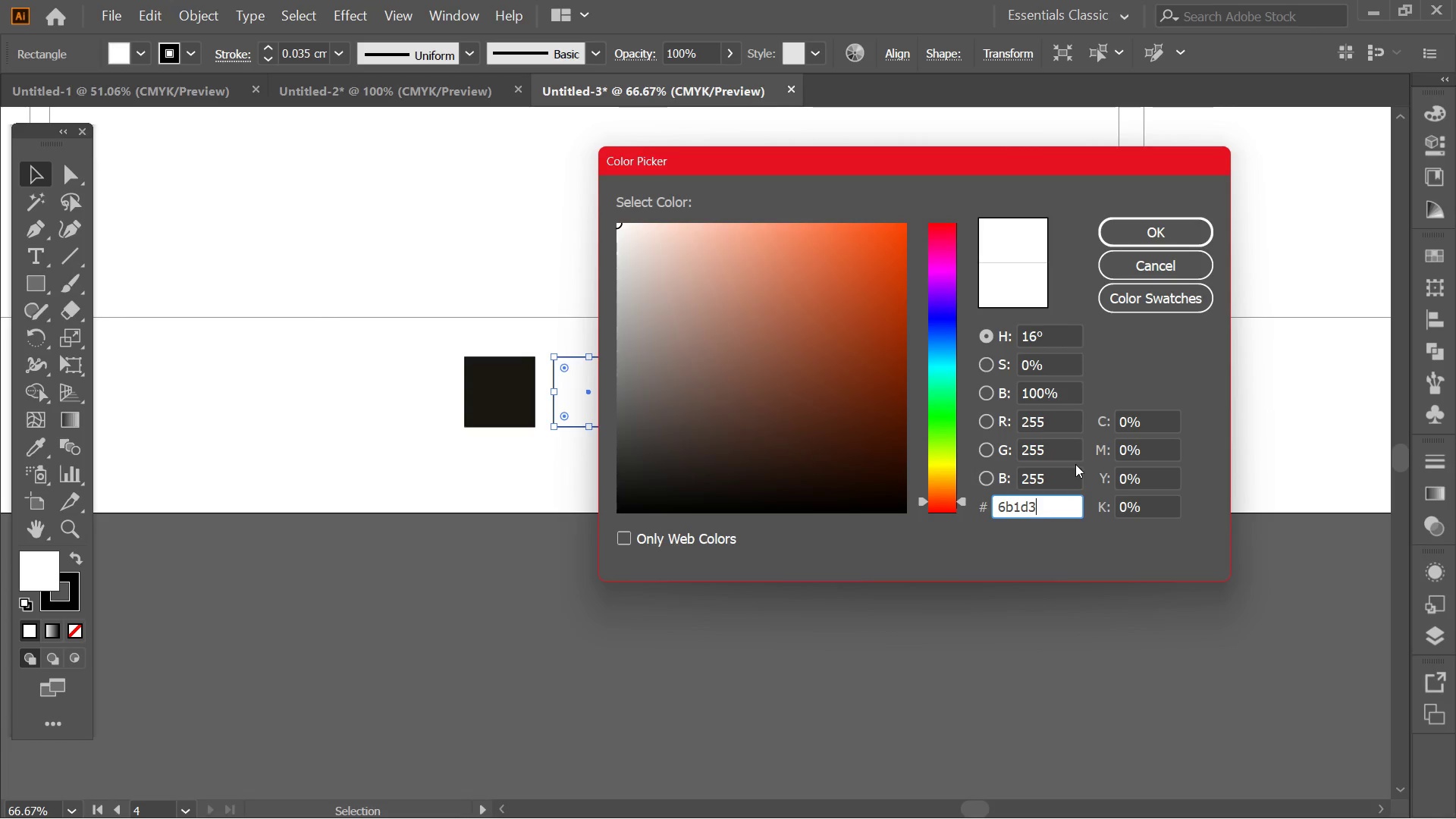 
key(Numpad3)
 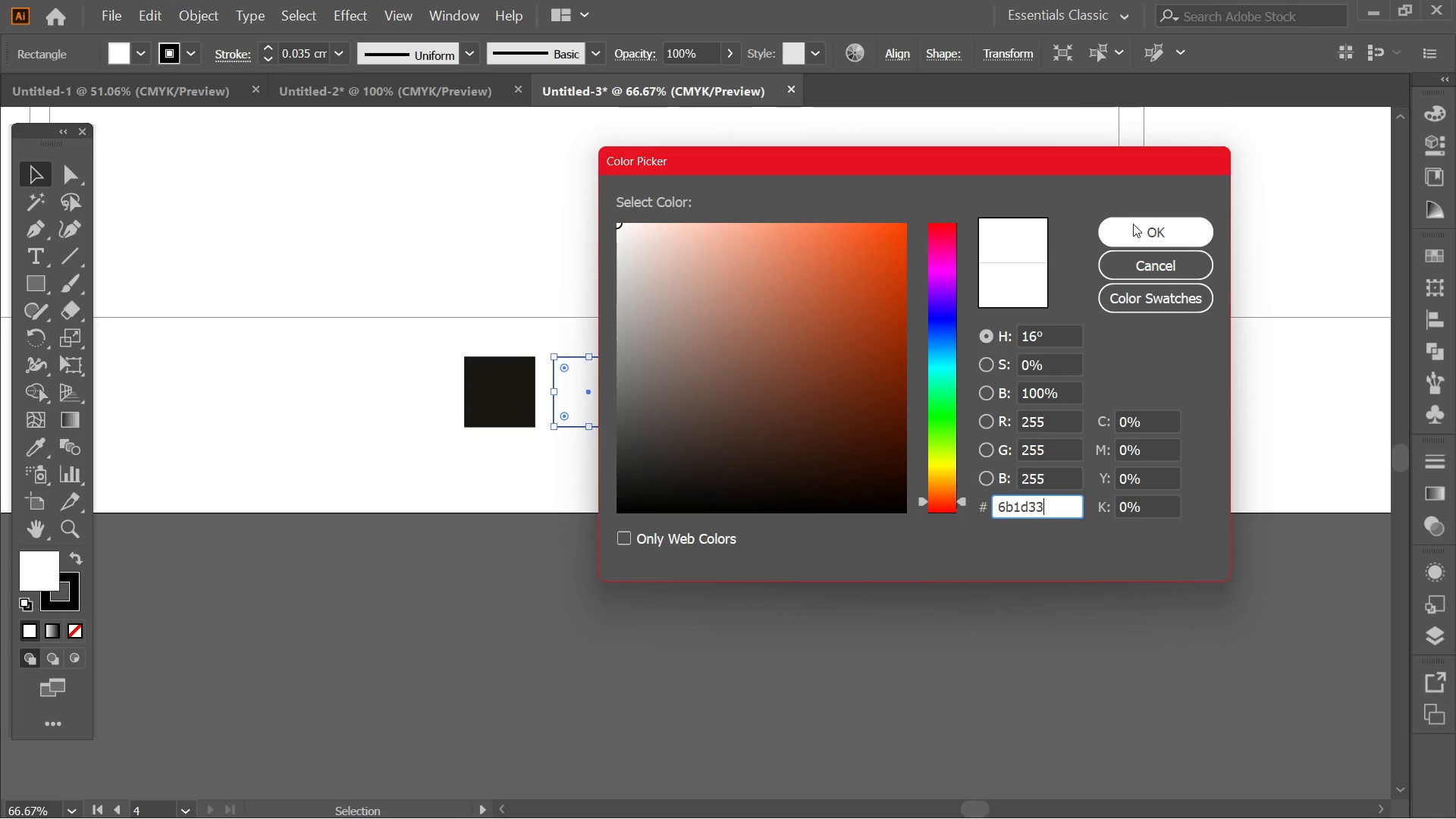 
left_click([1133, 224])
 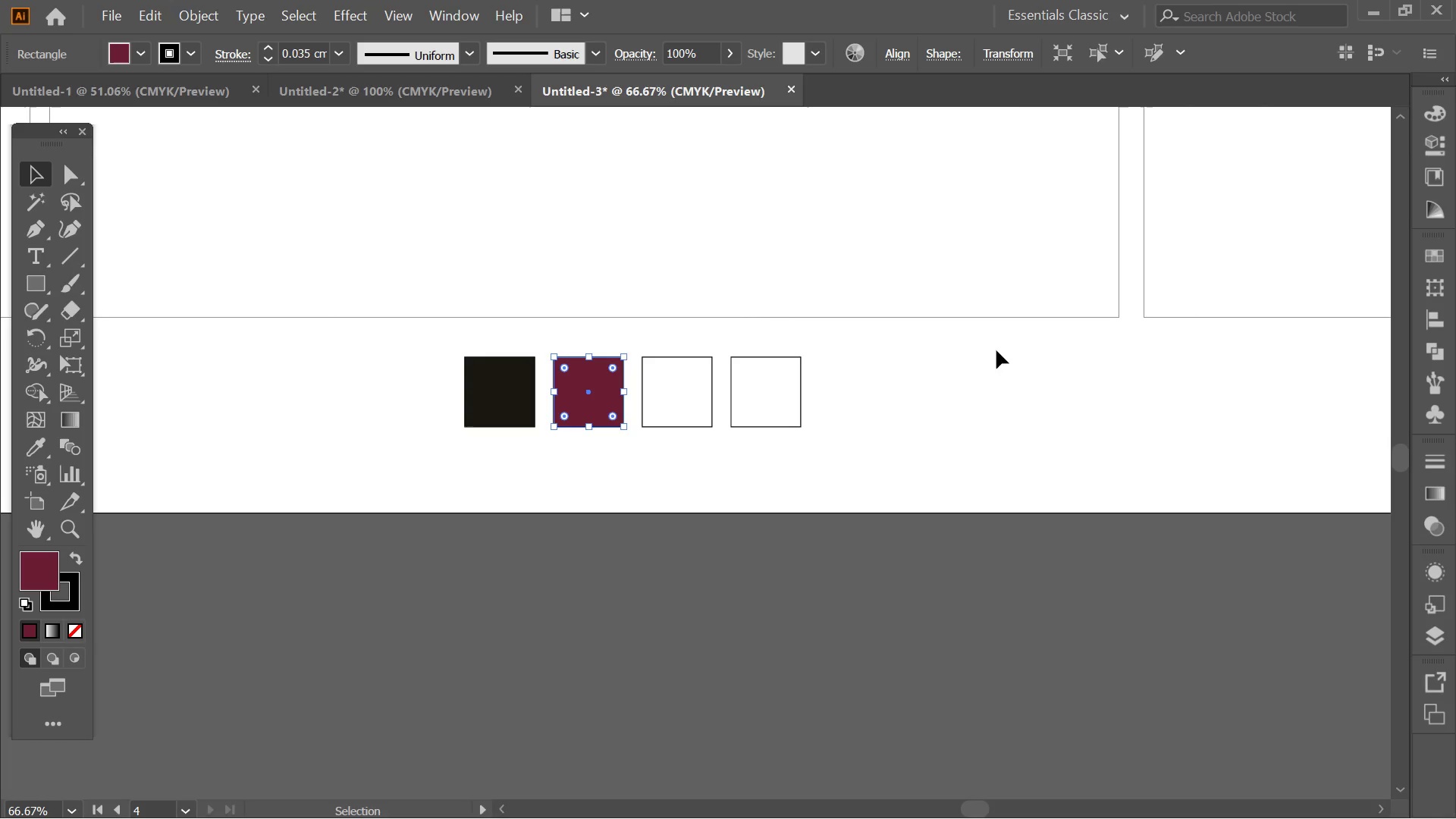 
left_click([925, 444])
 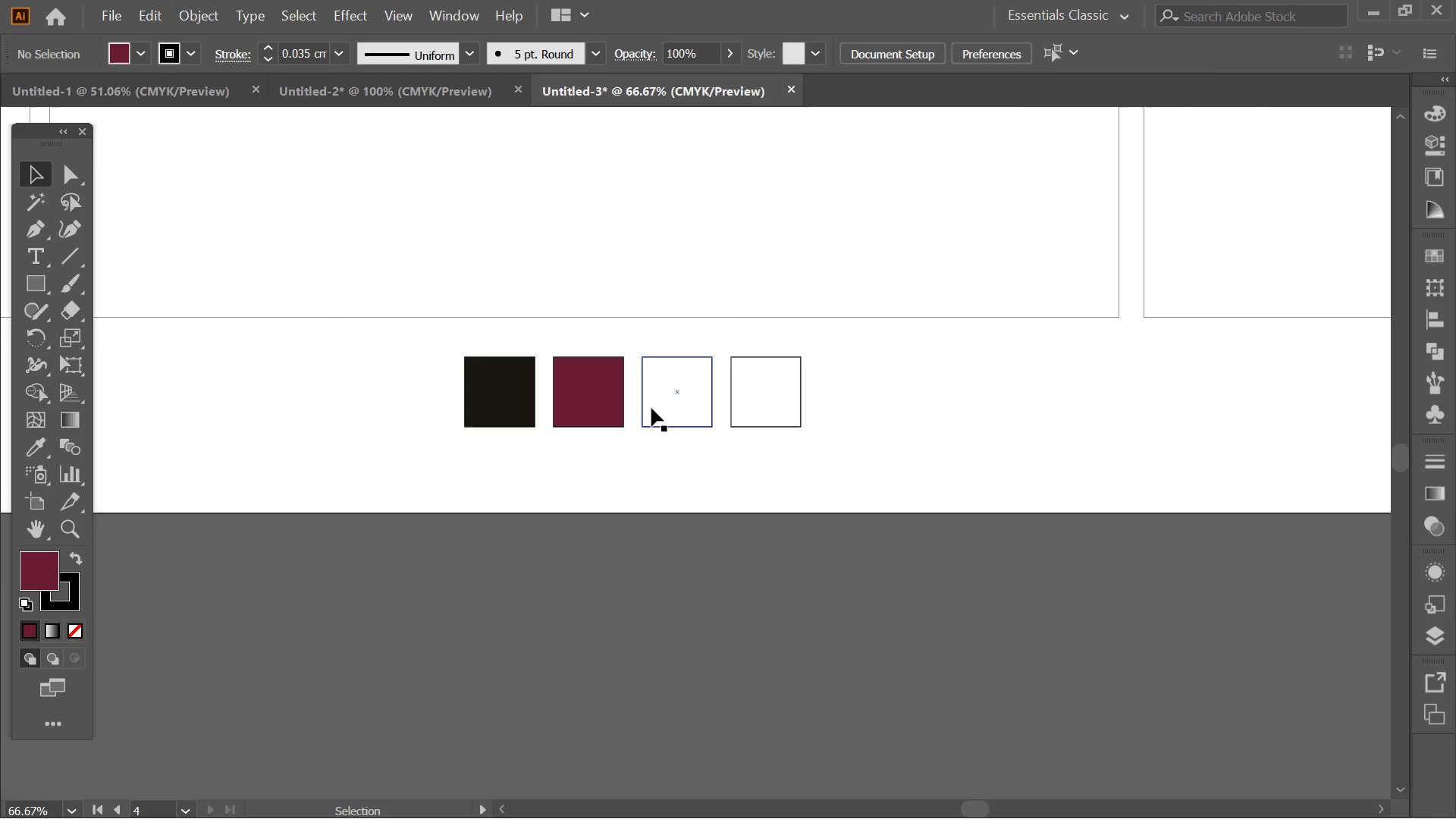 
left_click([651, 408])
 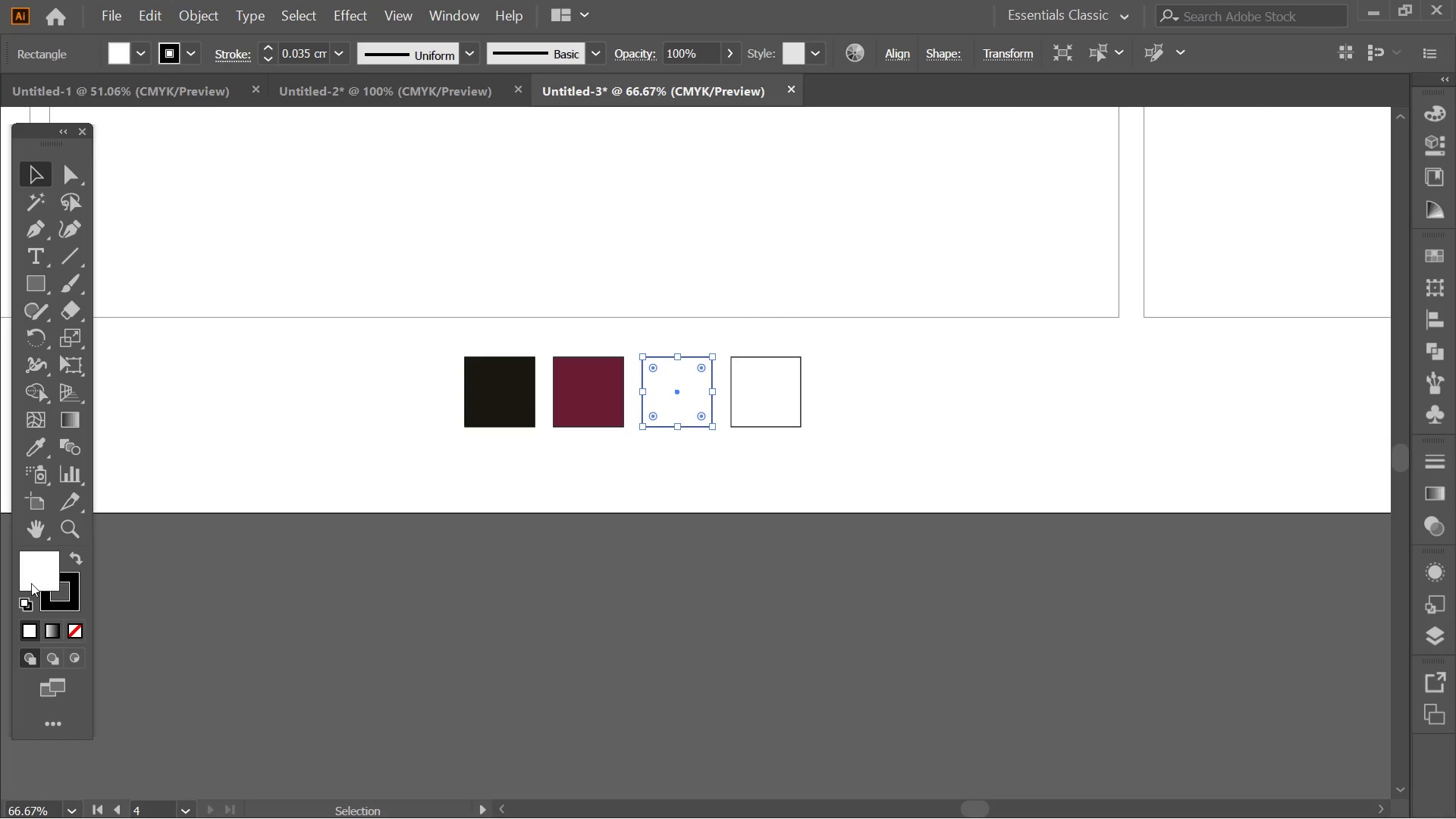 
double_click([31, 583])
 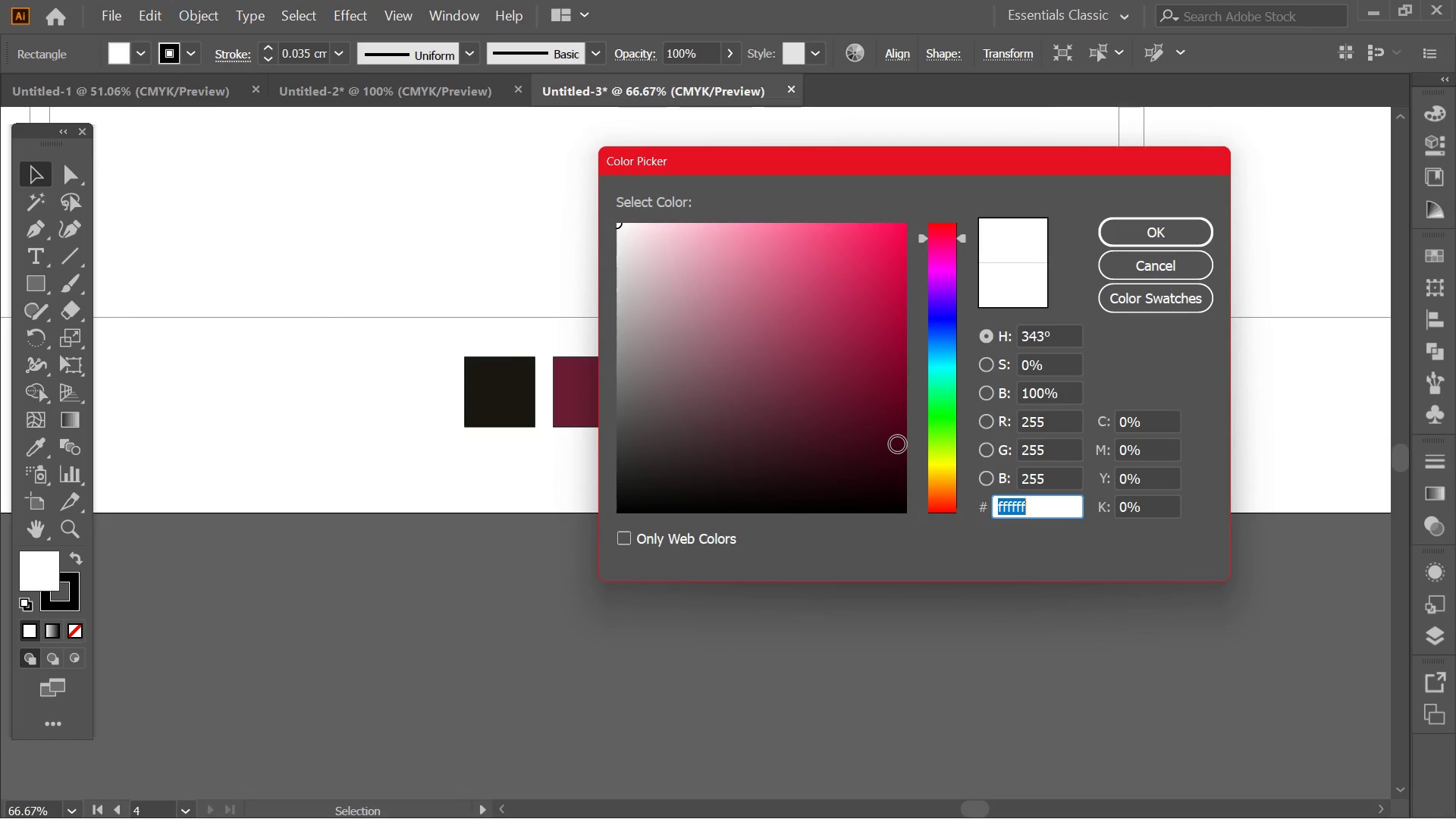 
key(Numpad5)
 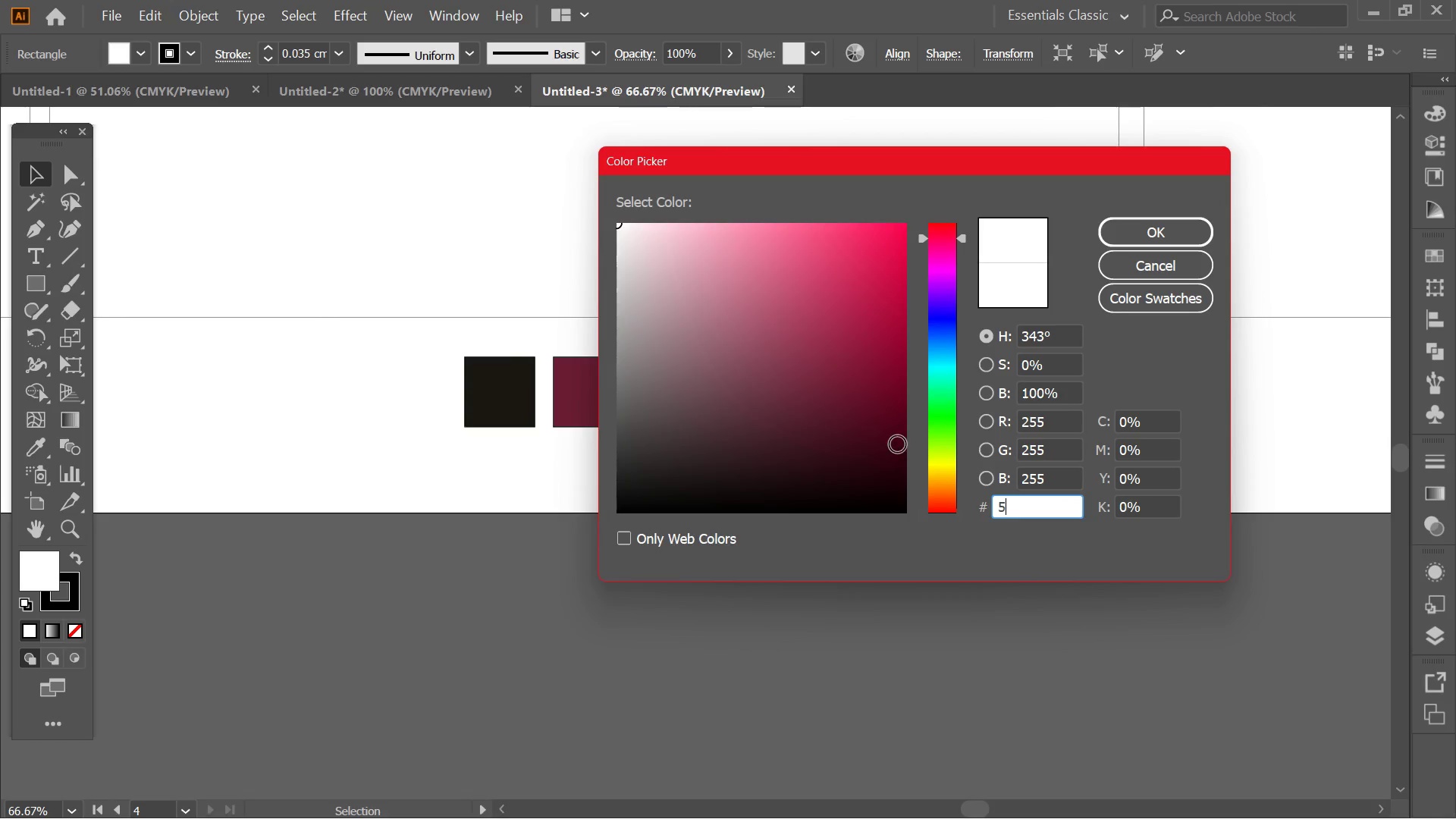 
key(C)
 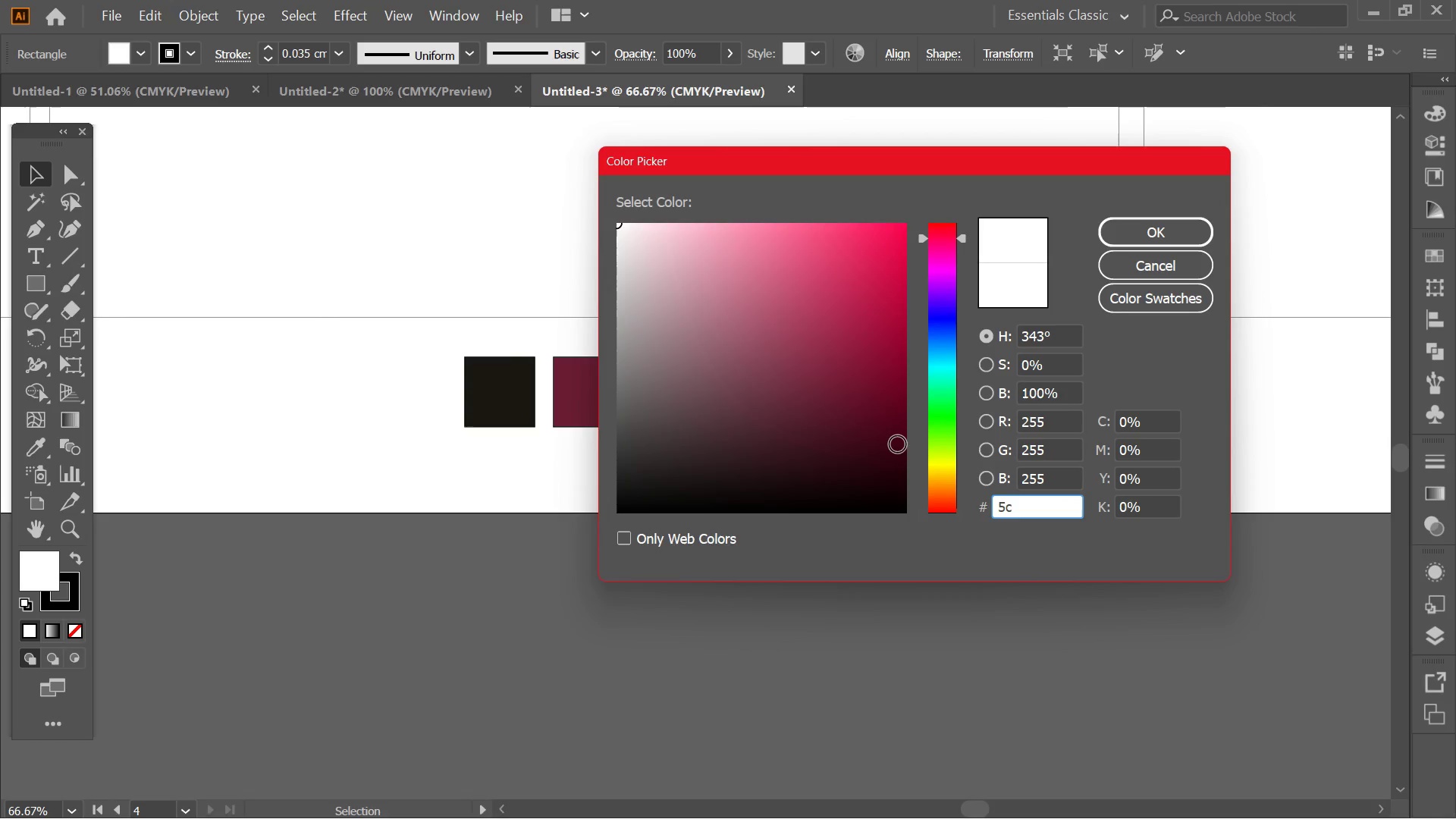 
key(Numpad5)
 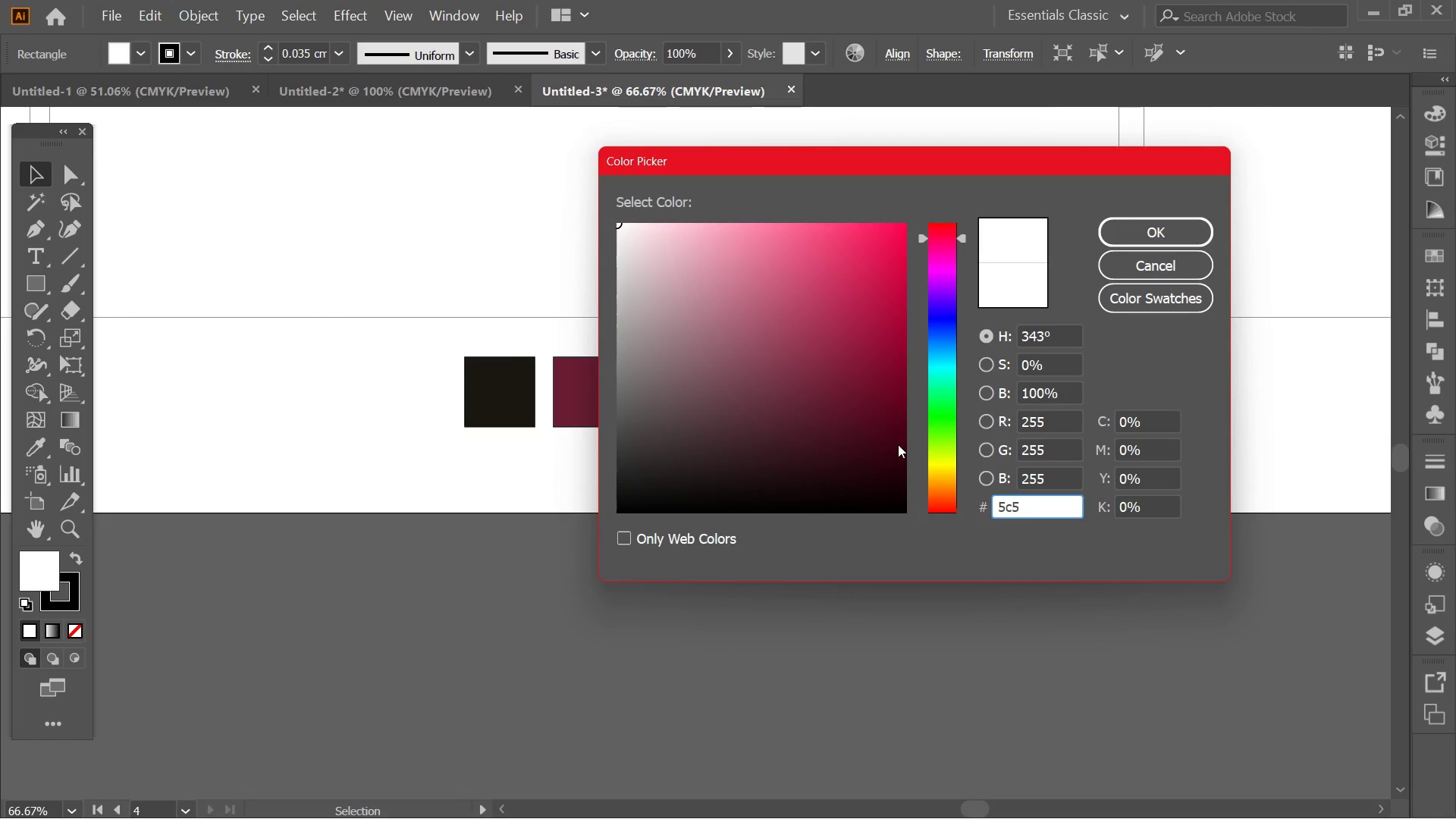 
key(Numpad4)
 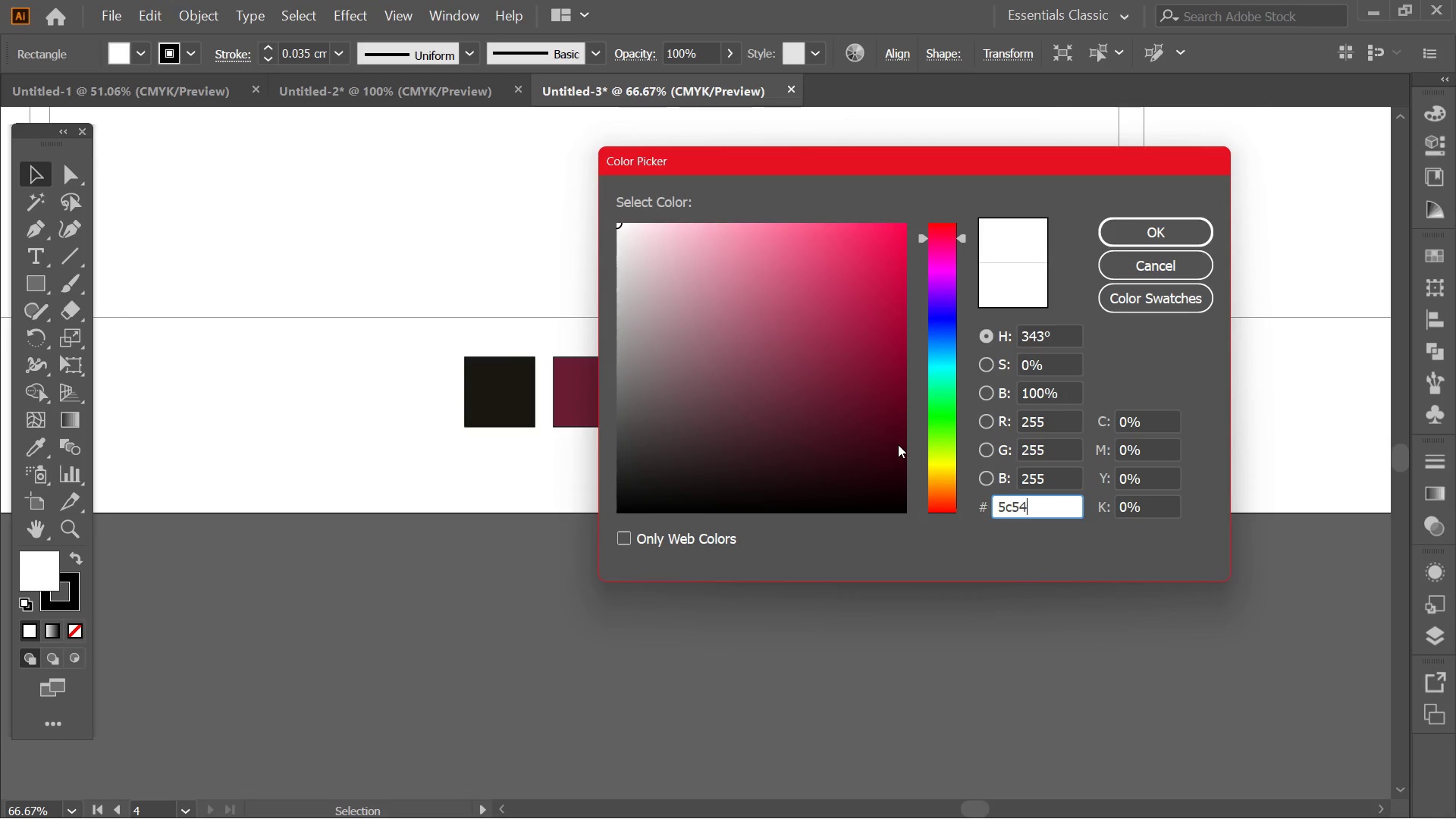 
key(Numpad6)
 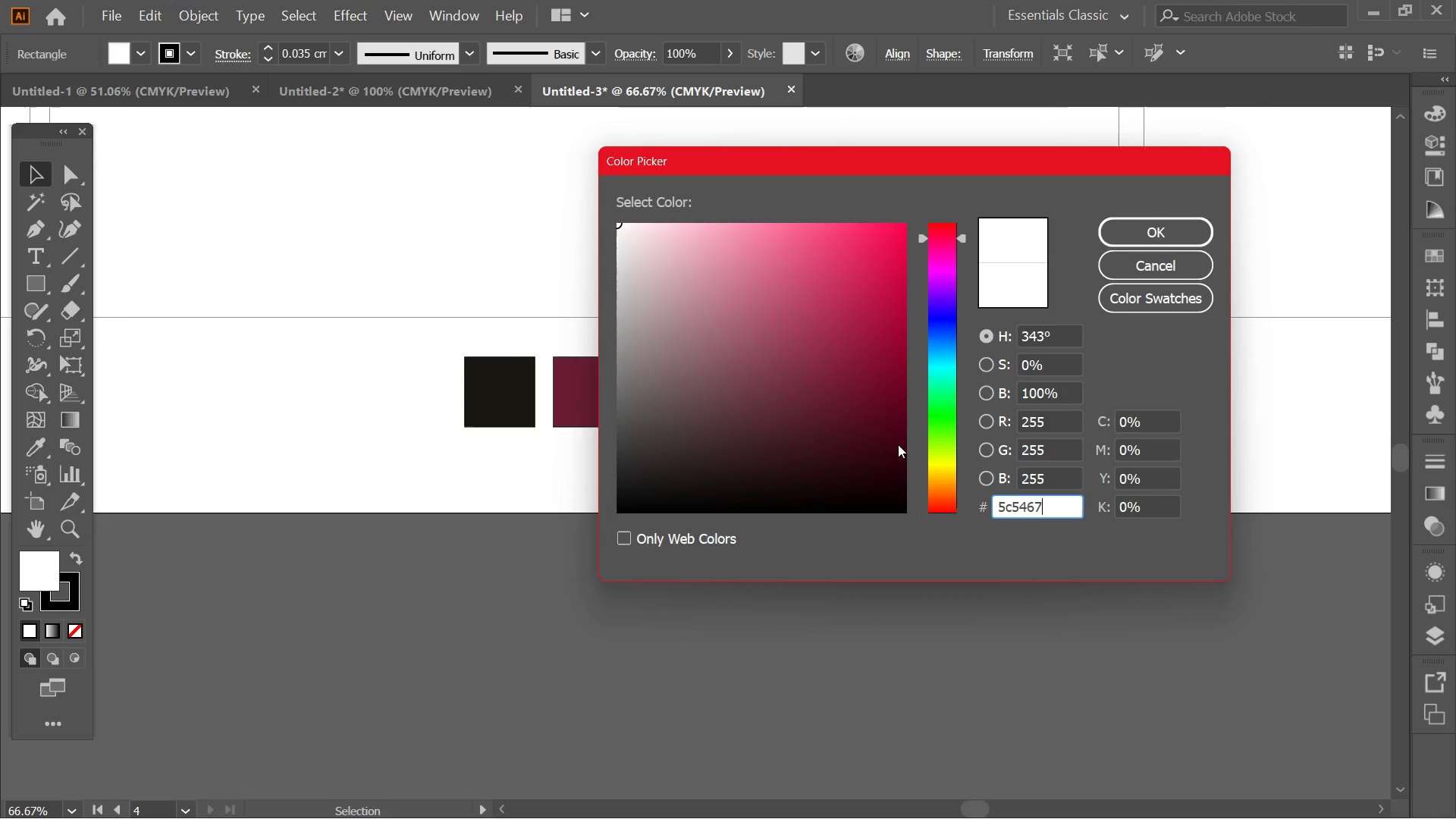 
key(Numpad7)
 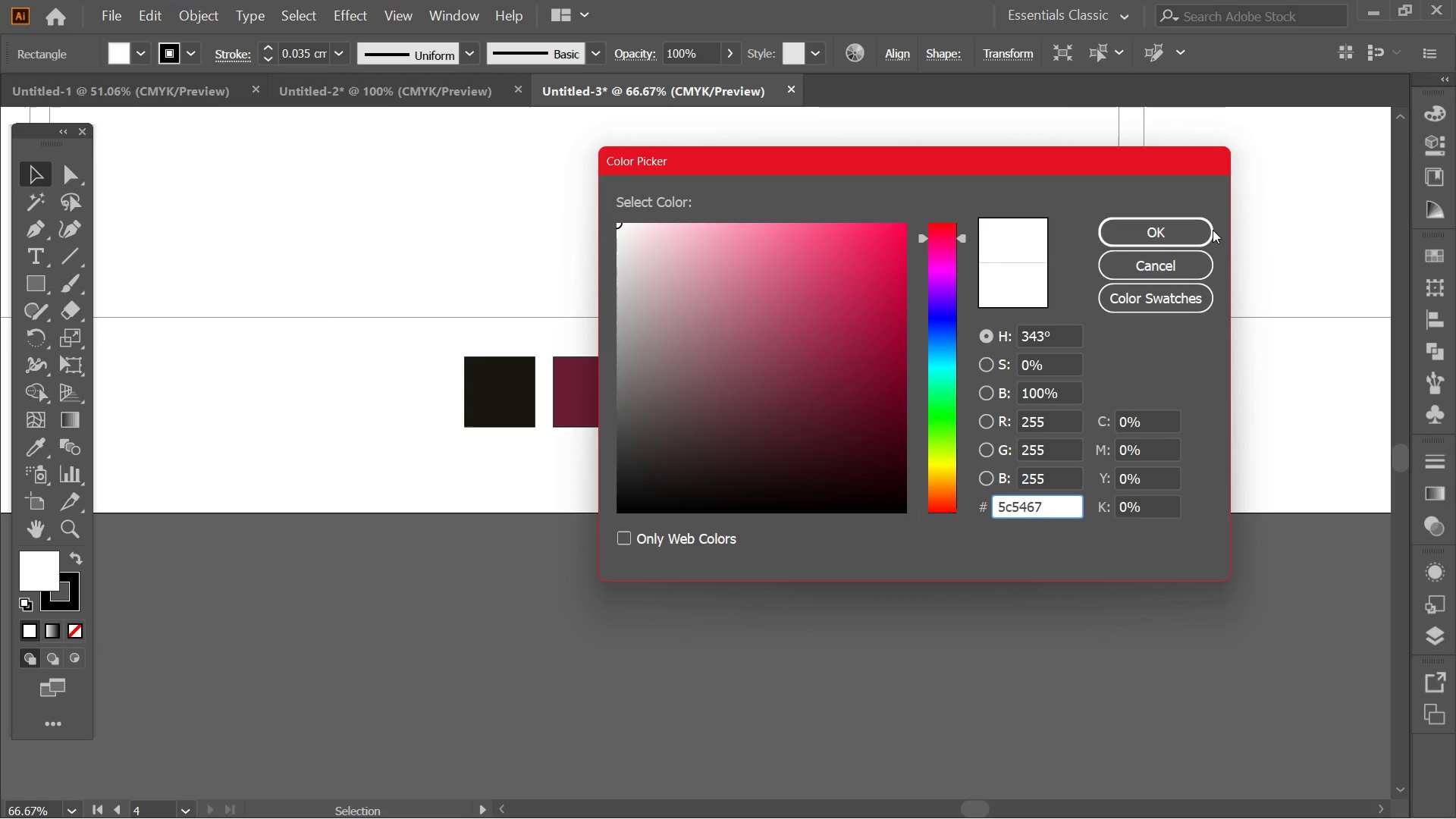 
left_click([1169, 230])
 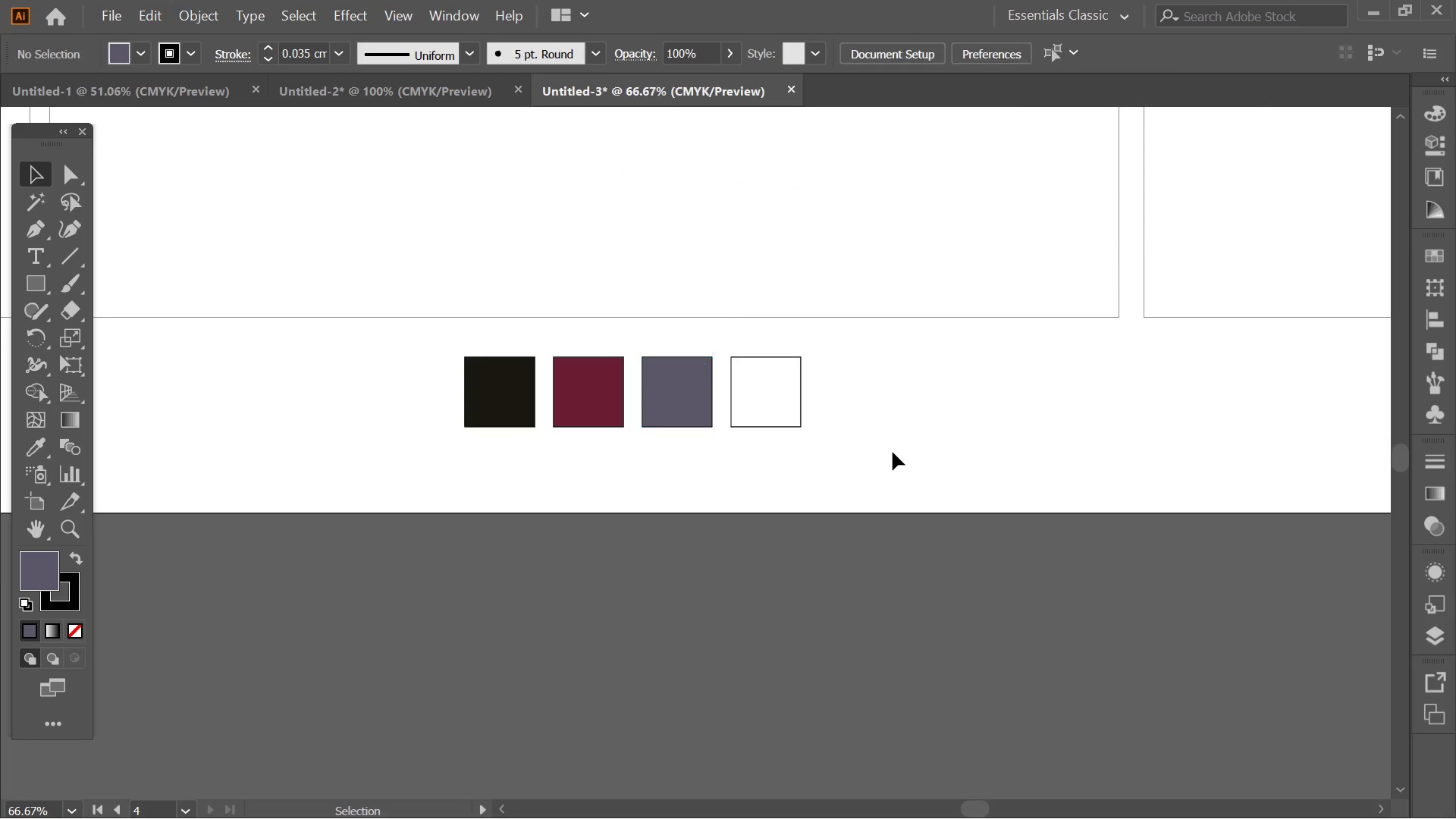 
double_click([780, 387])
 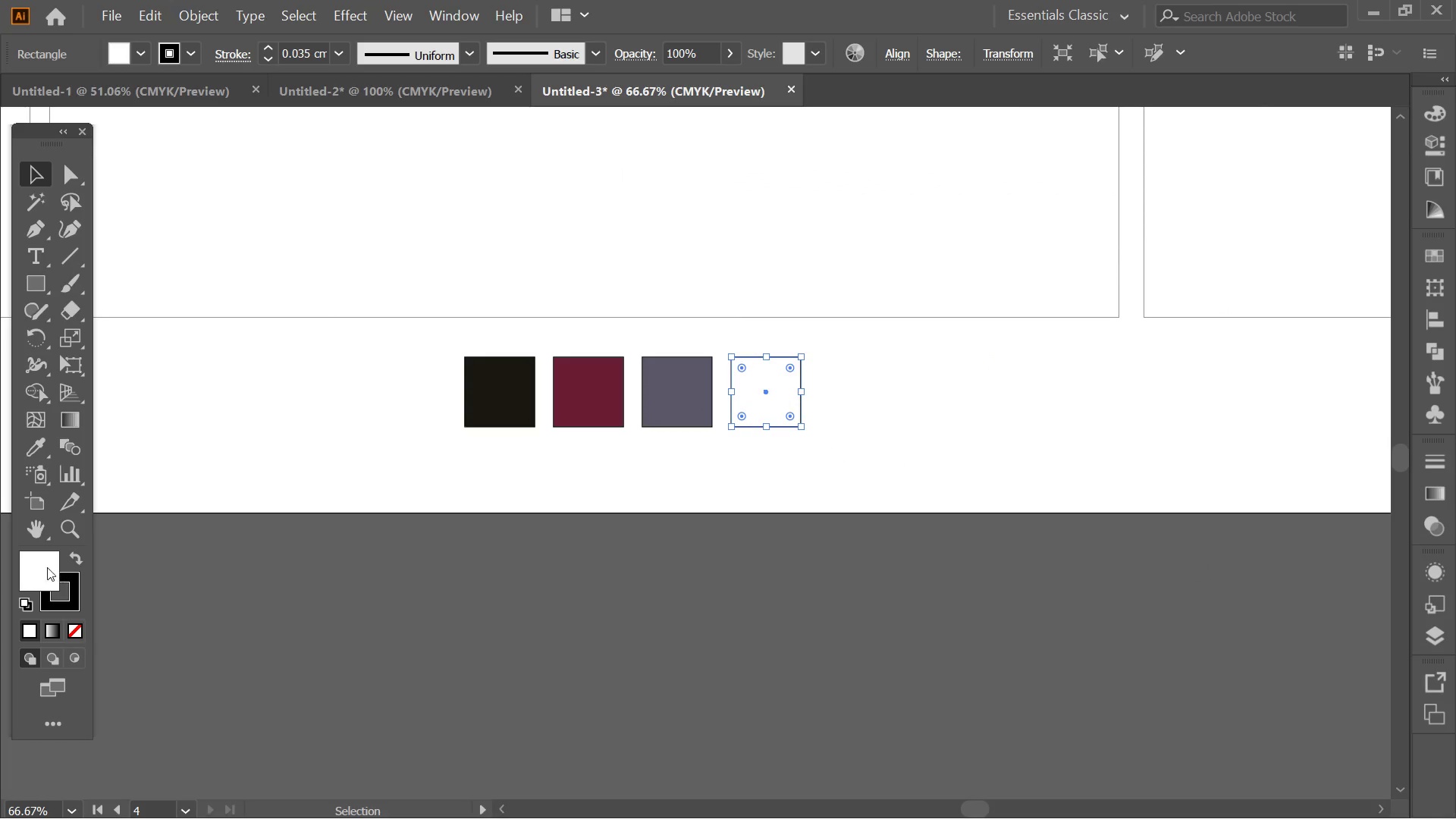 
double_click([36, 564])
 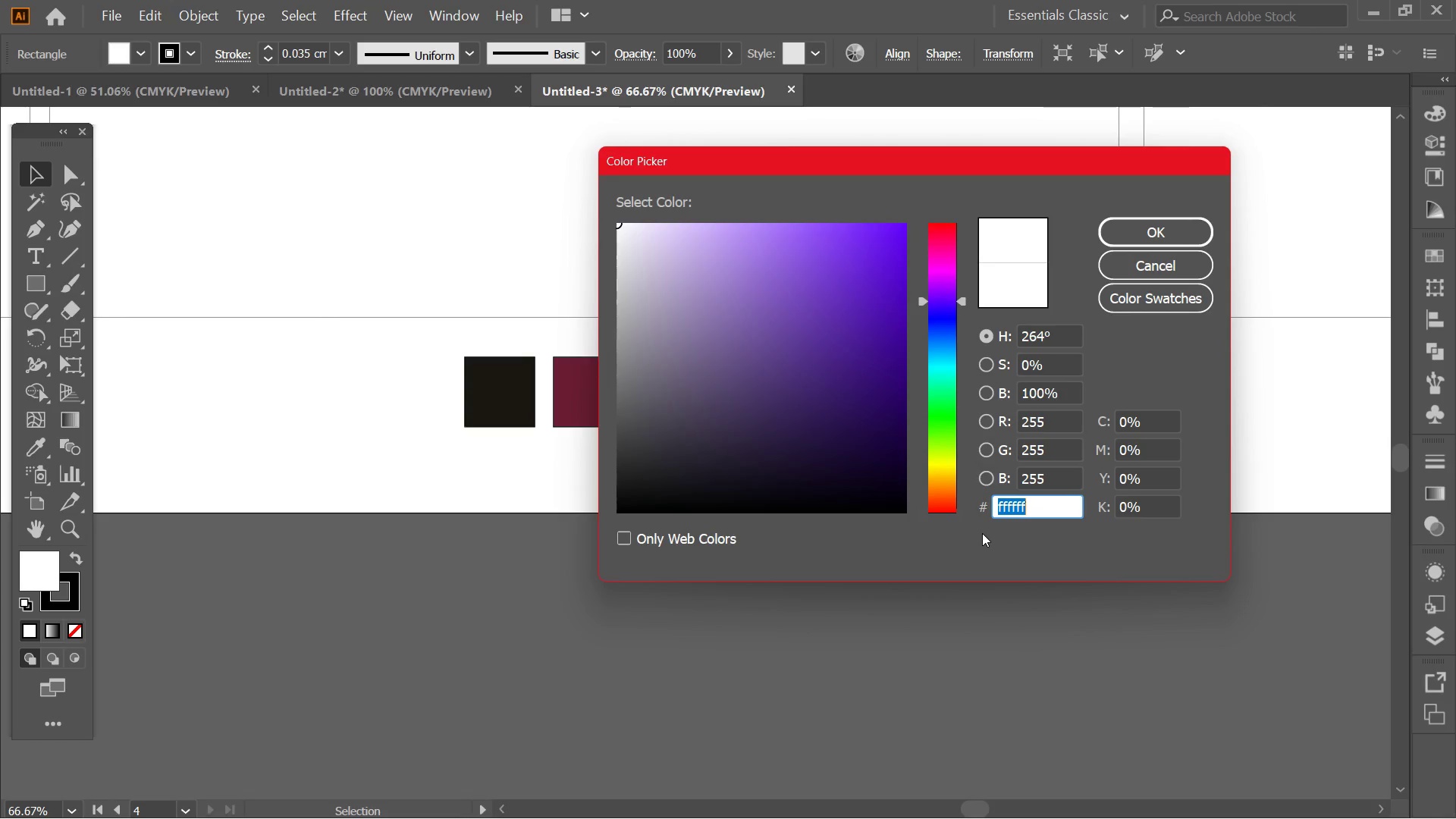 
type(f2e9d4)
 